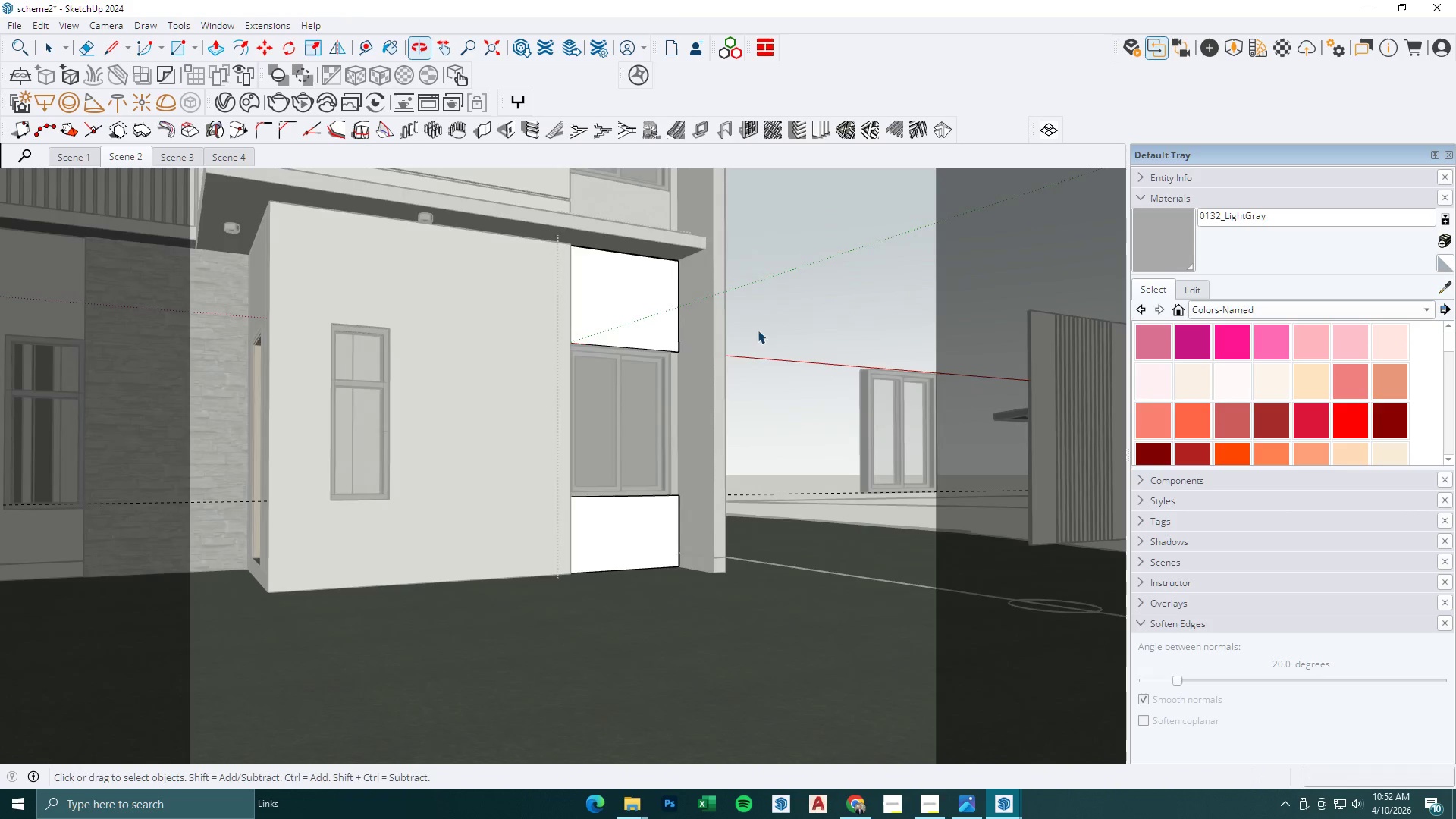 
scroll: coordinate [620, 441], scroll_direction: down, amount: 6.0
 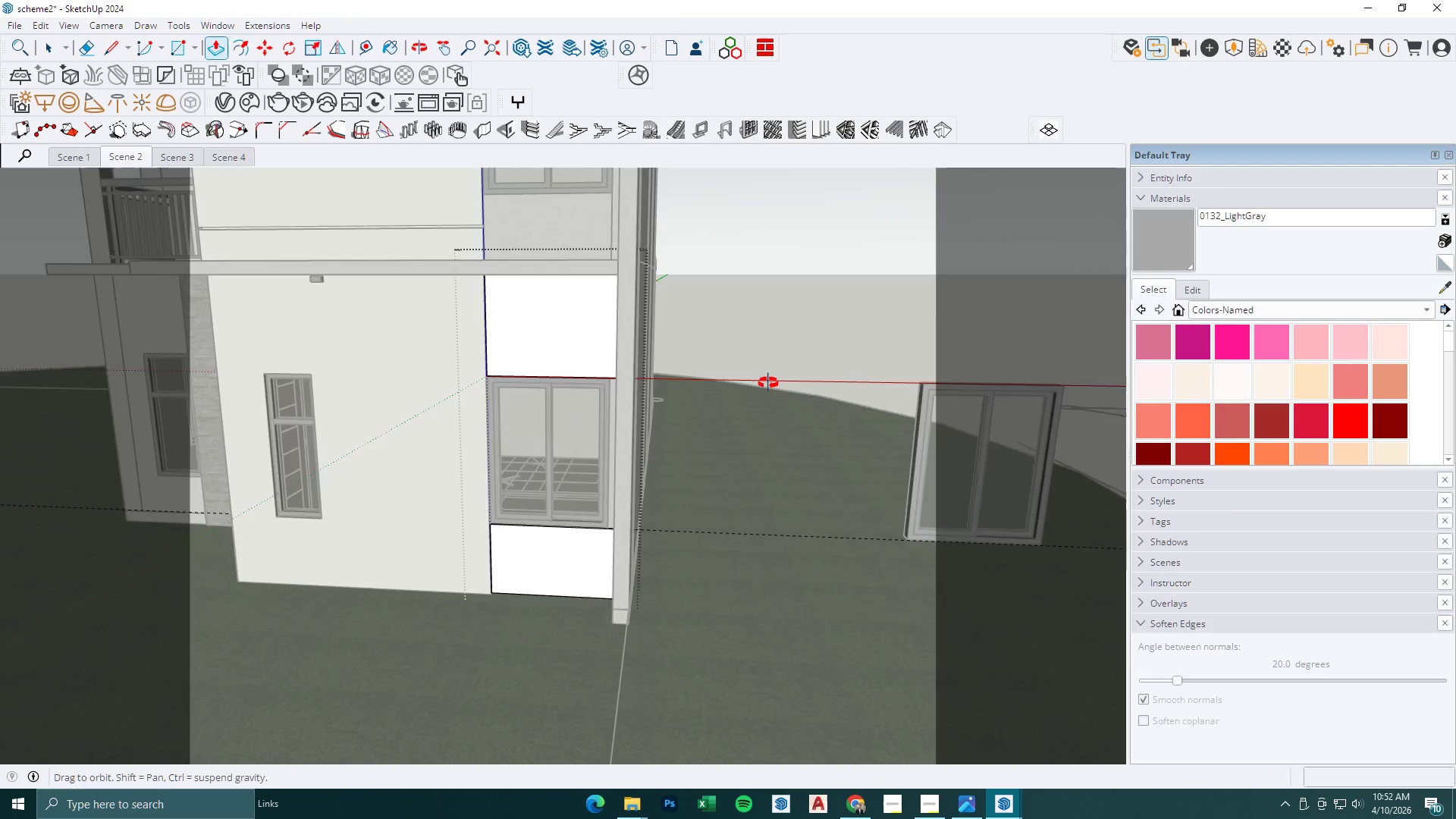 
key(Escape)
 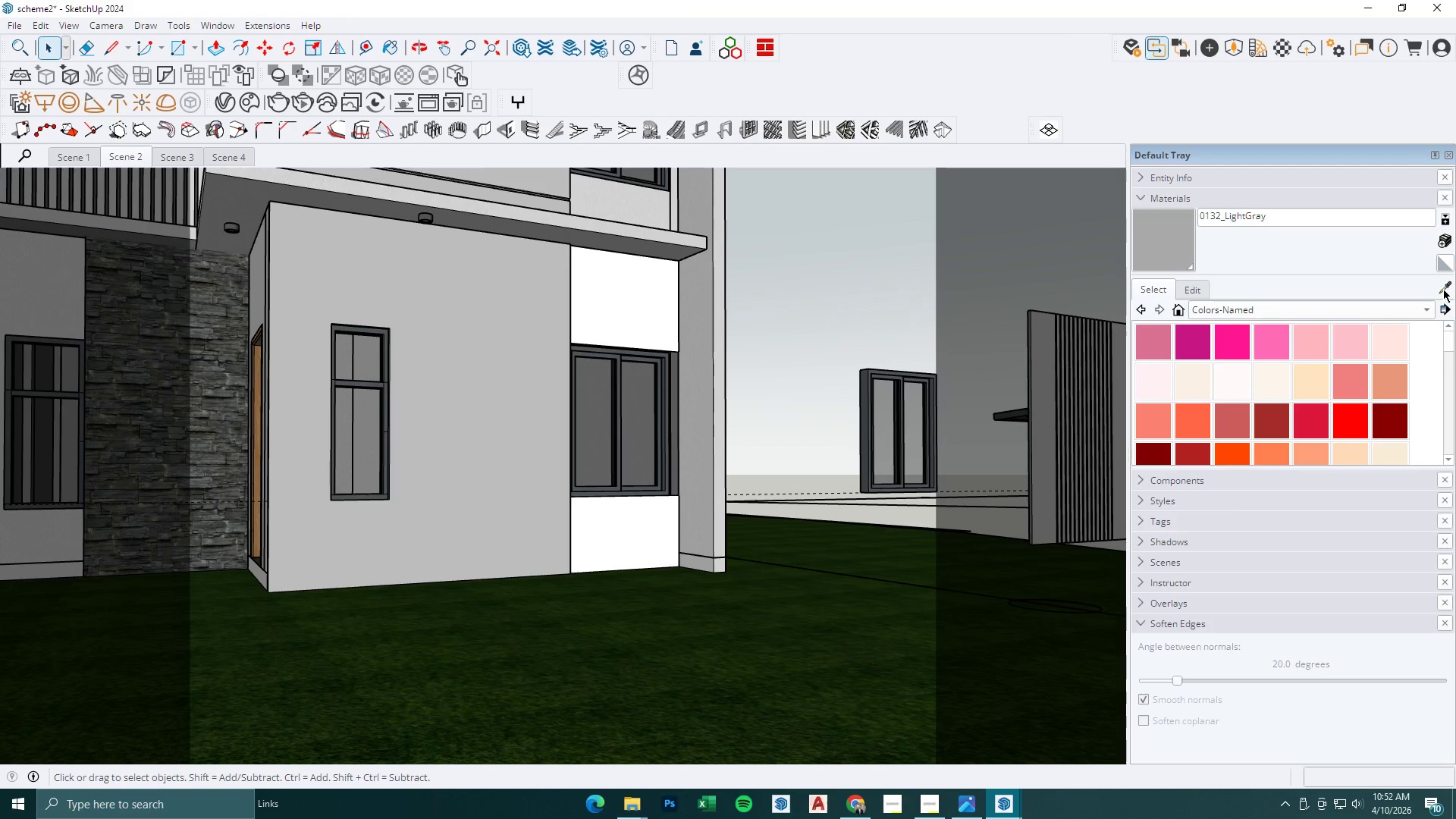 
scroll: coordinate [568, 533], scroll_direction: down, amount: 2.0
 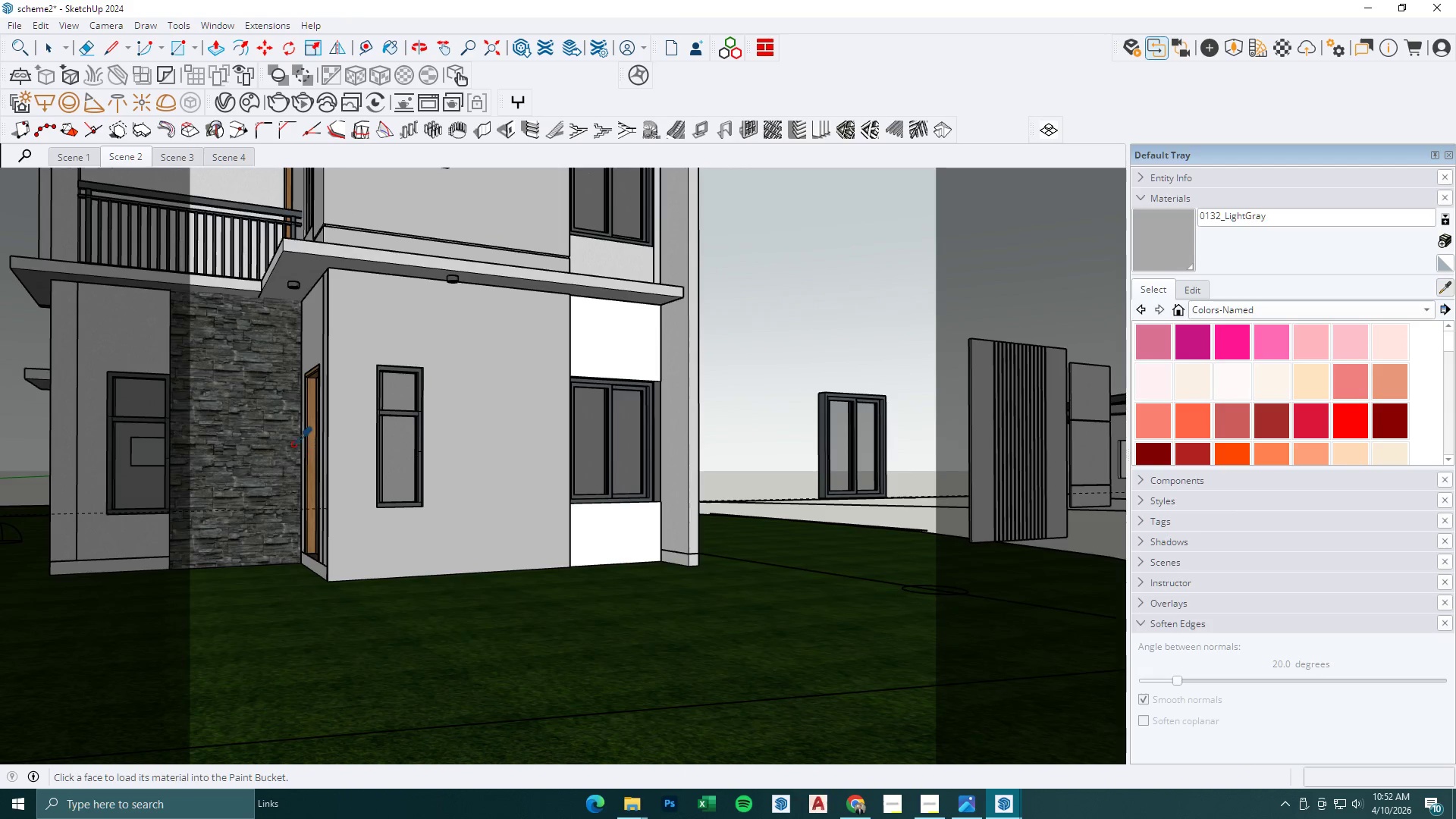 
left_click([264, 427])
 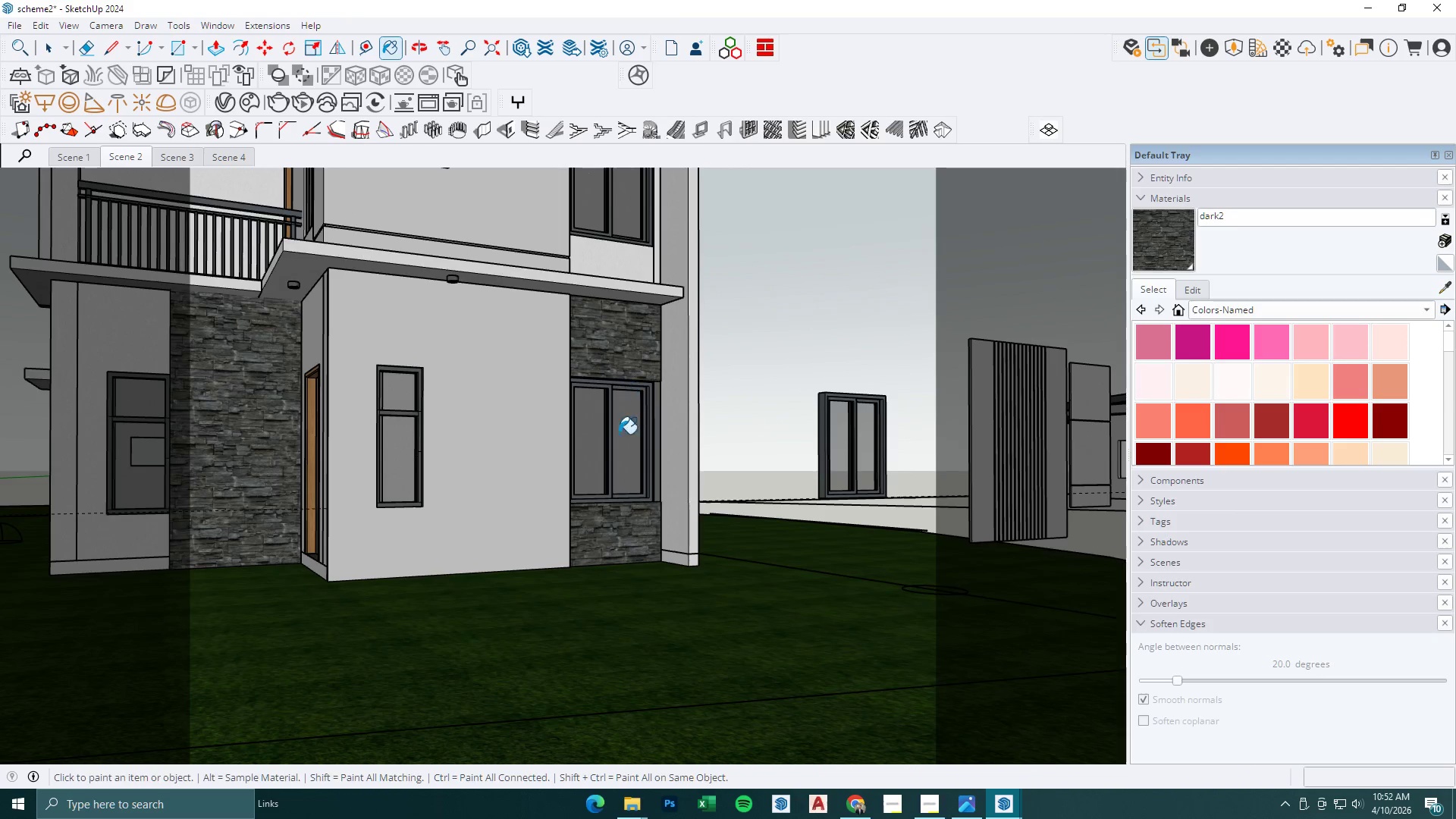 
key(Space)
 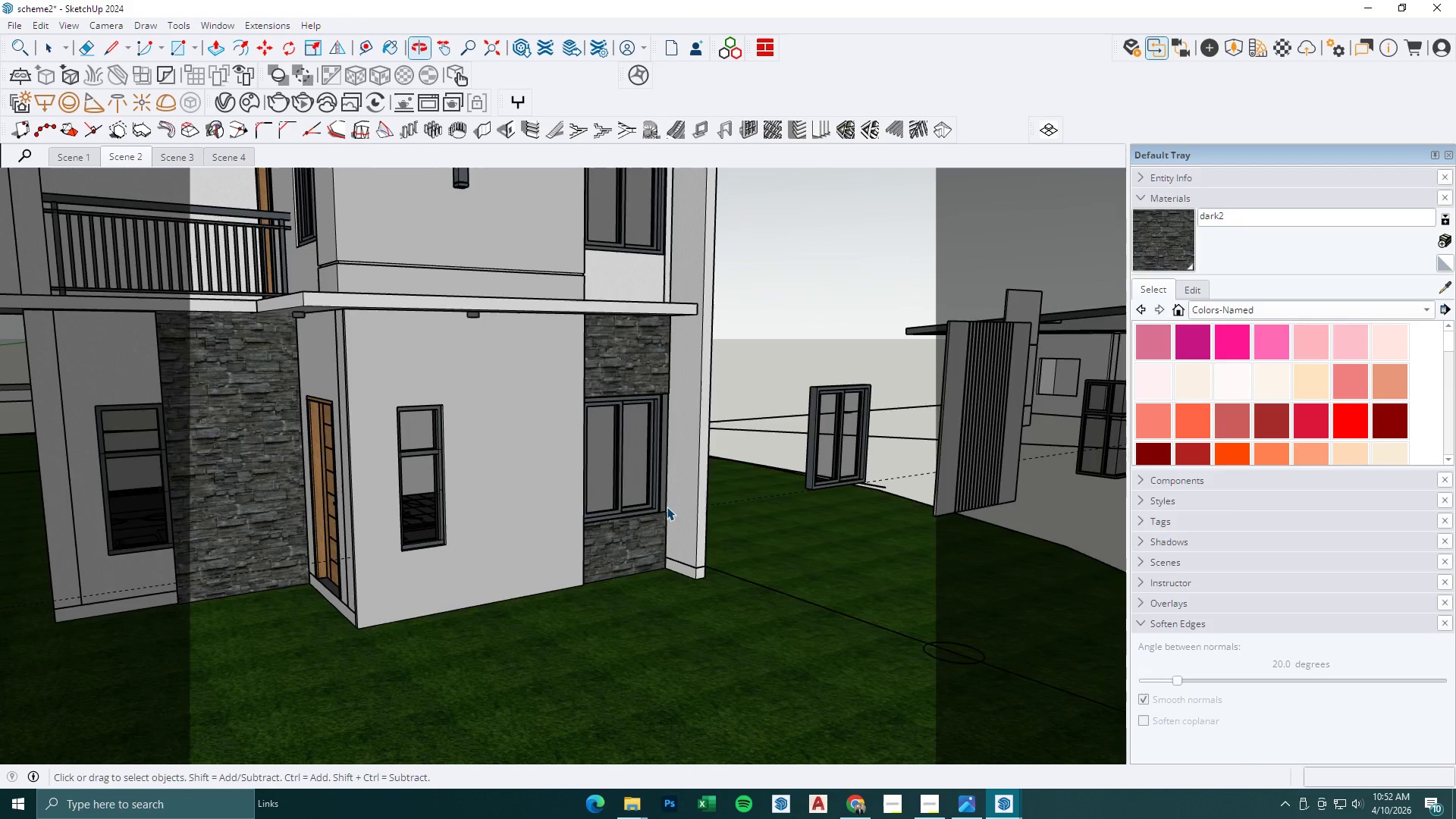 
key(Escape)
 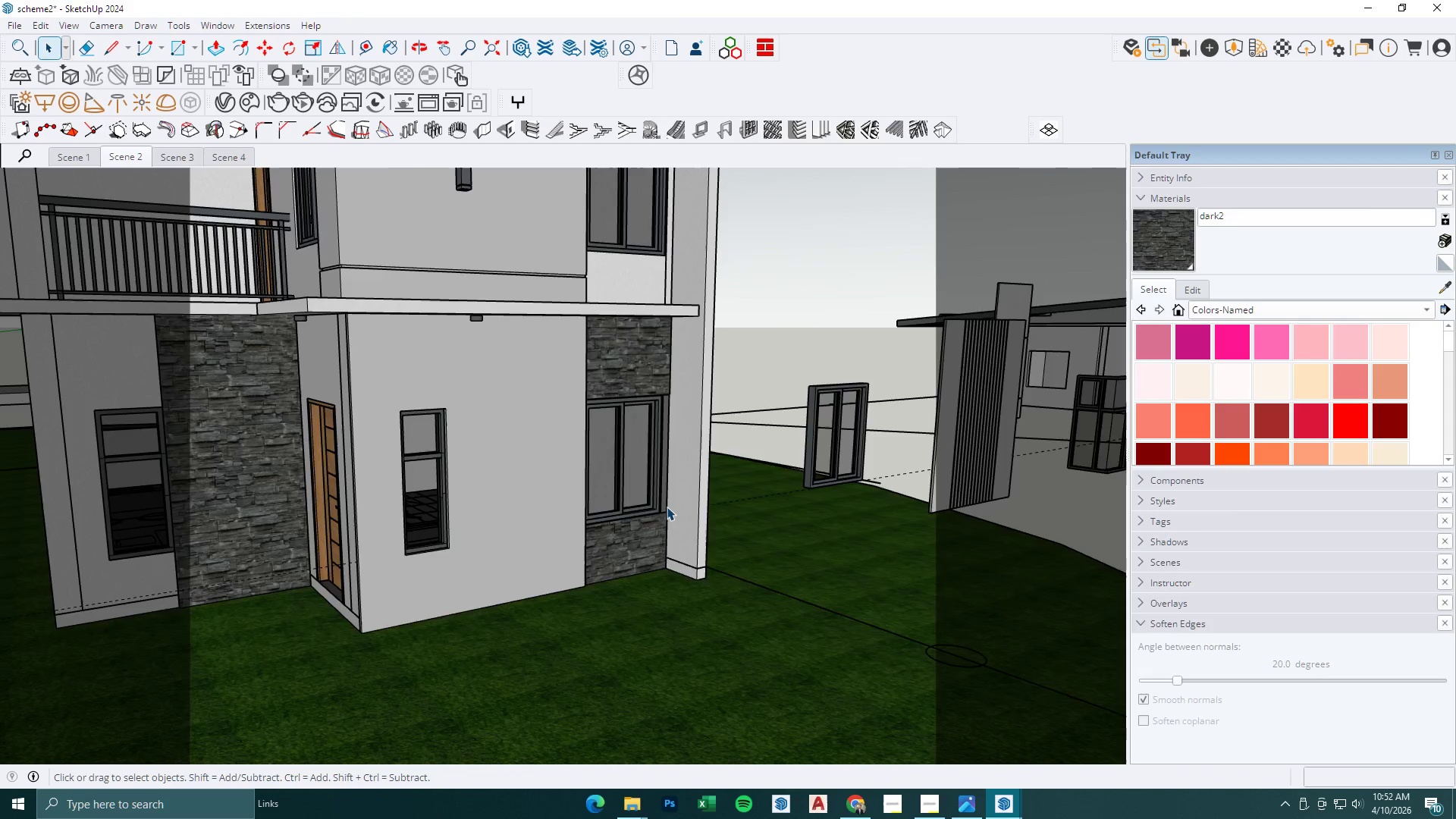 
key(Escape)
 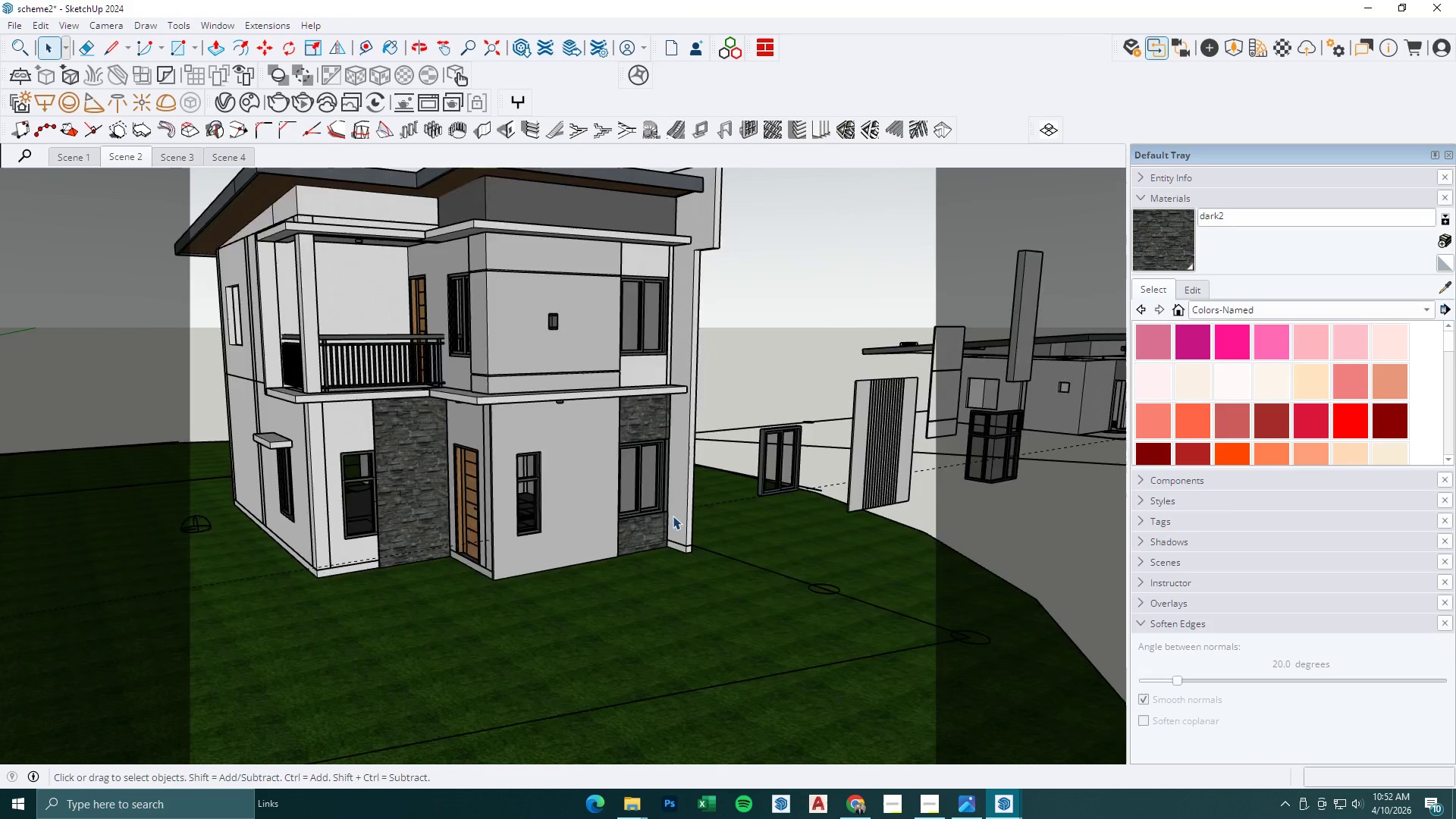 
key(Escape)
 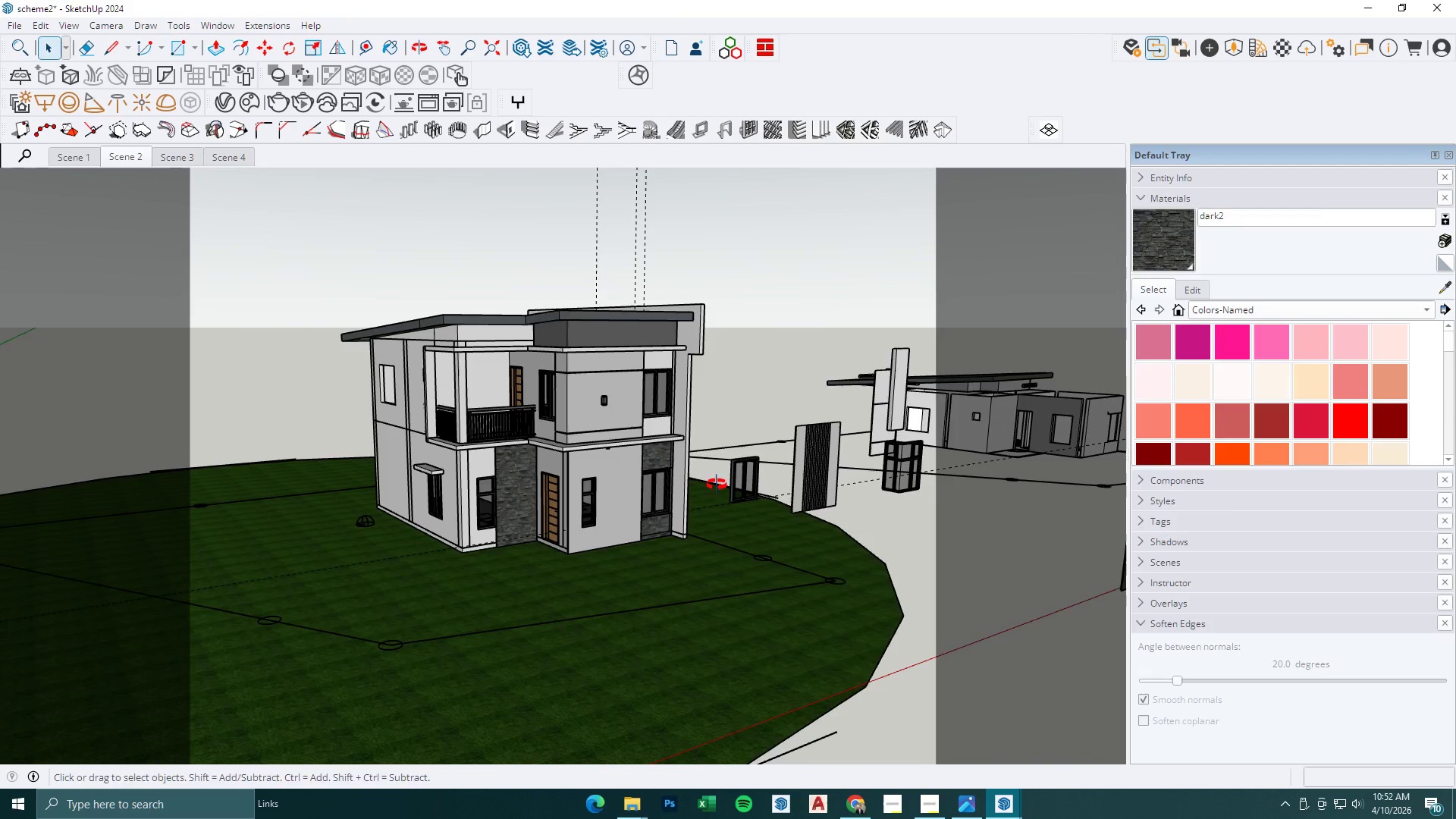 
key(Space)
 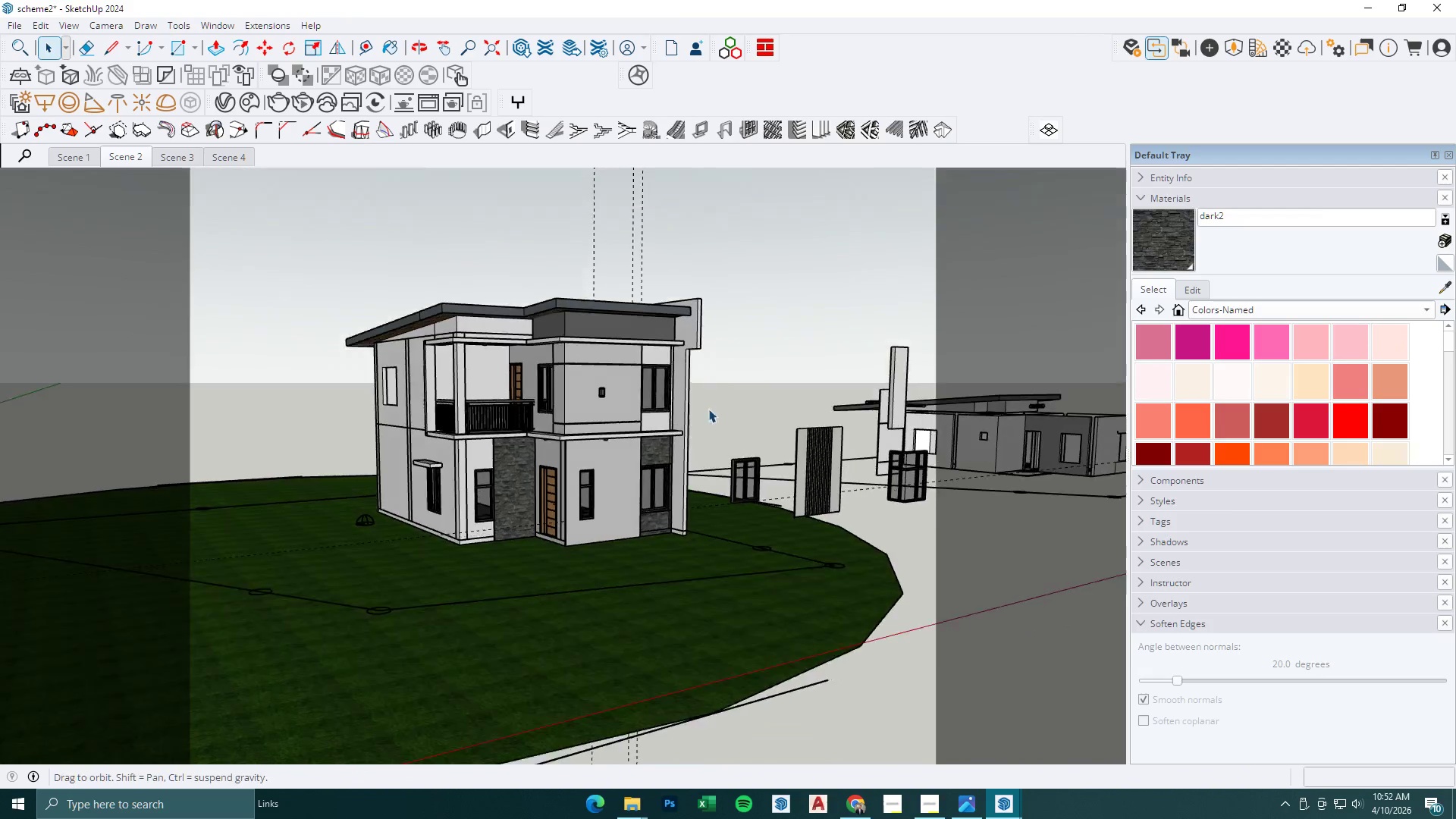 
scroll: coordinate [680, 516], scroll_direction: down, amount: 11.0
 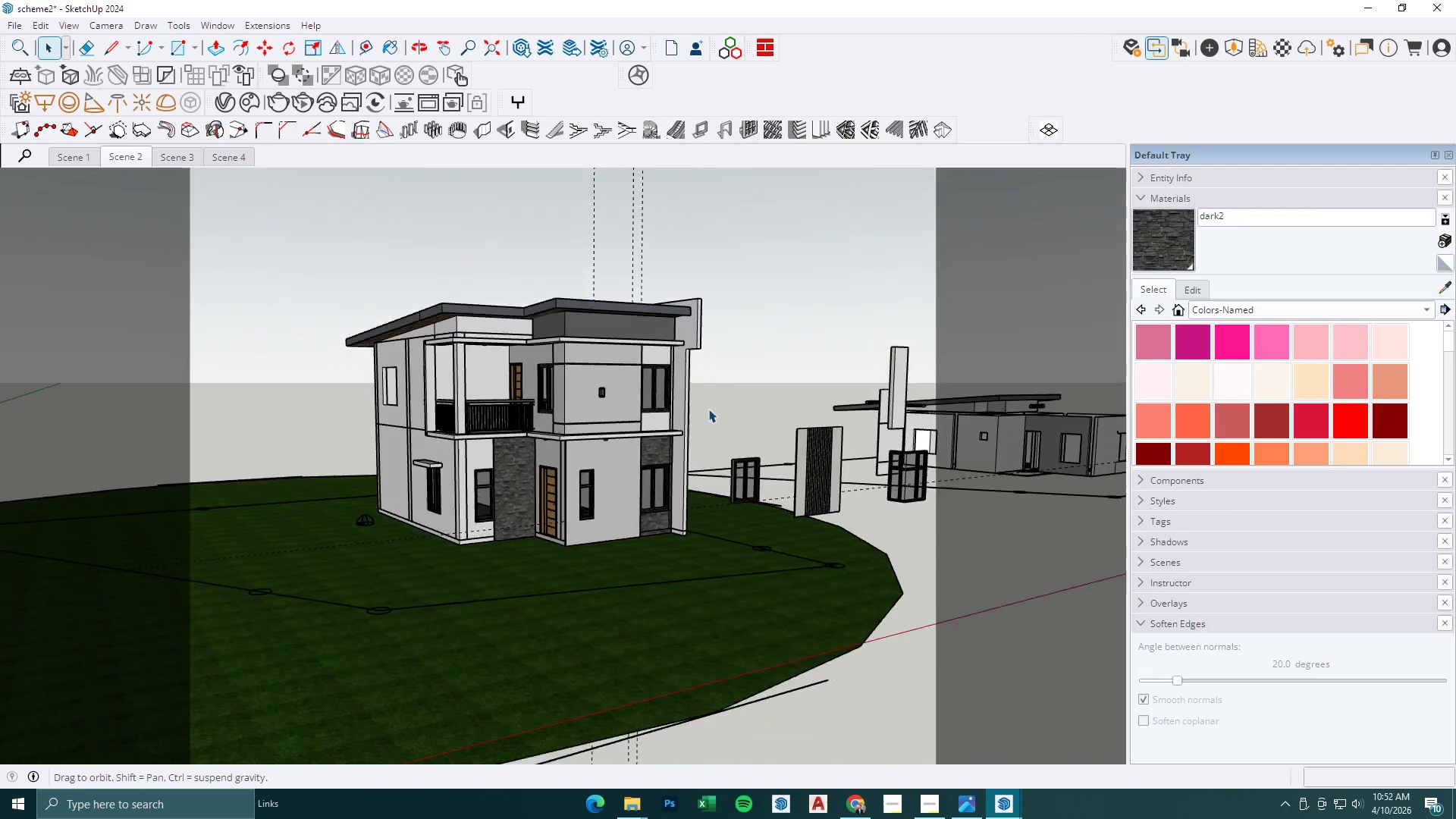 
key(Escape)
 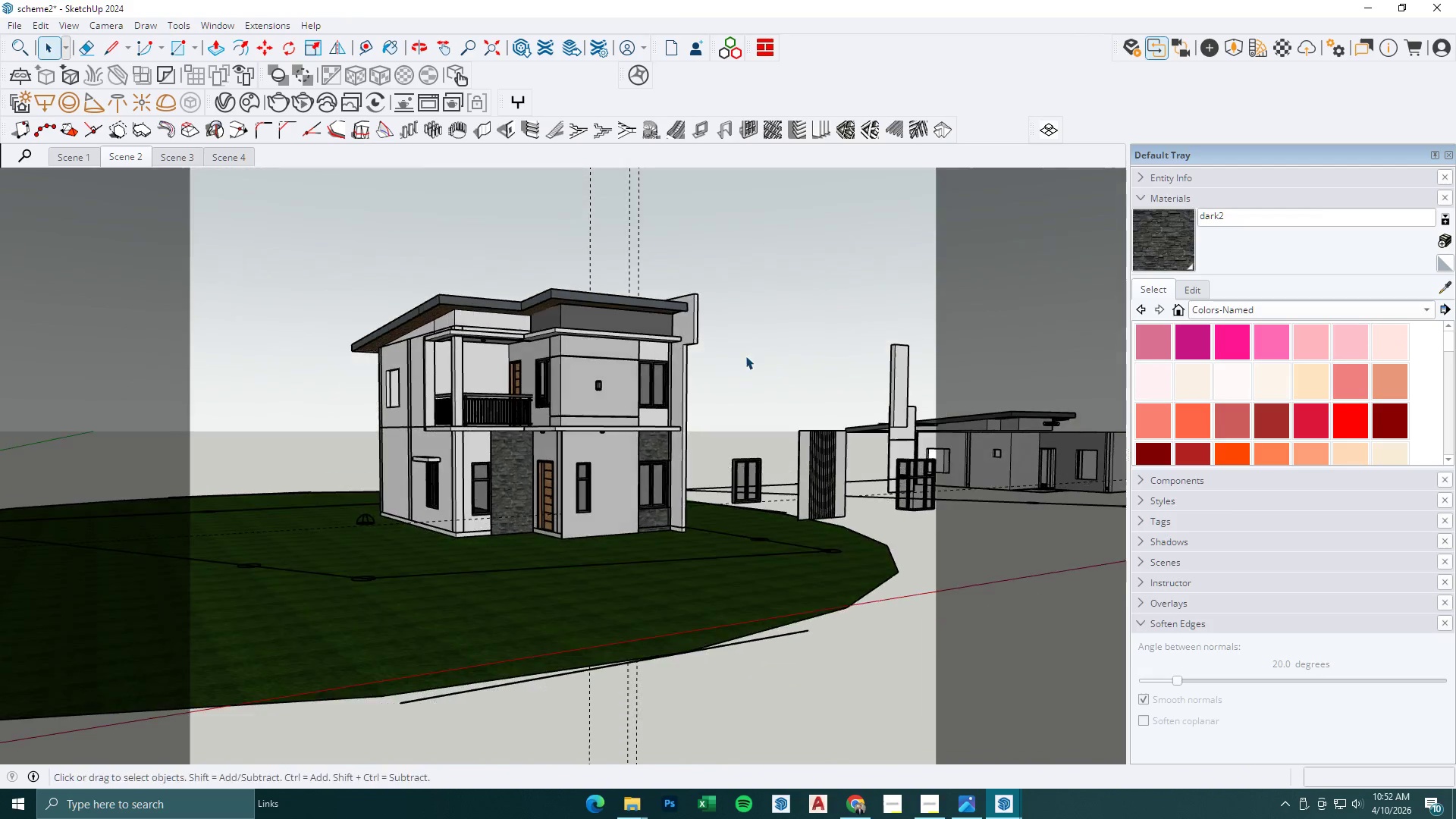 
left_click([745, 356])
 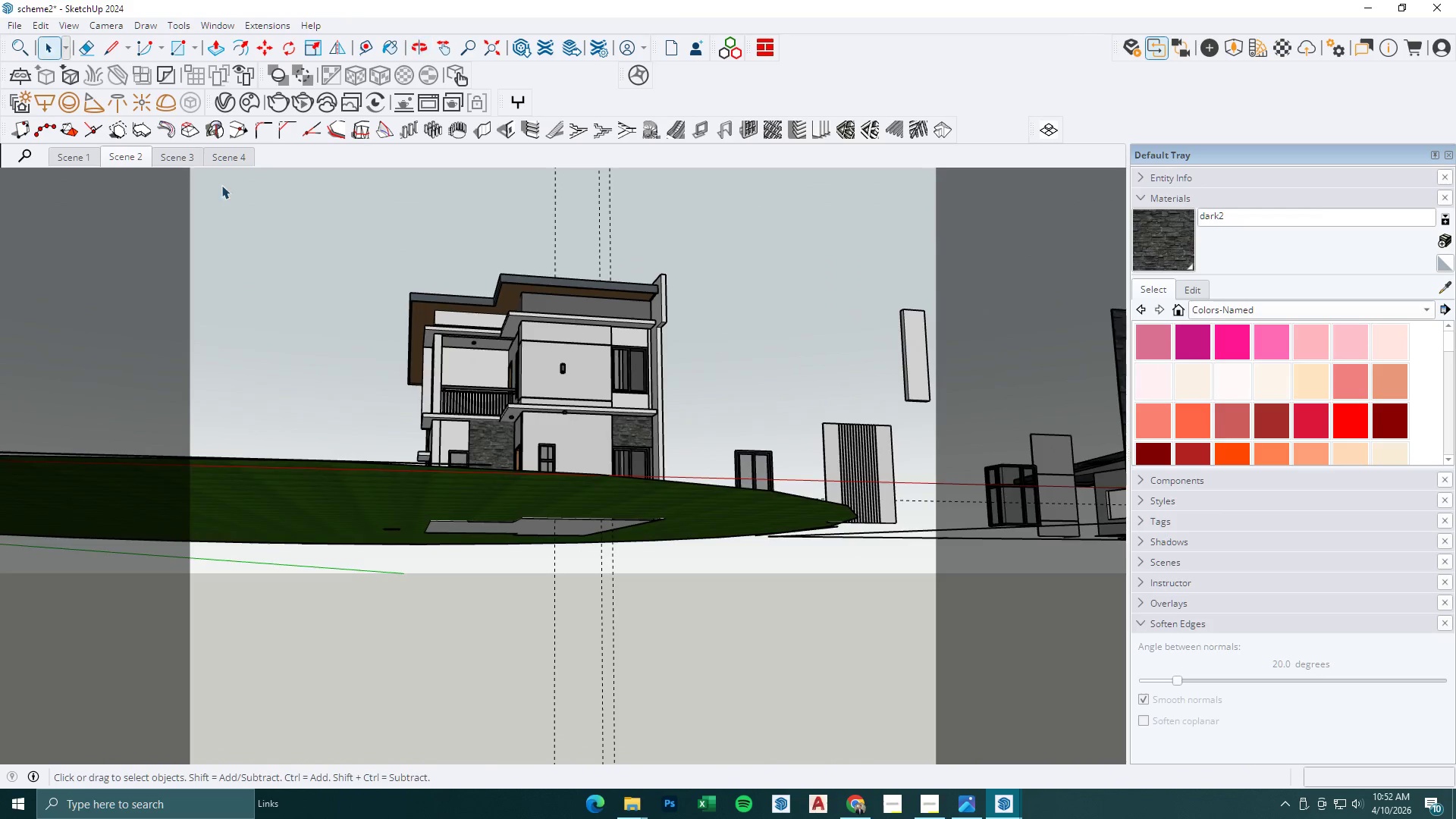 
left_click([143, 158])
 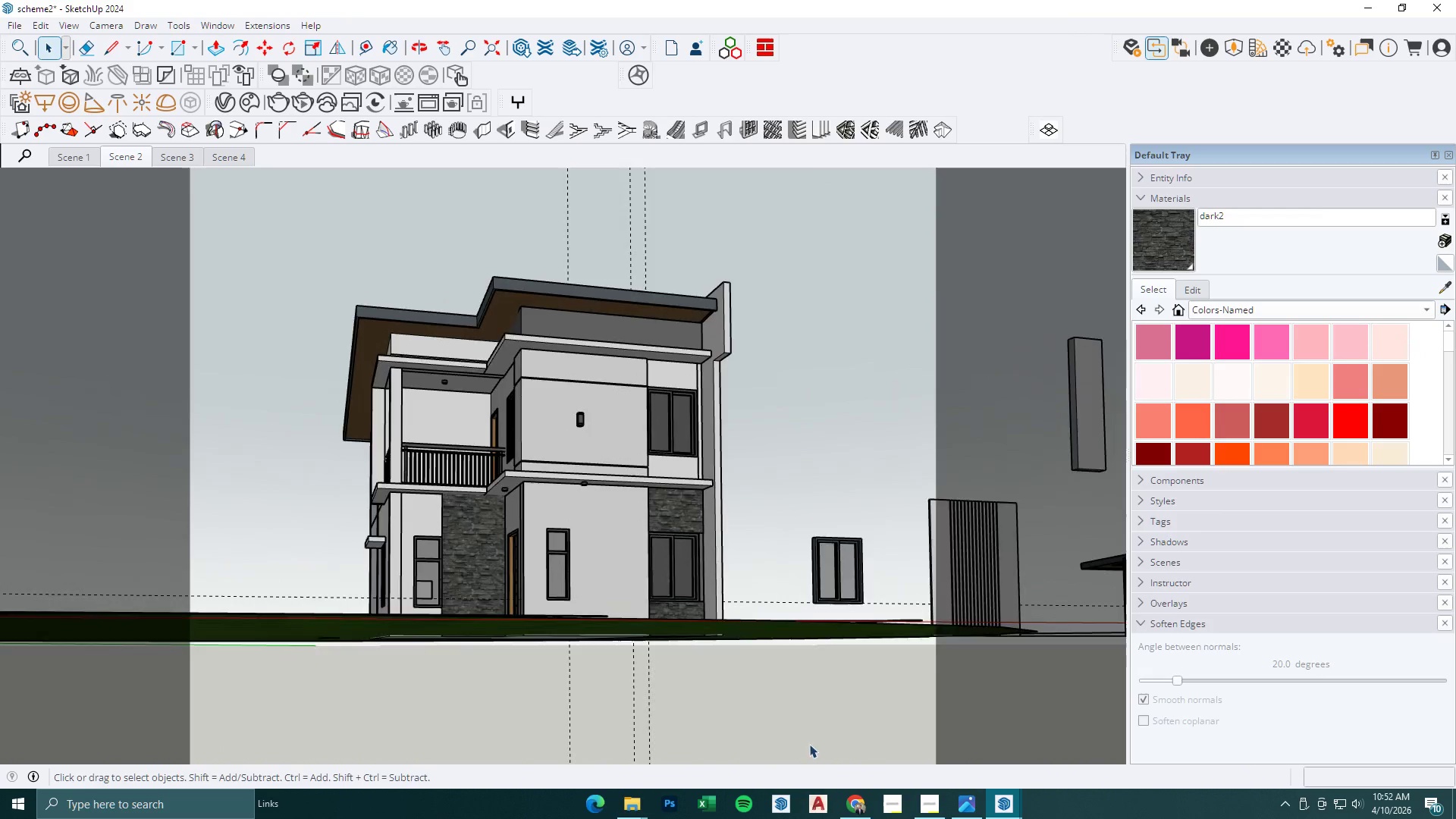 
left_click([1011, 802])
 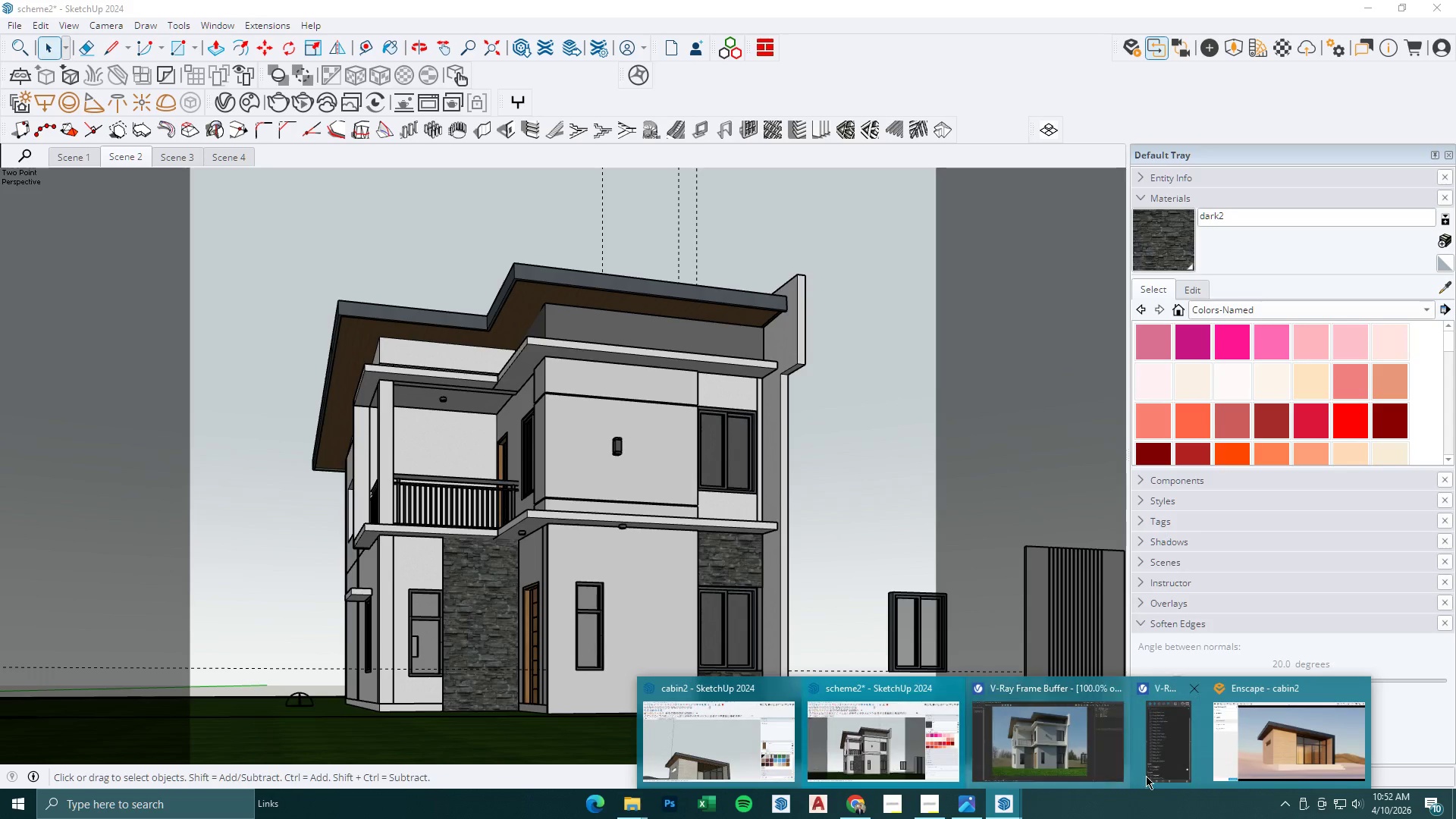 
left_click([1040, 729])
 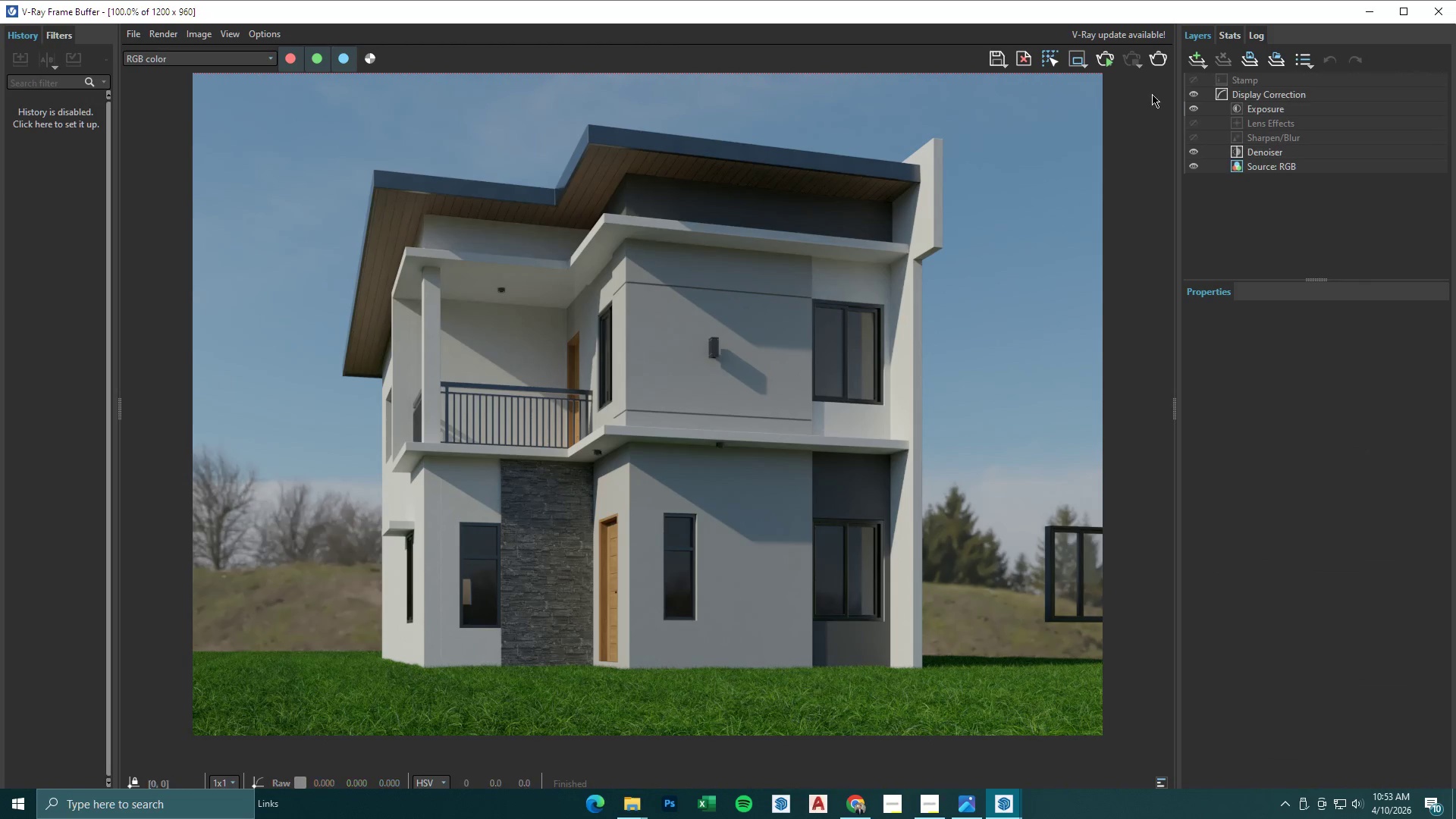 
left_click([1078, 63])
 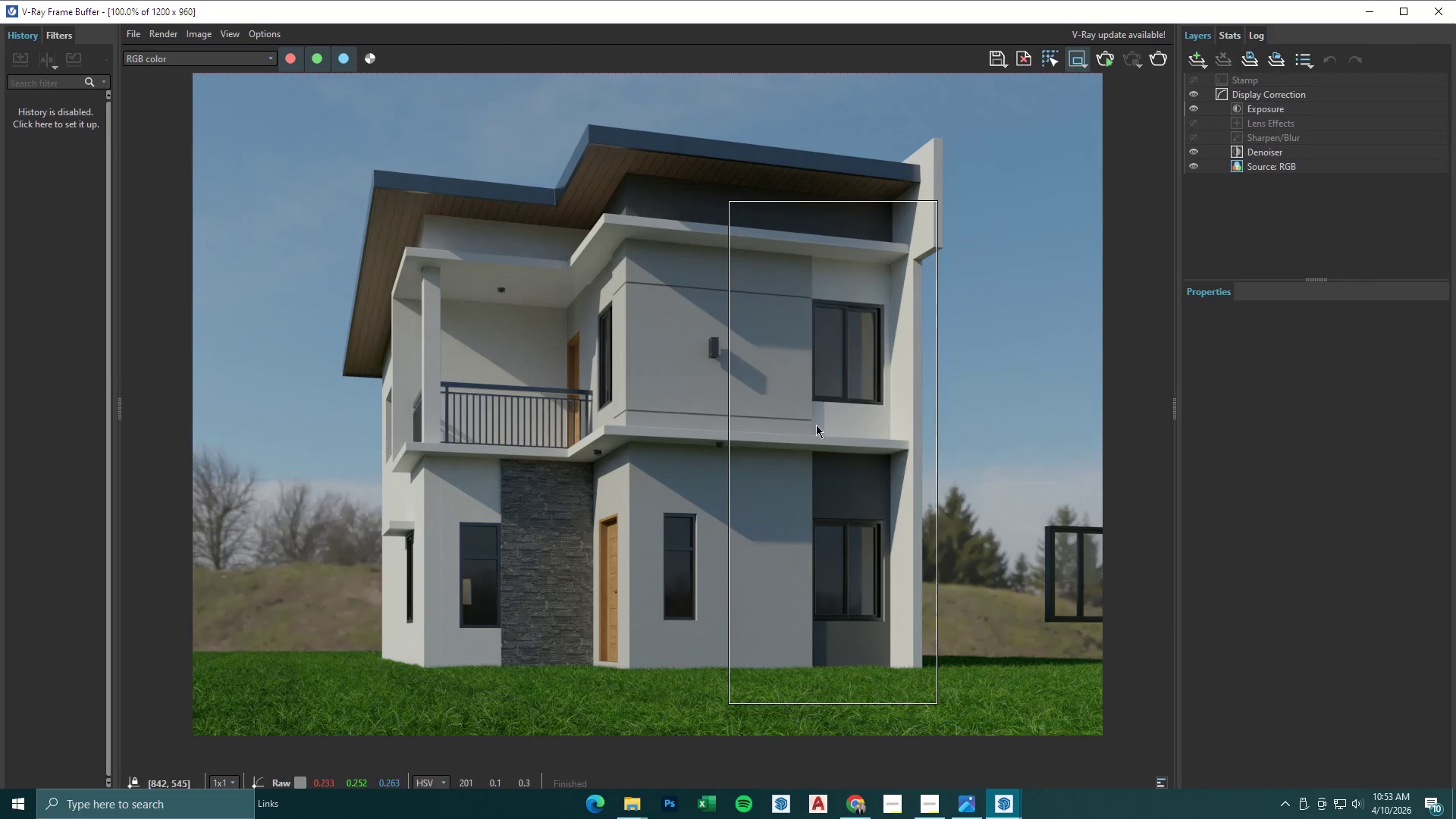 
left_click_drag(start_coordinate=[774, 421], to_coordinate=[943, 696])
 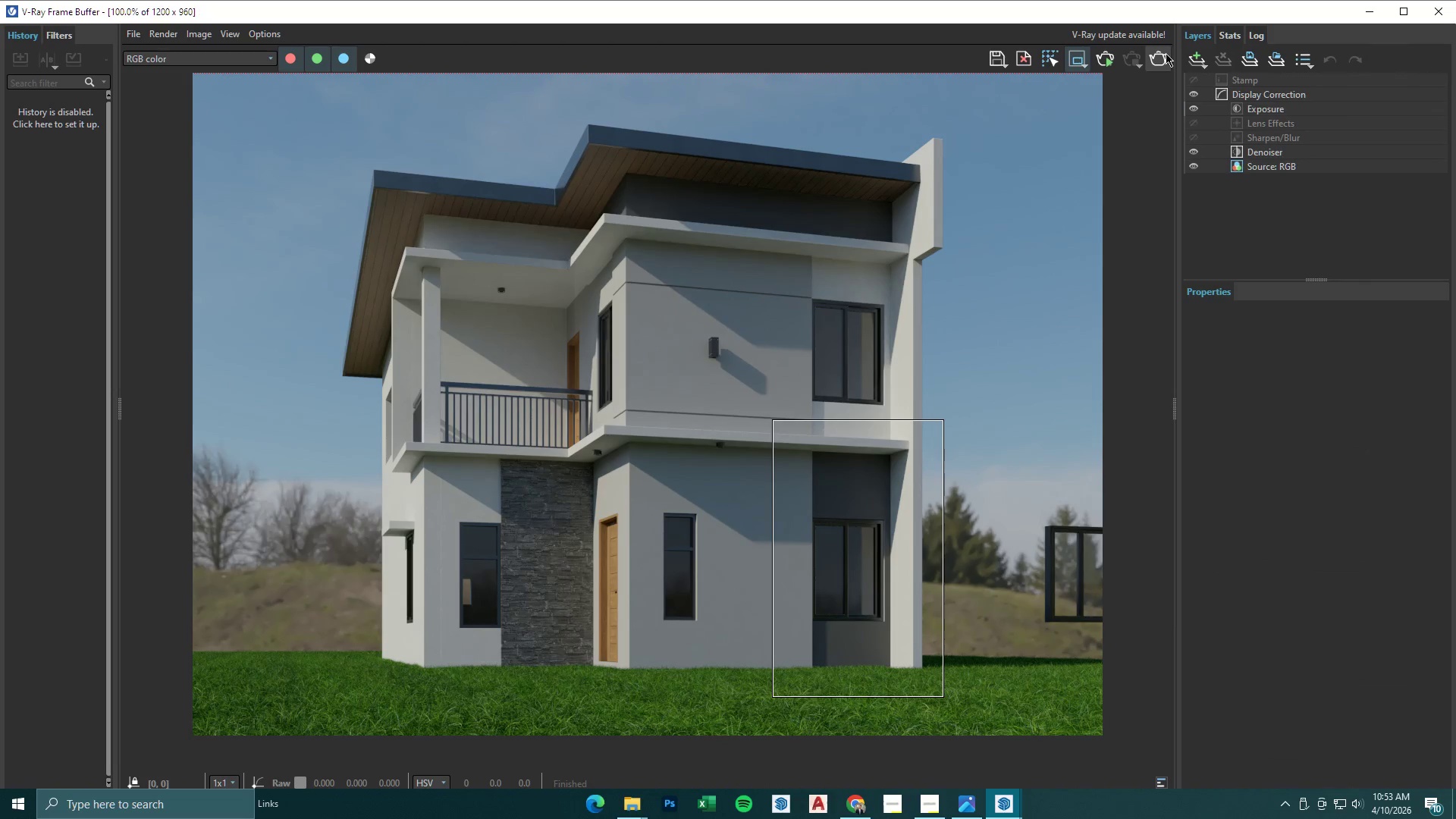 
left_click([1162, 62])
 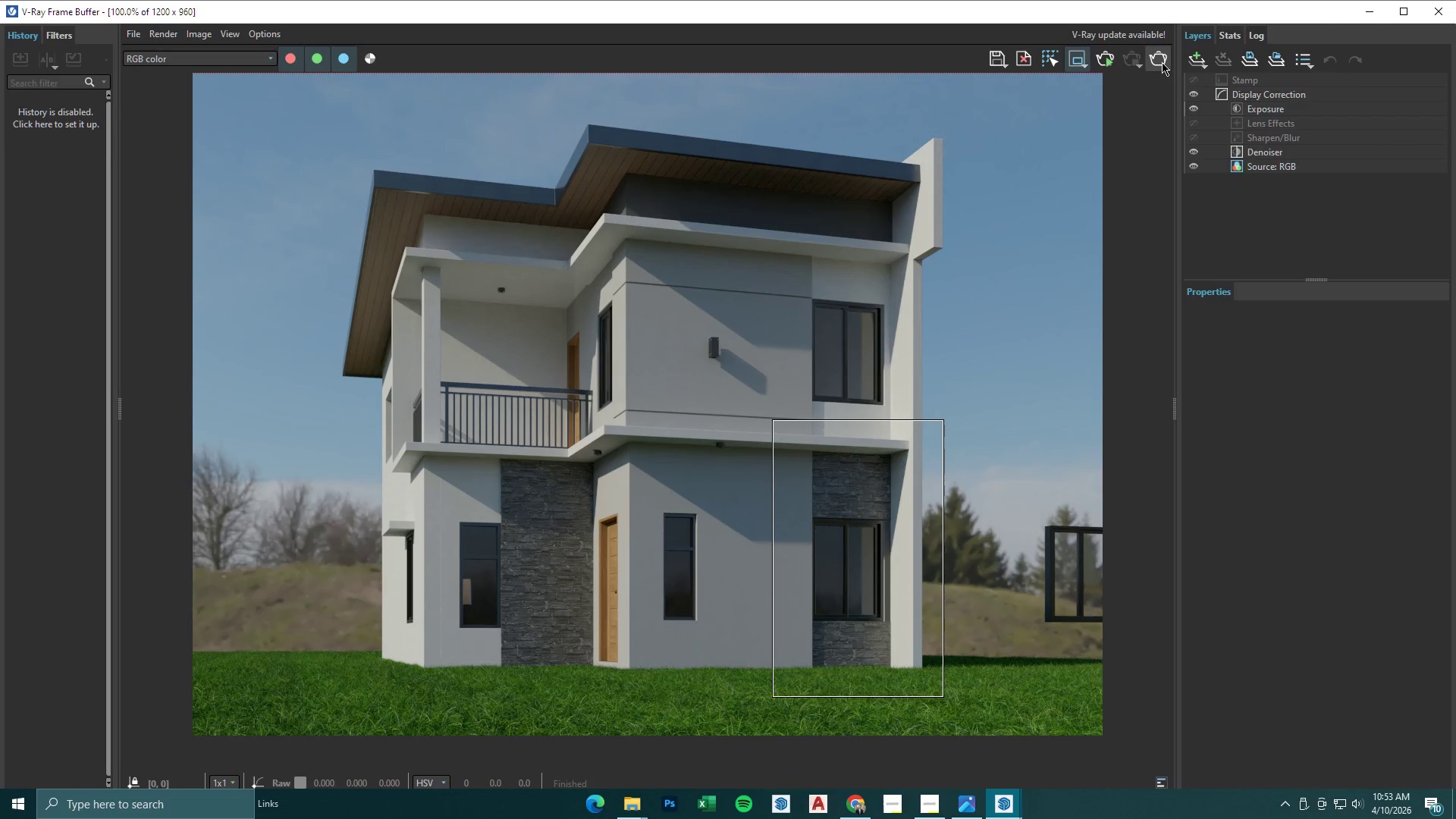 
wait(27.39)
 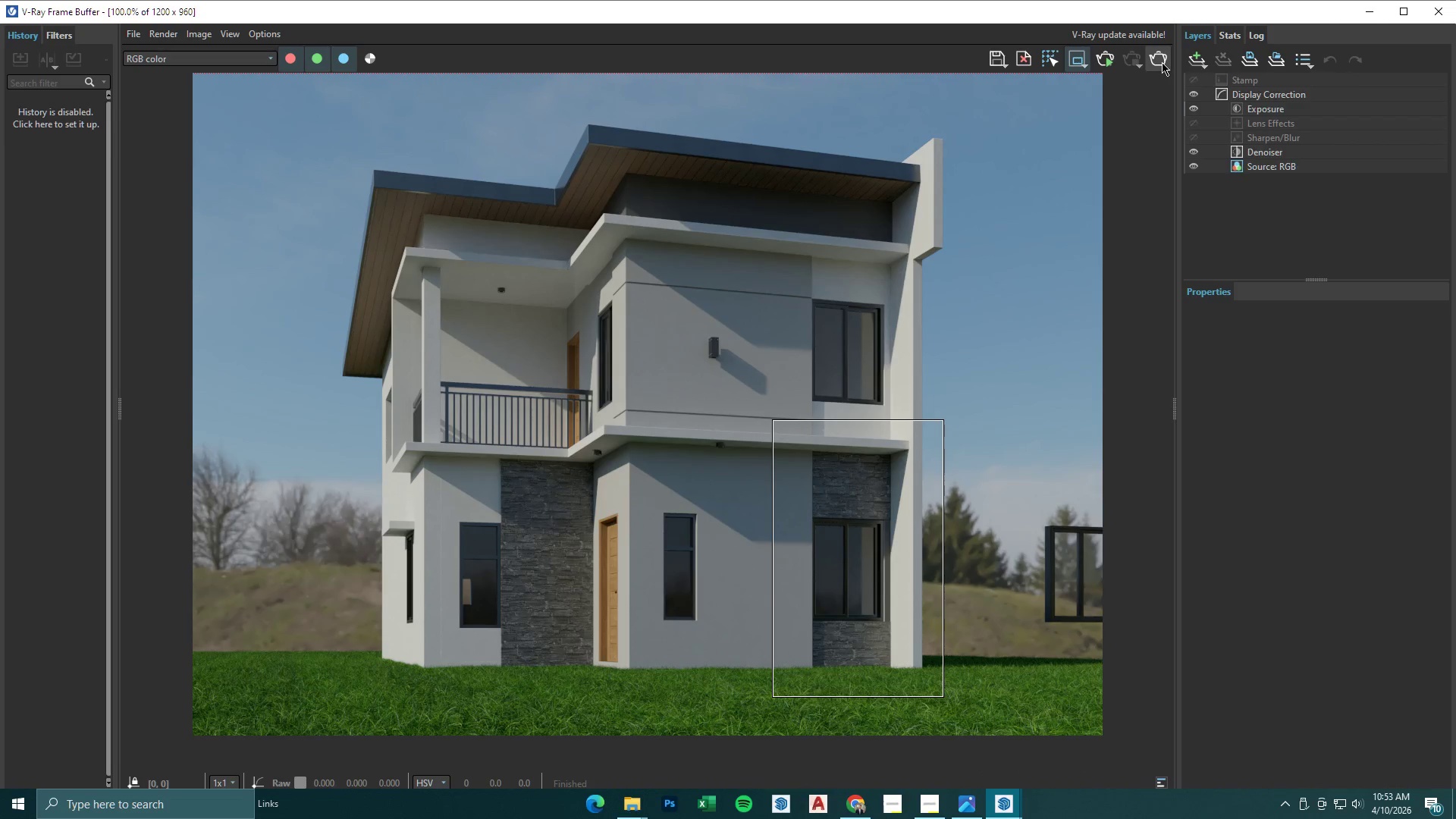 
left_click([1373, 8])
 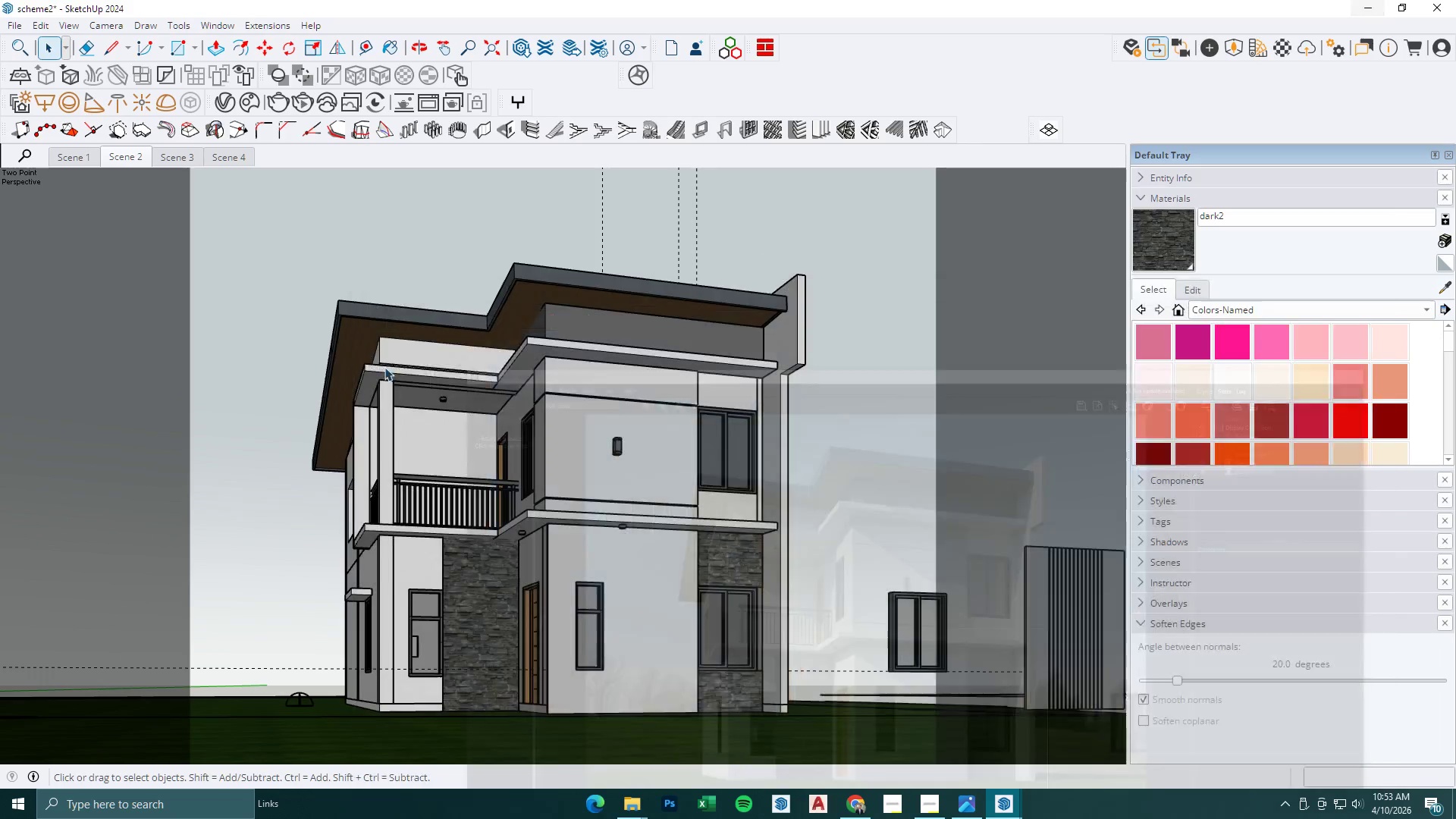 
scroll: coordinate [343, 375], scroll_direction: down, amount: 1.0
 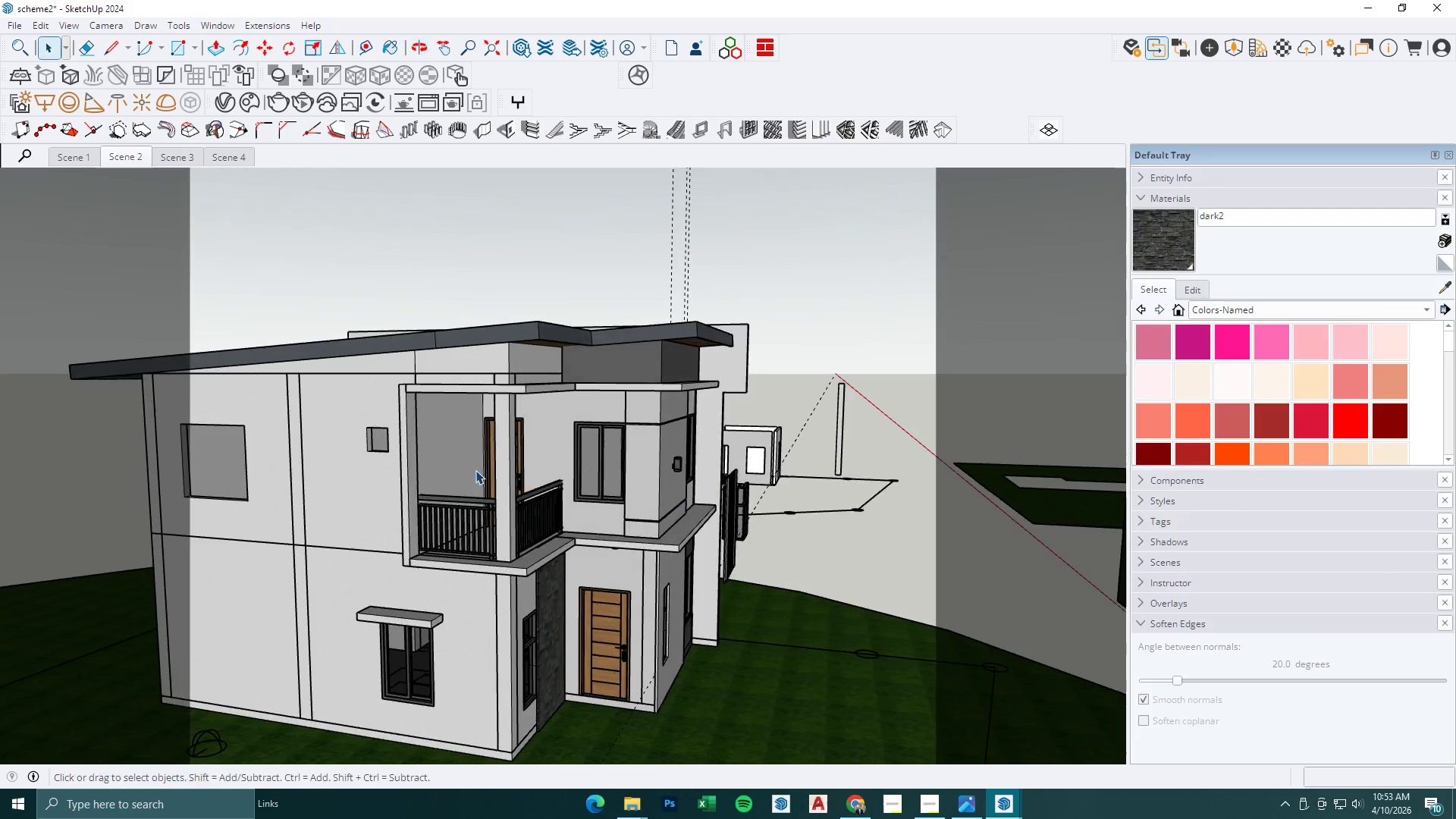 
left_click([404, 440])
 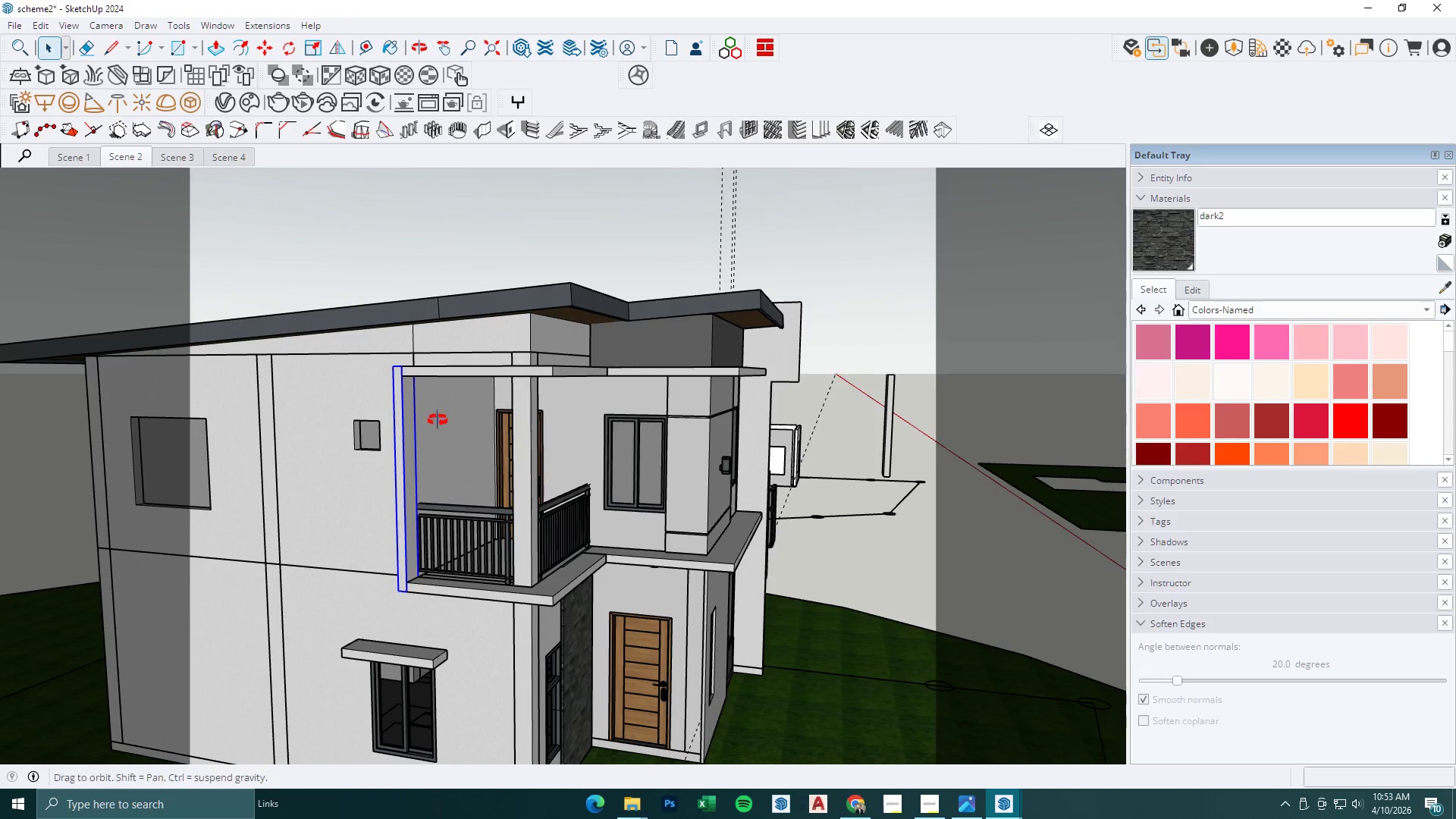 
scroll: coordinate [423, 459], scroll_direction: up, amount: 2.0
 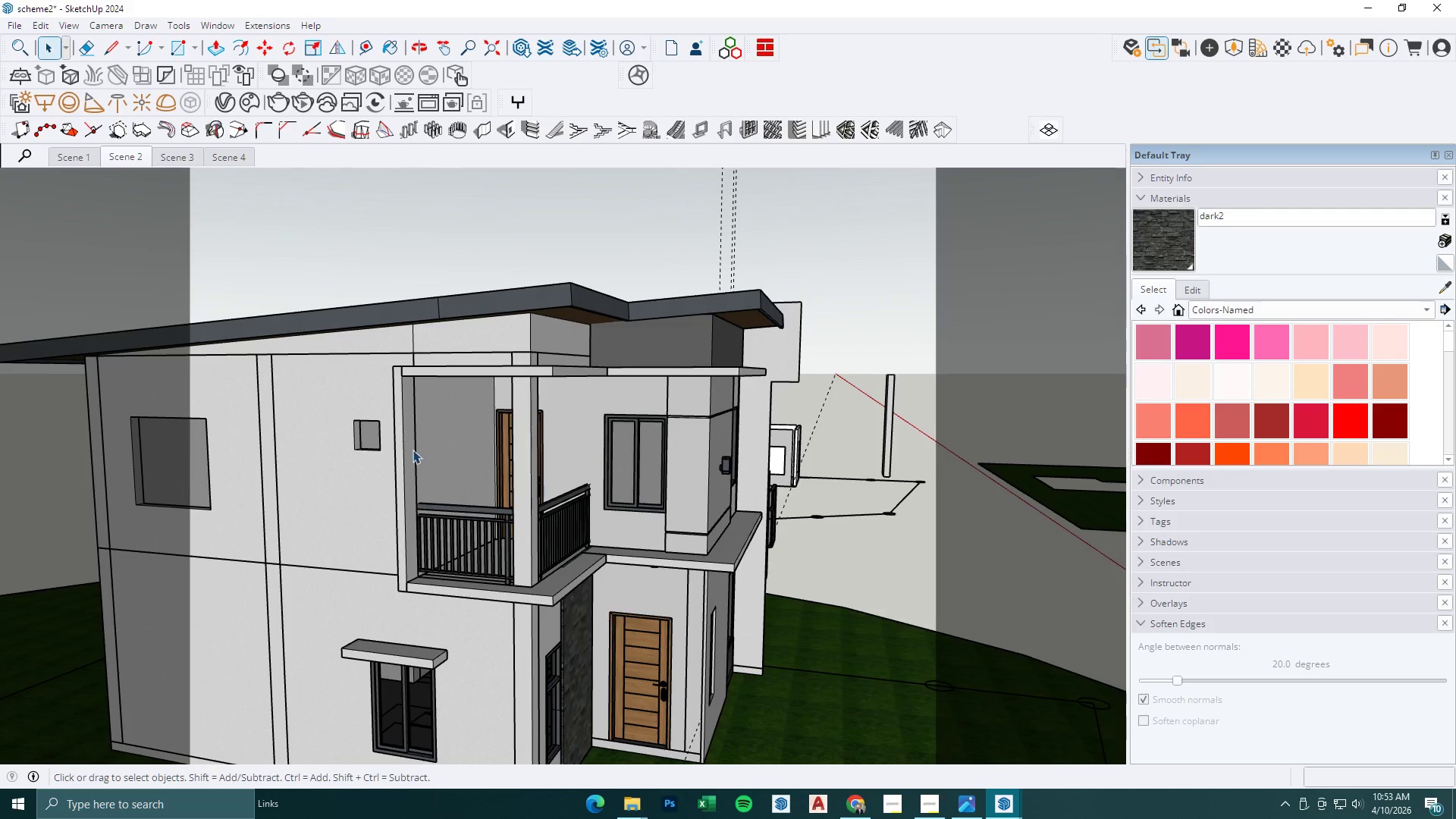 
key(Delete)
 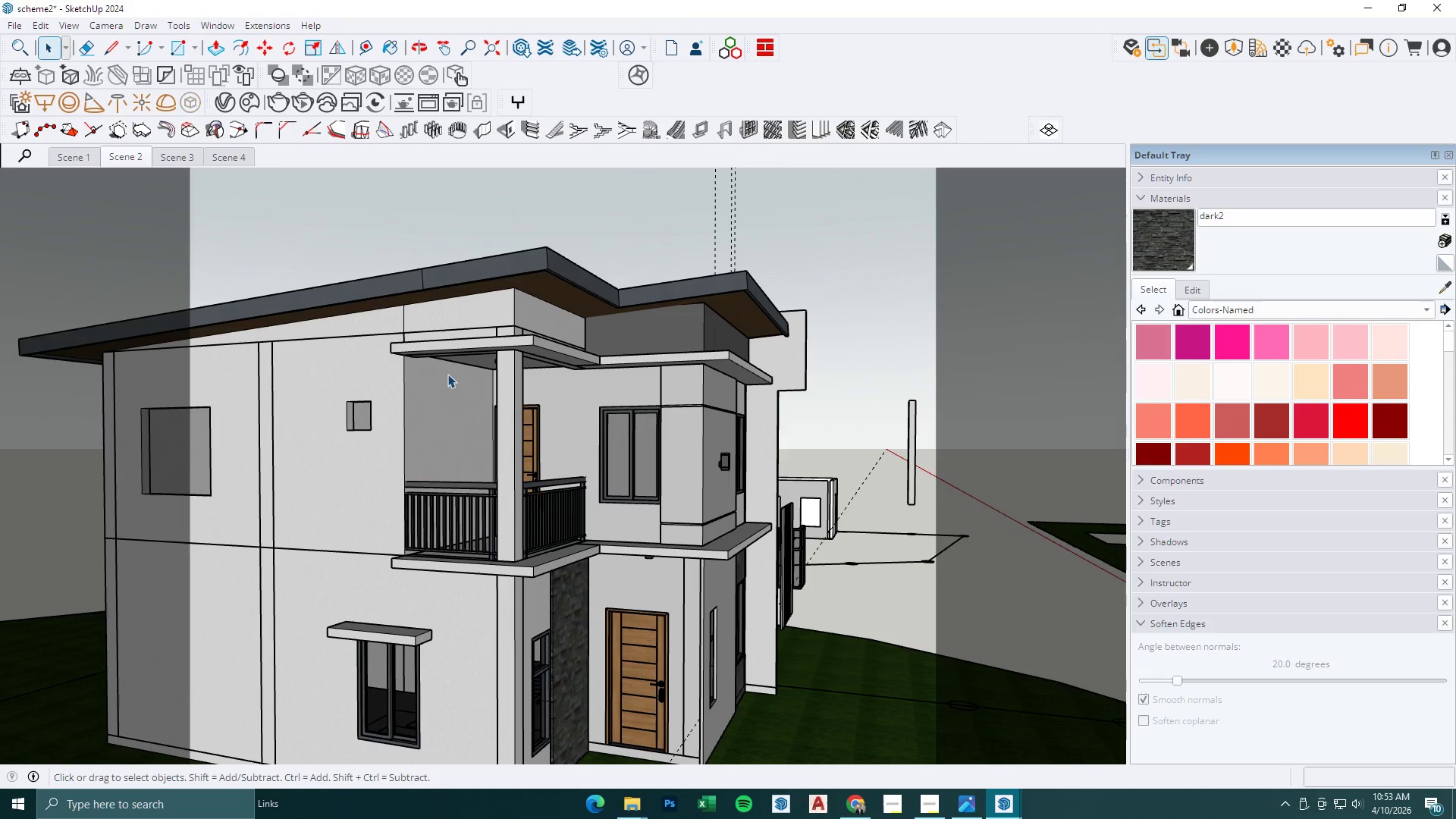 
scroll: coordinate [466, 413], scroll_direction: down, amount: 3.0
 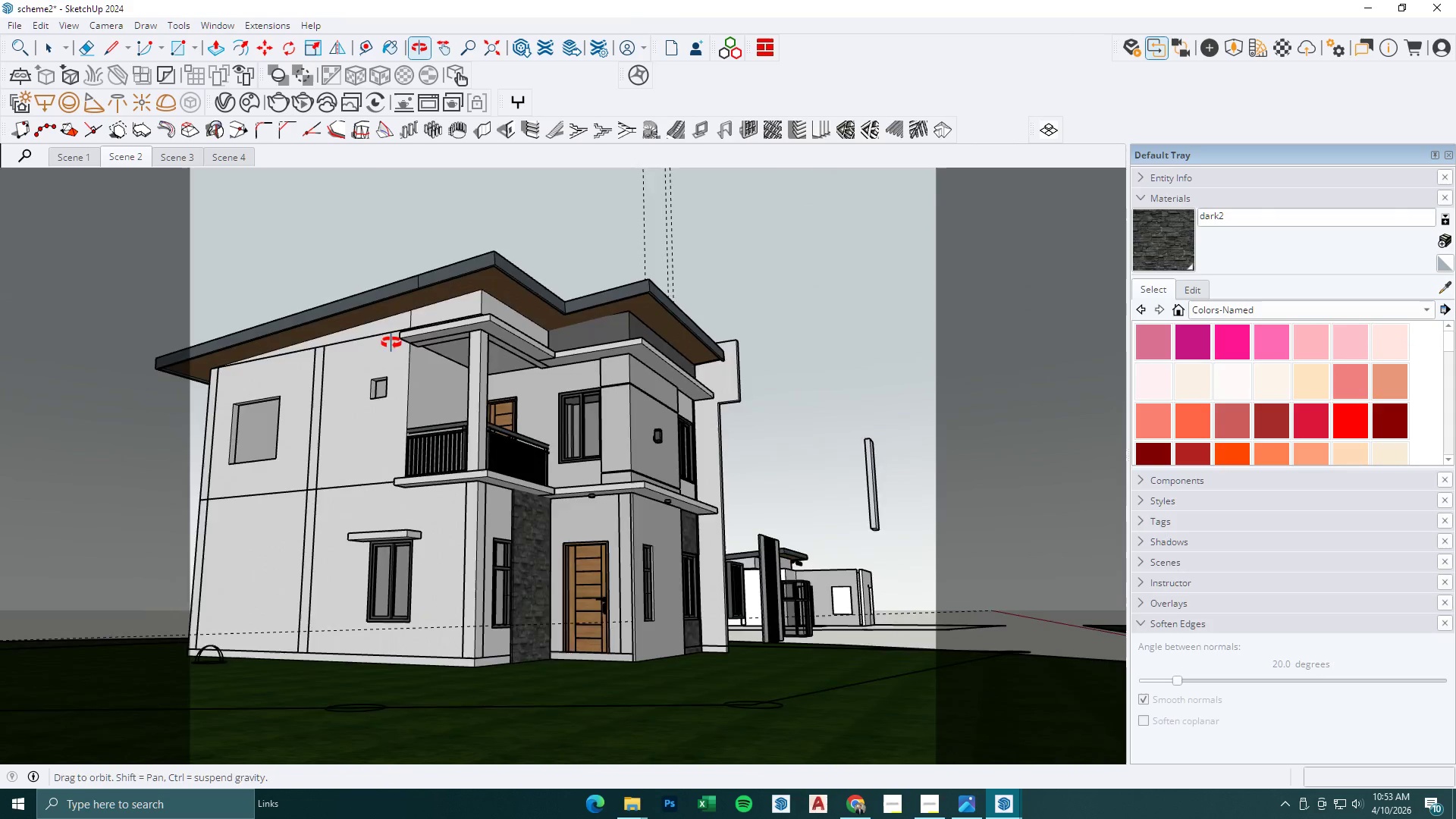 
key(Space)
 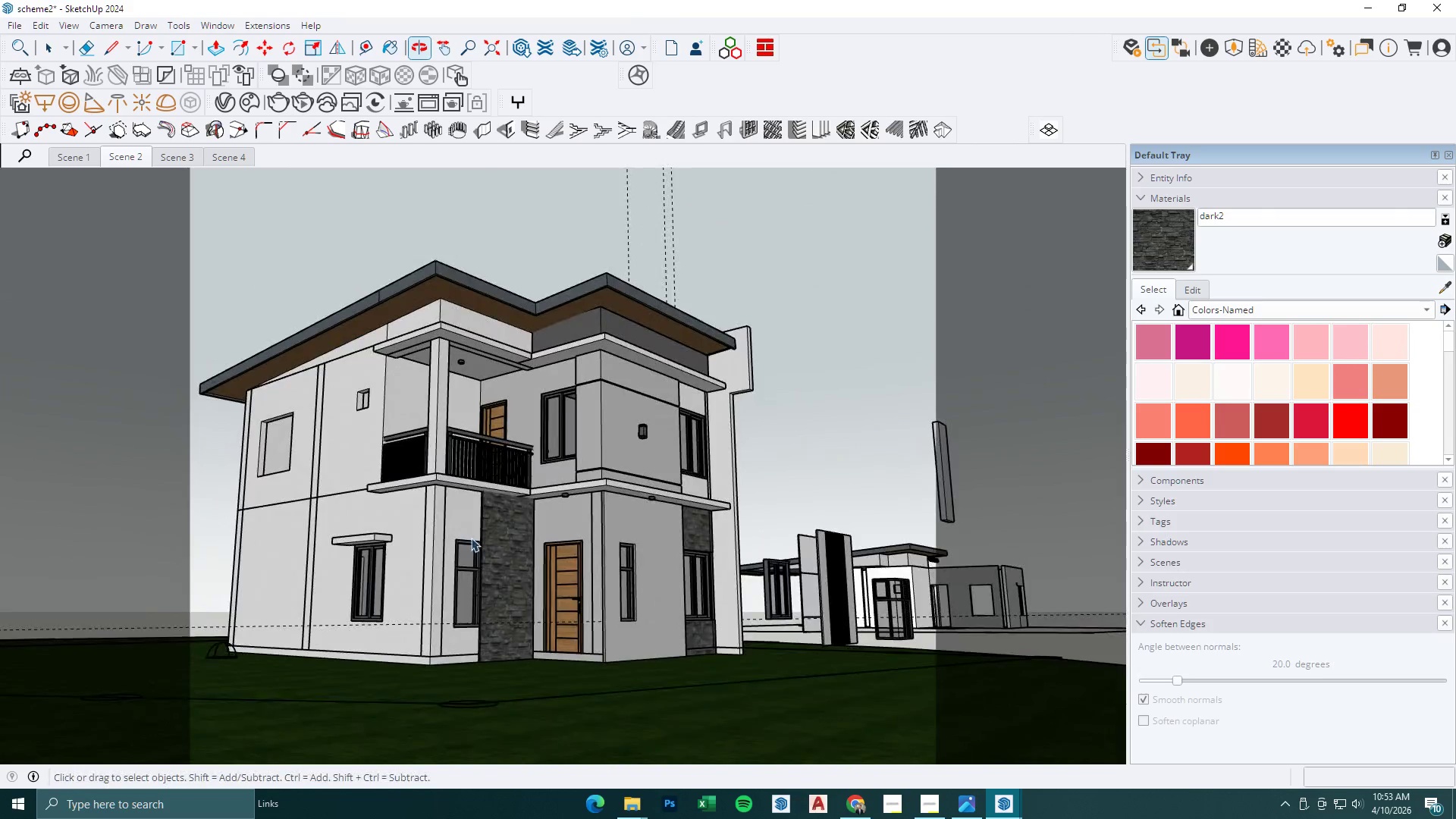 
key(Escape)
 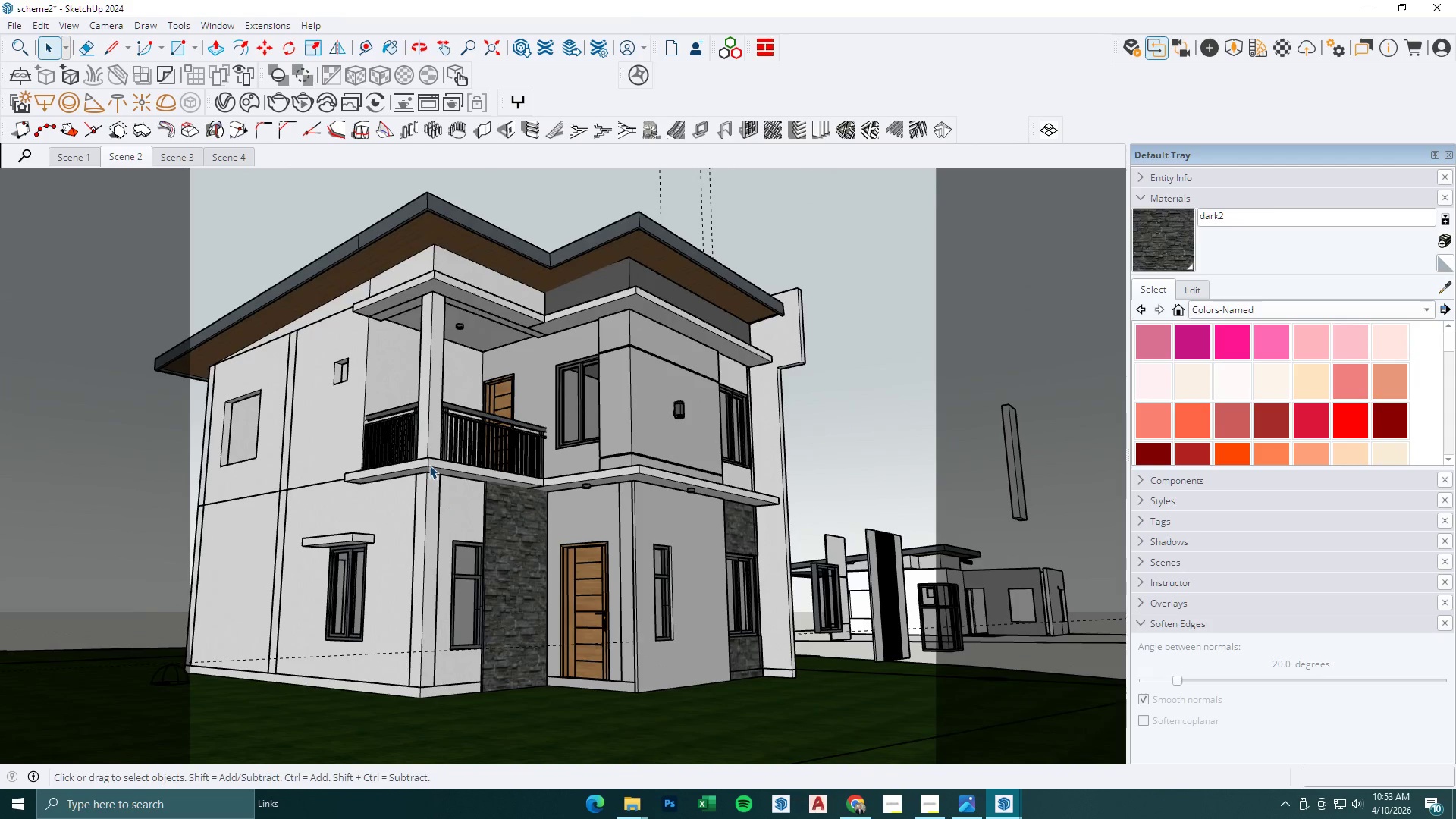 
double_click([429, 465])
 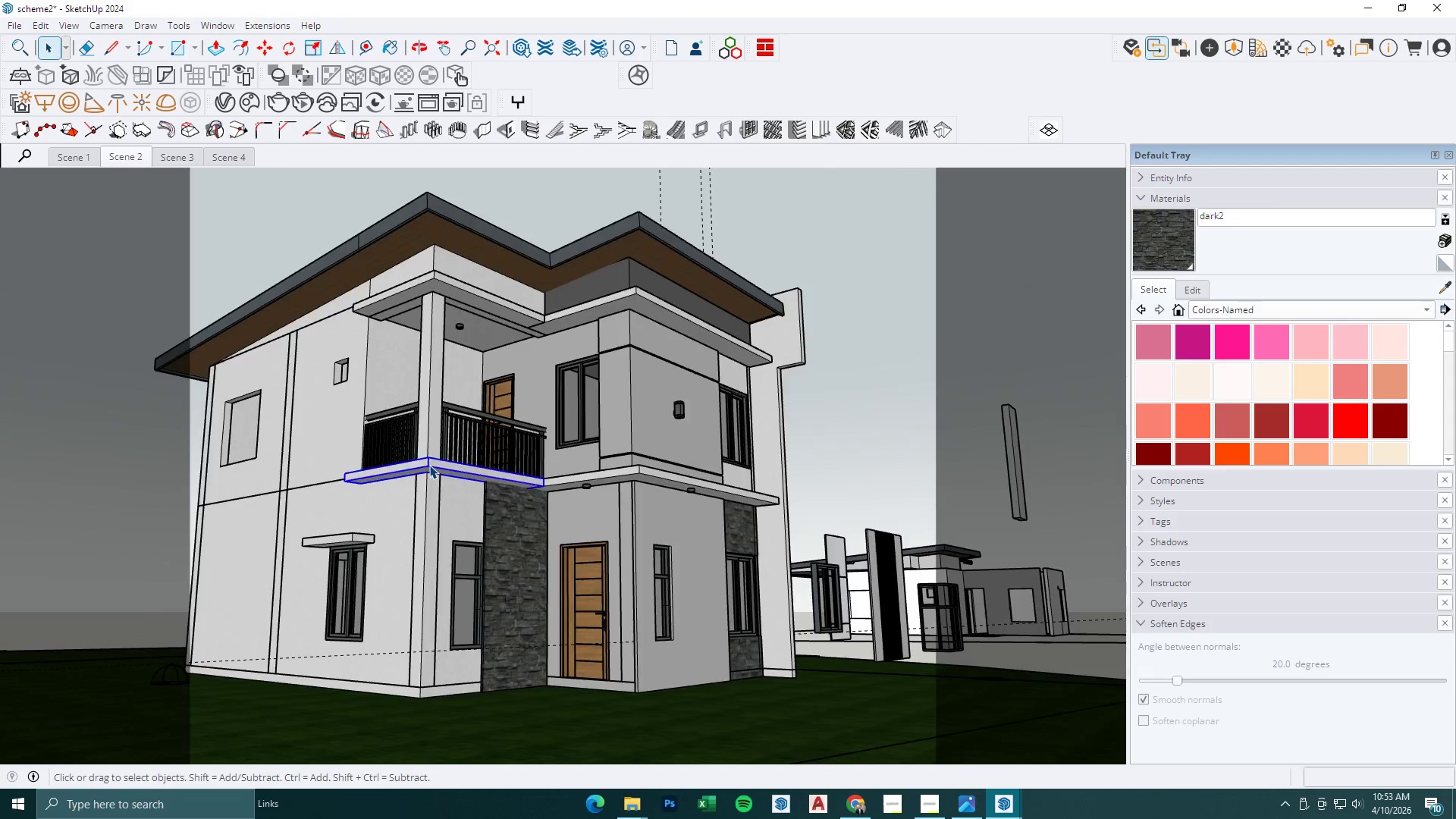 
scroll: coordinate [465, 532], scroll_direction: up, amount: 2.0
 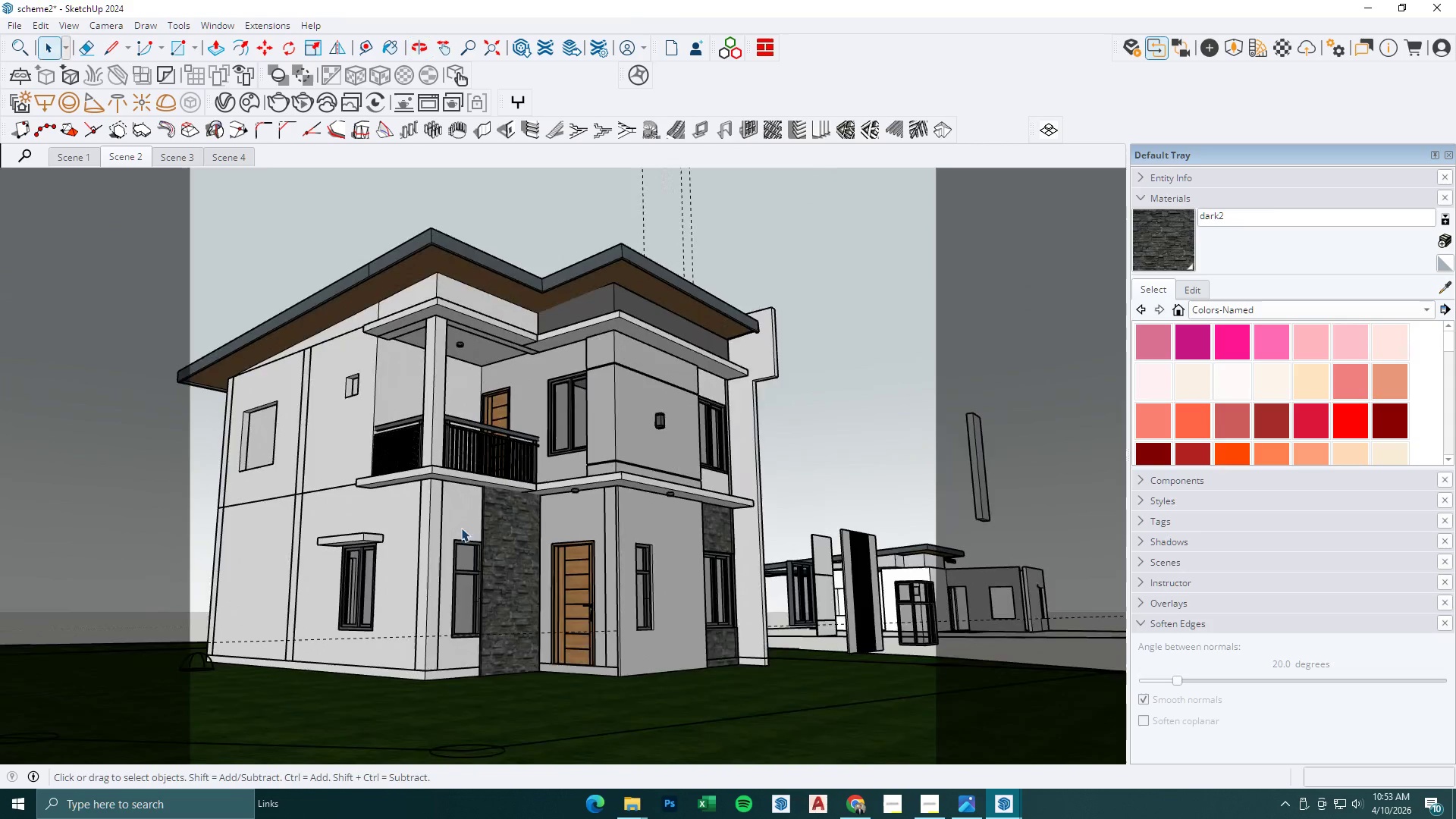 
triple_click([429, 465])
 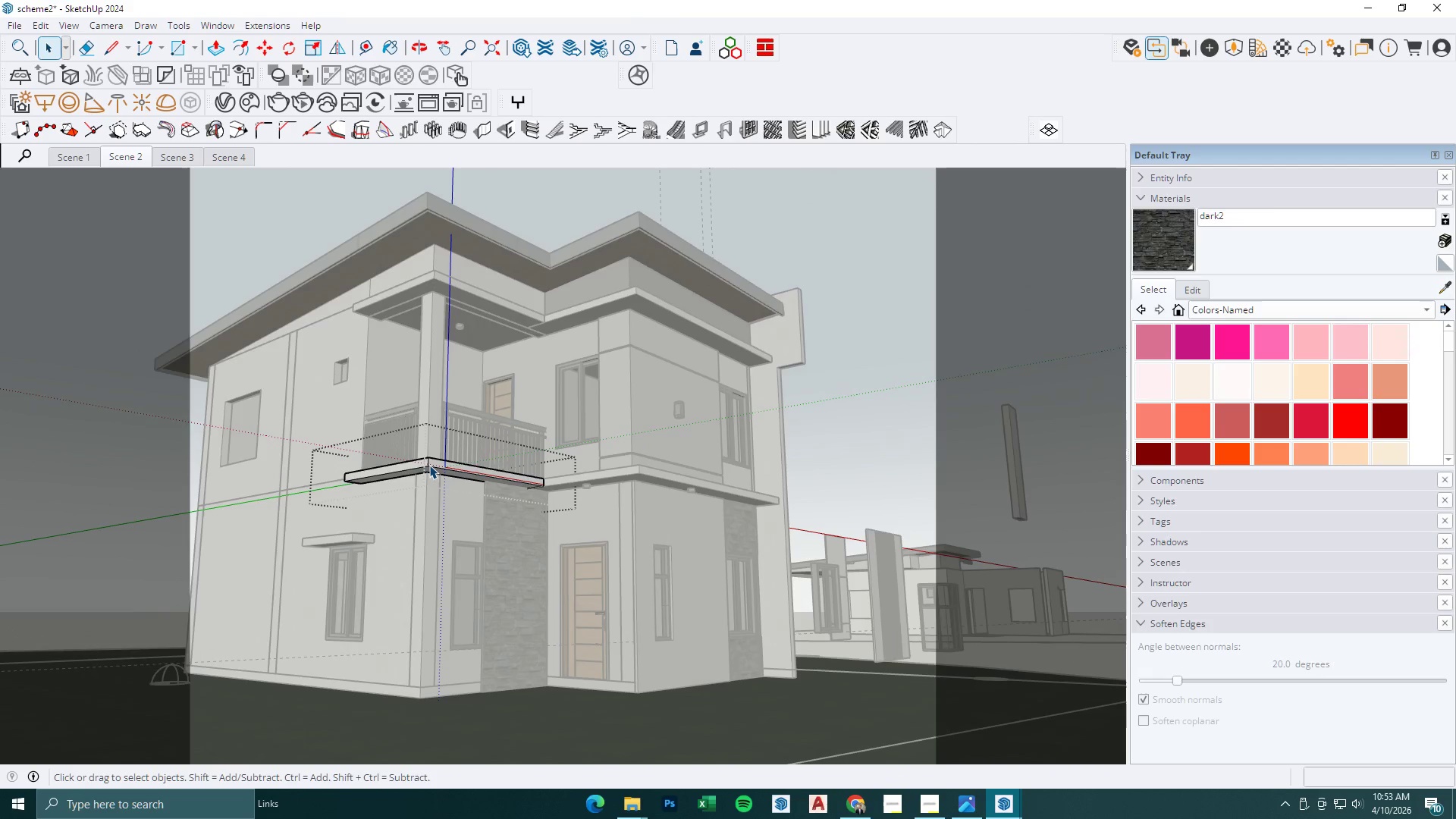 
triple_click([429, 465])
 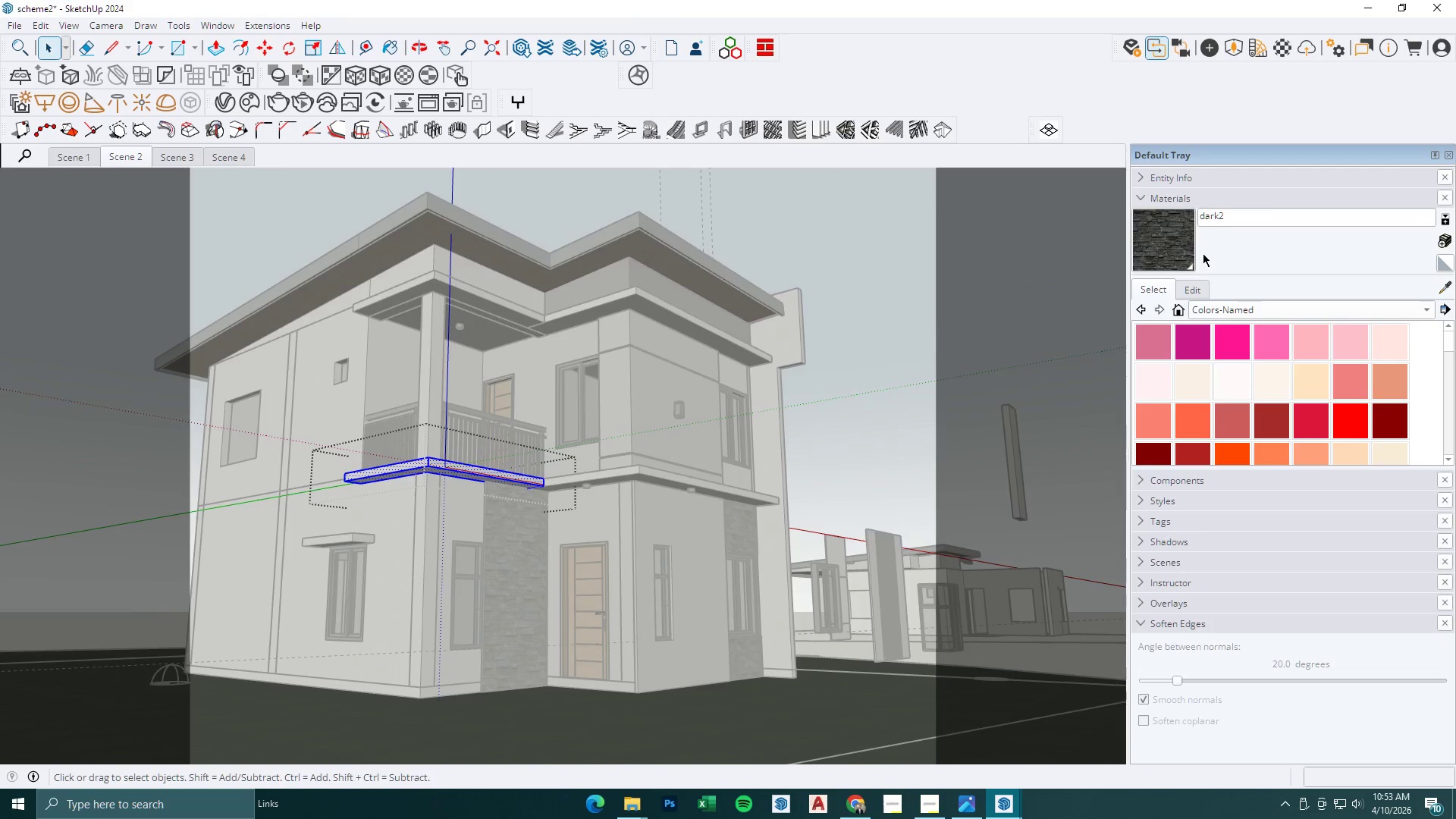 
key(Escape)
 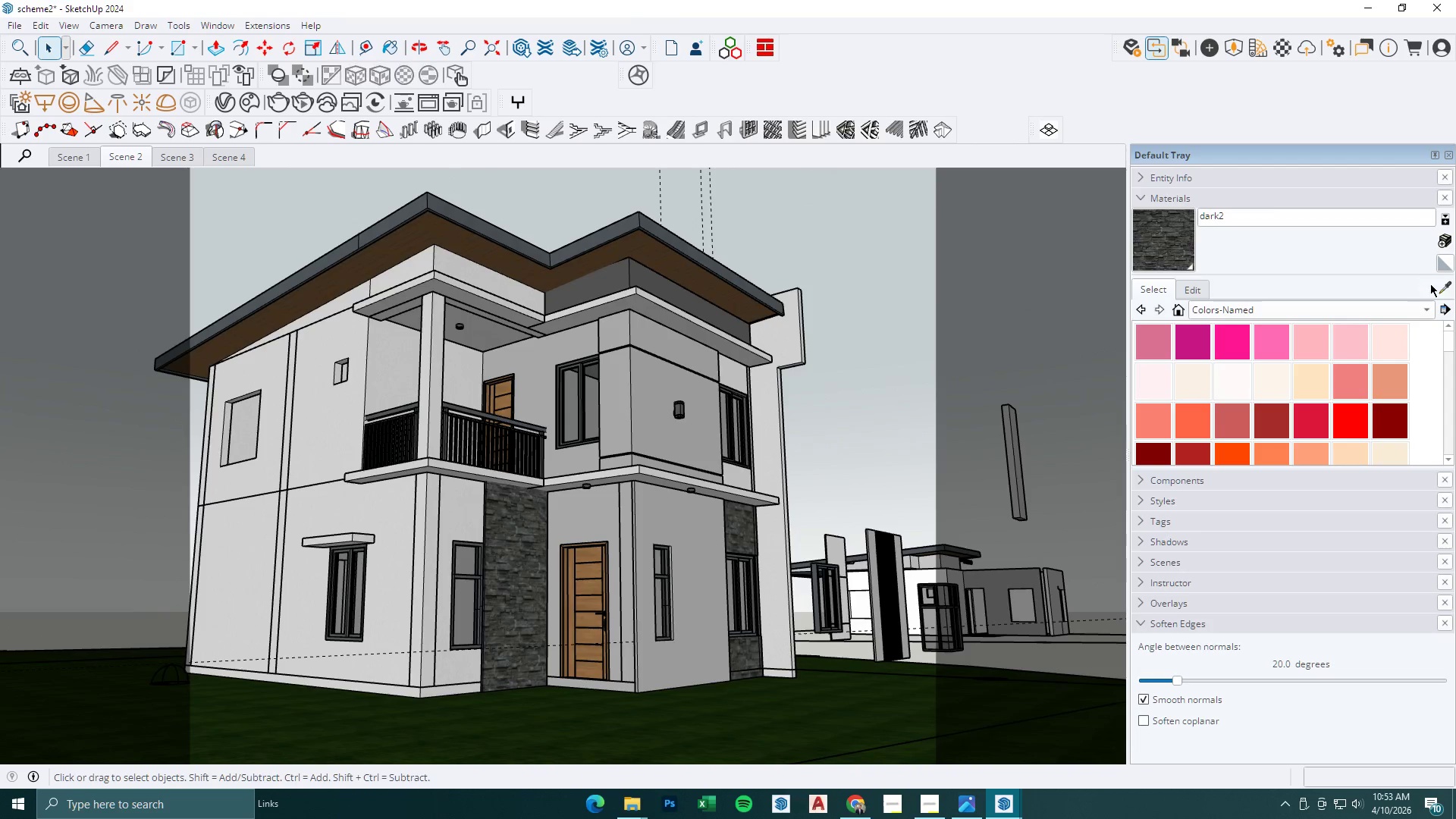 
left_click([1440, 284])
 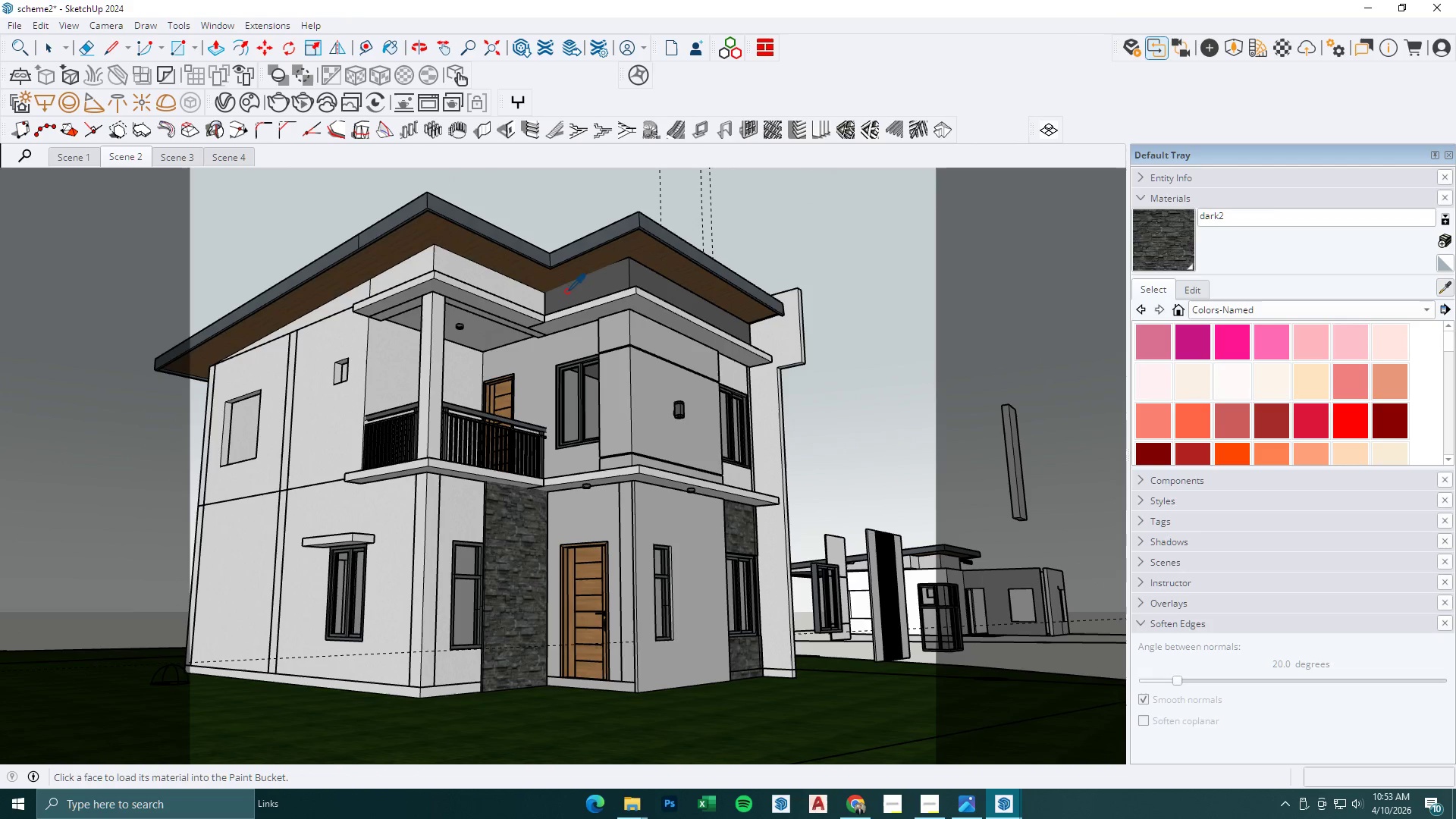 
left_click([586, 290])
 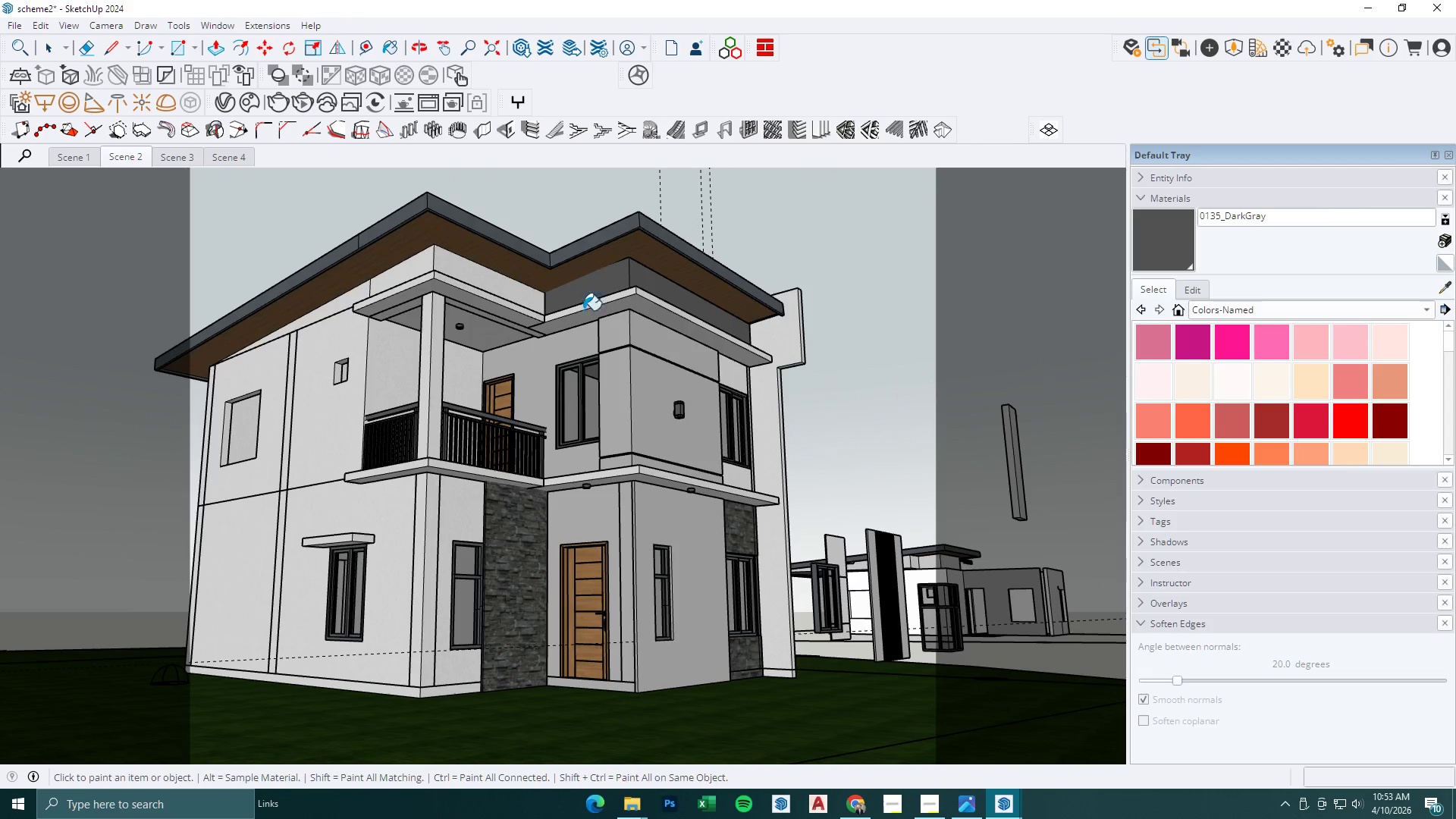 
key(Space)
 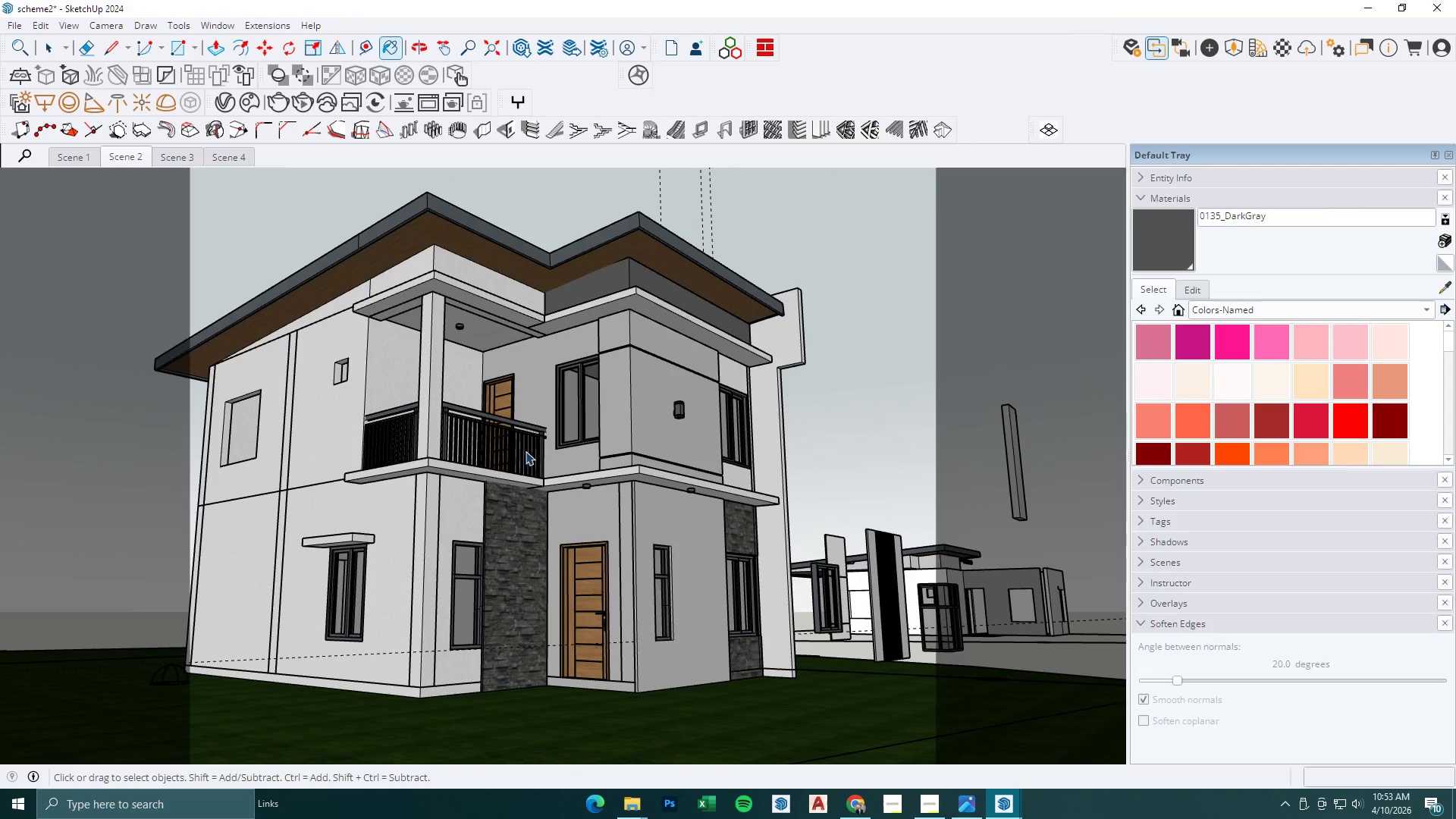 
key(Escape)
 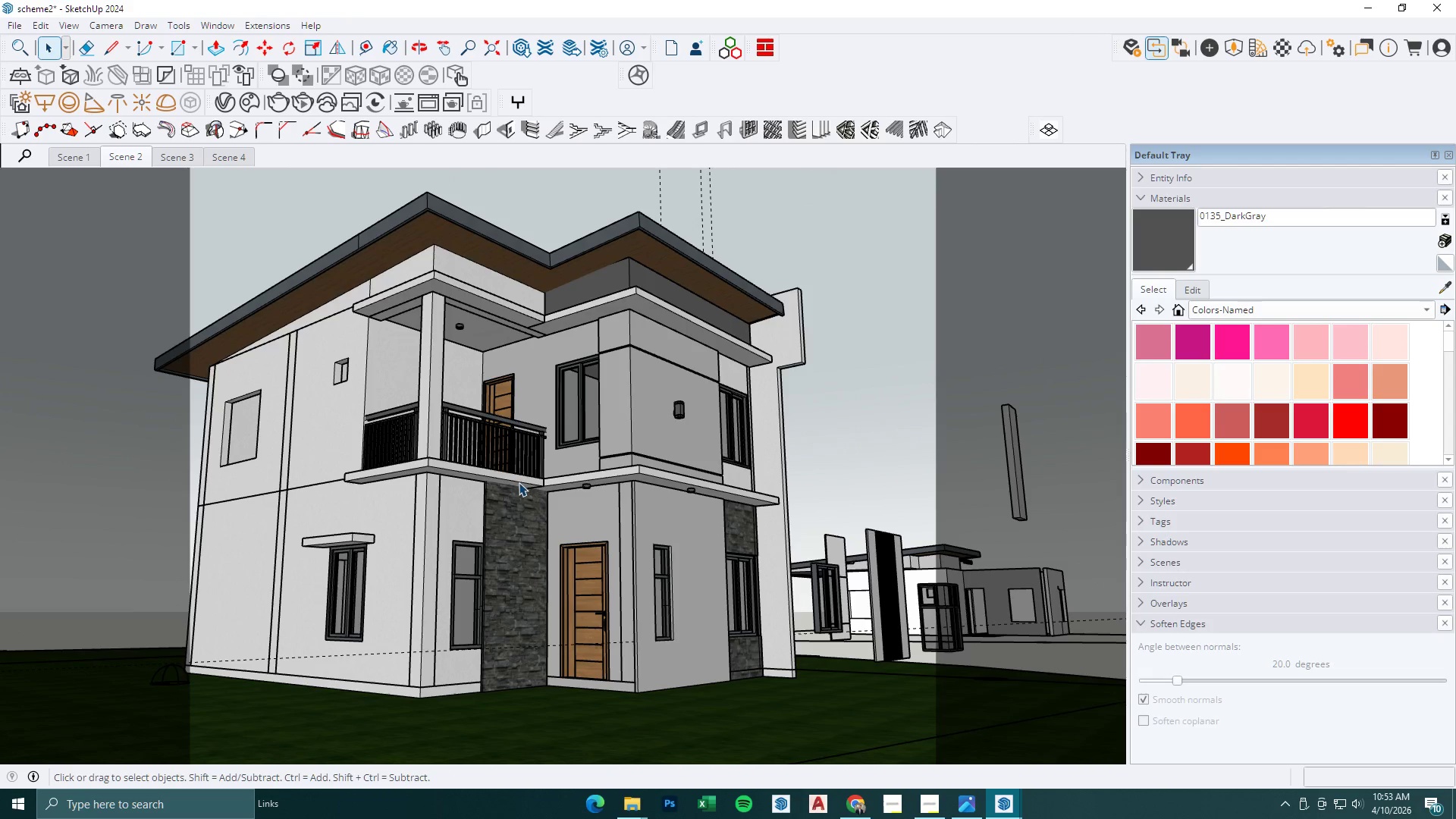 
double_click([519, 482])
 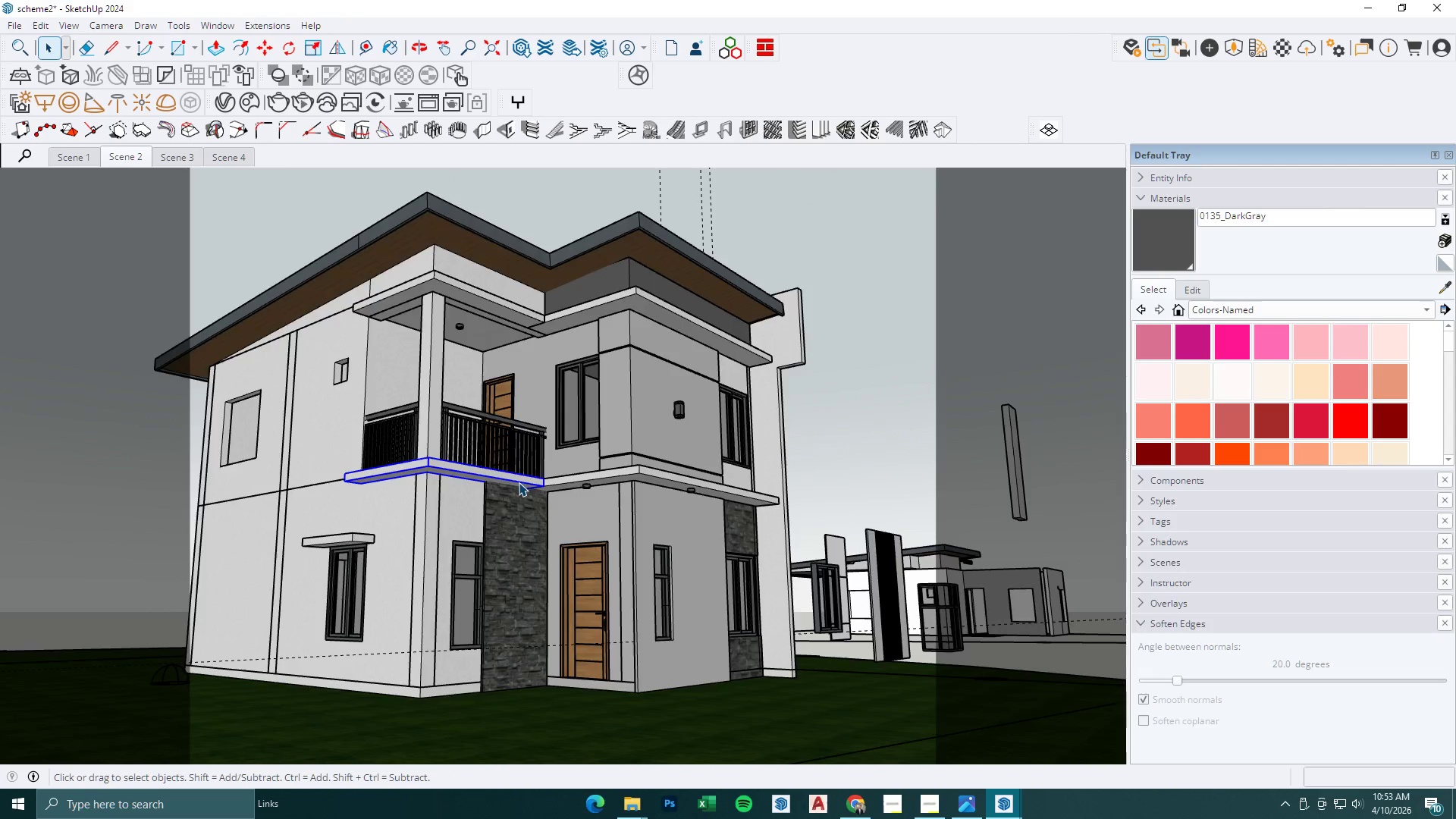 
triple_click([519, 482])
 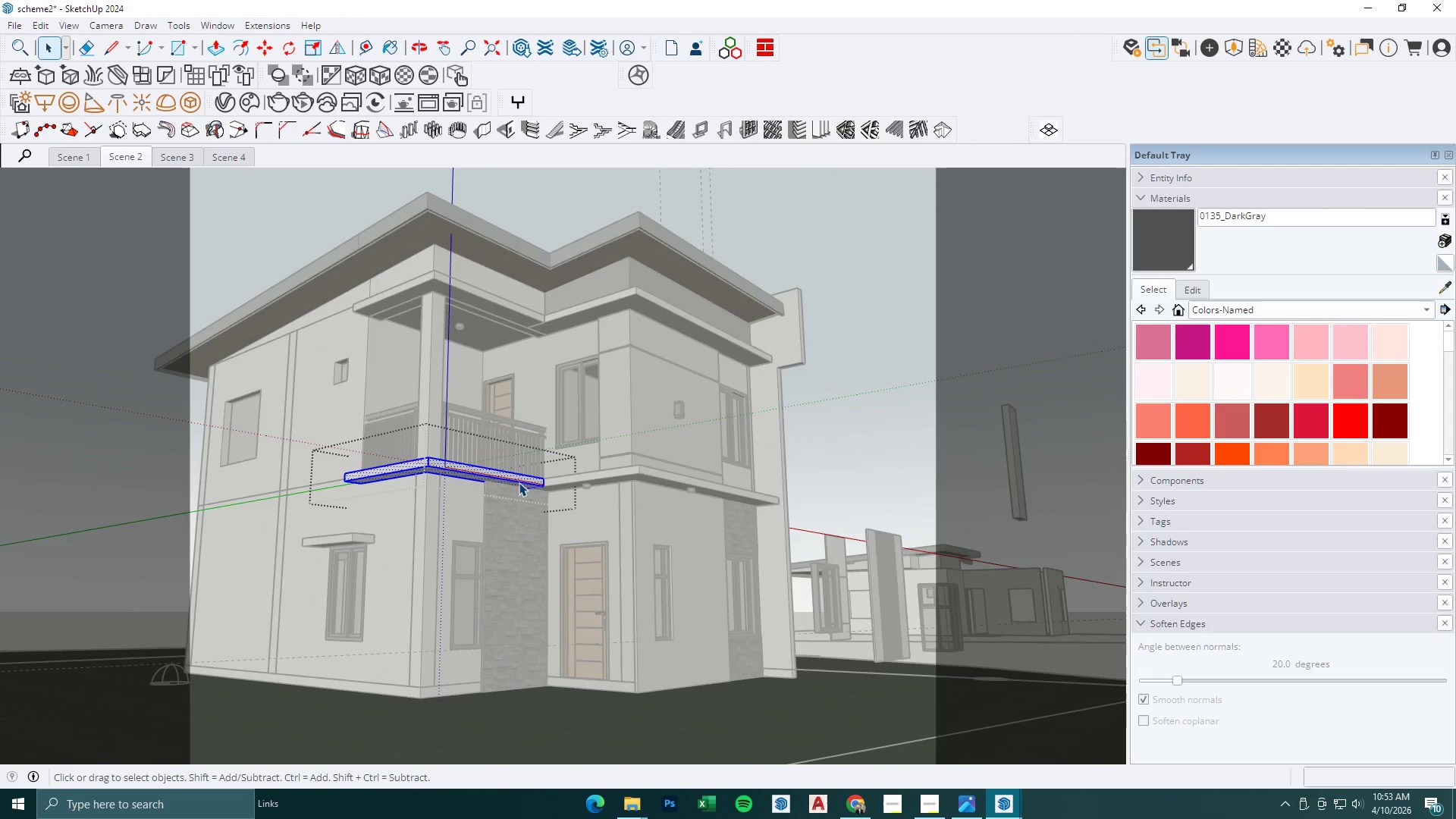 
triple_click([519, 482])
 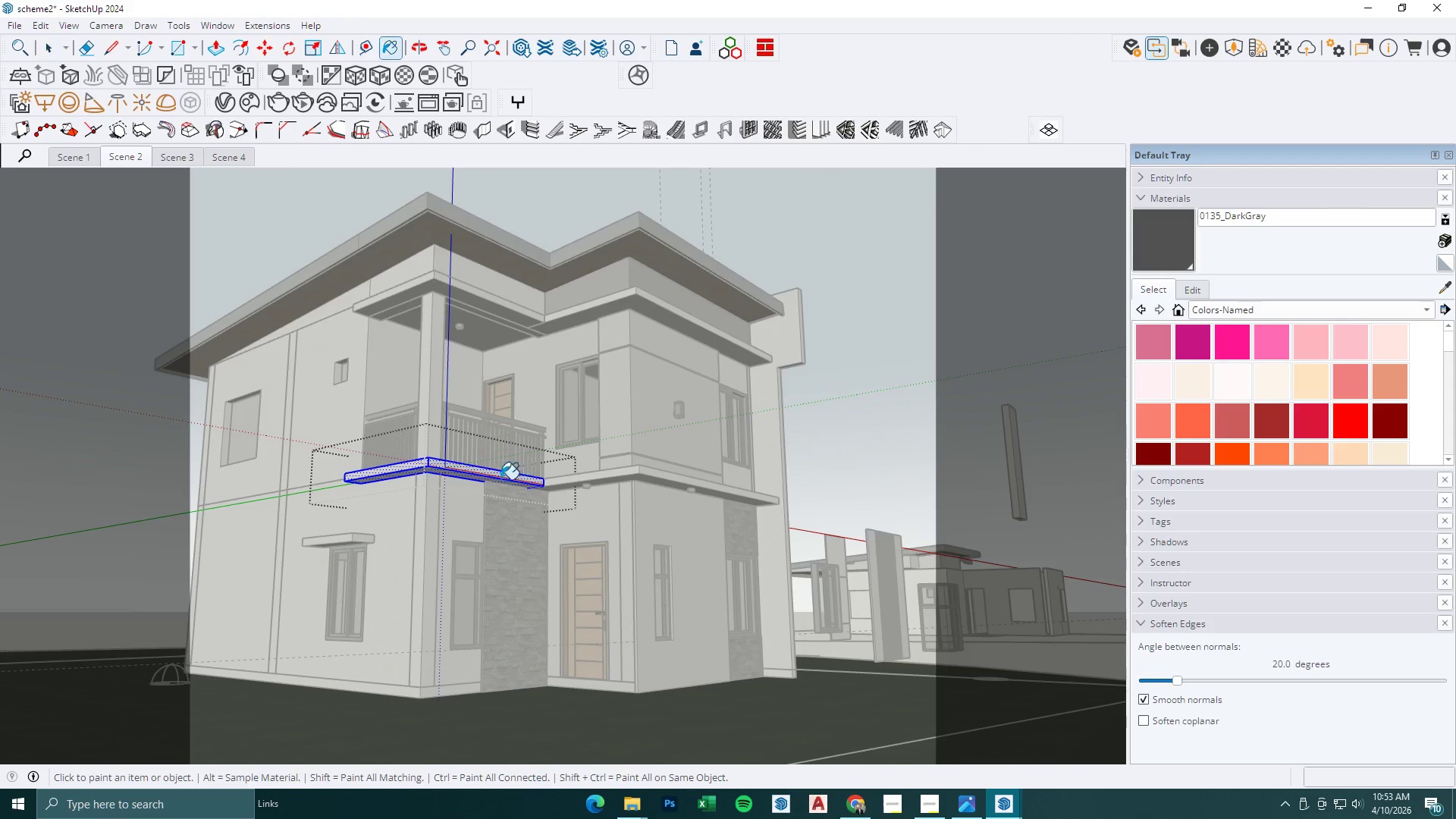 
left_click([486, 477])
 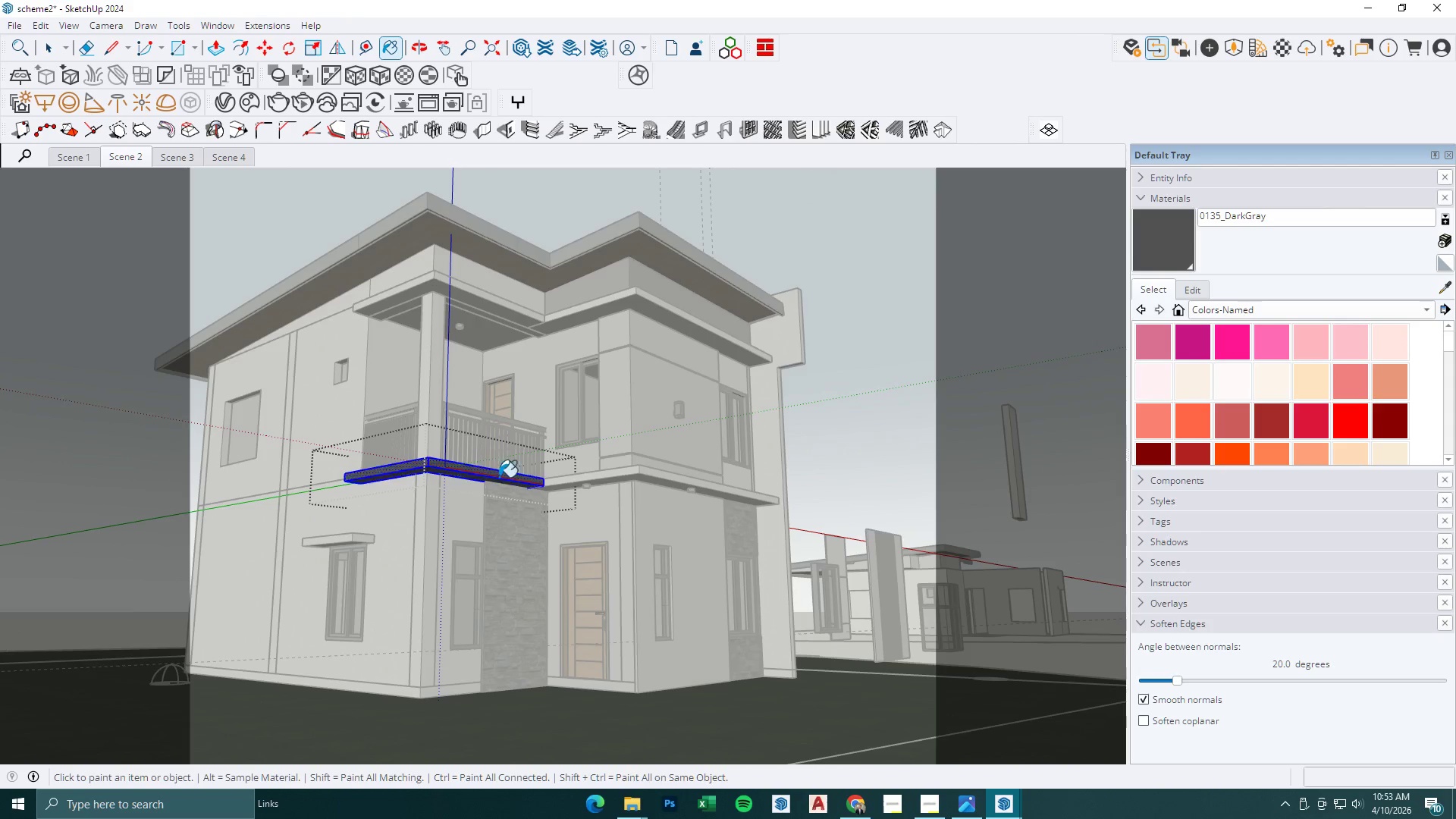 
key(Space)
 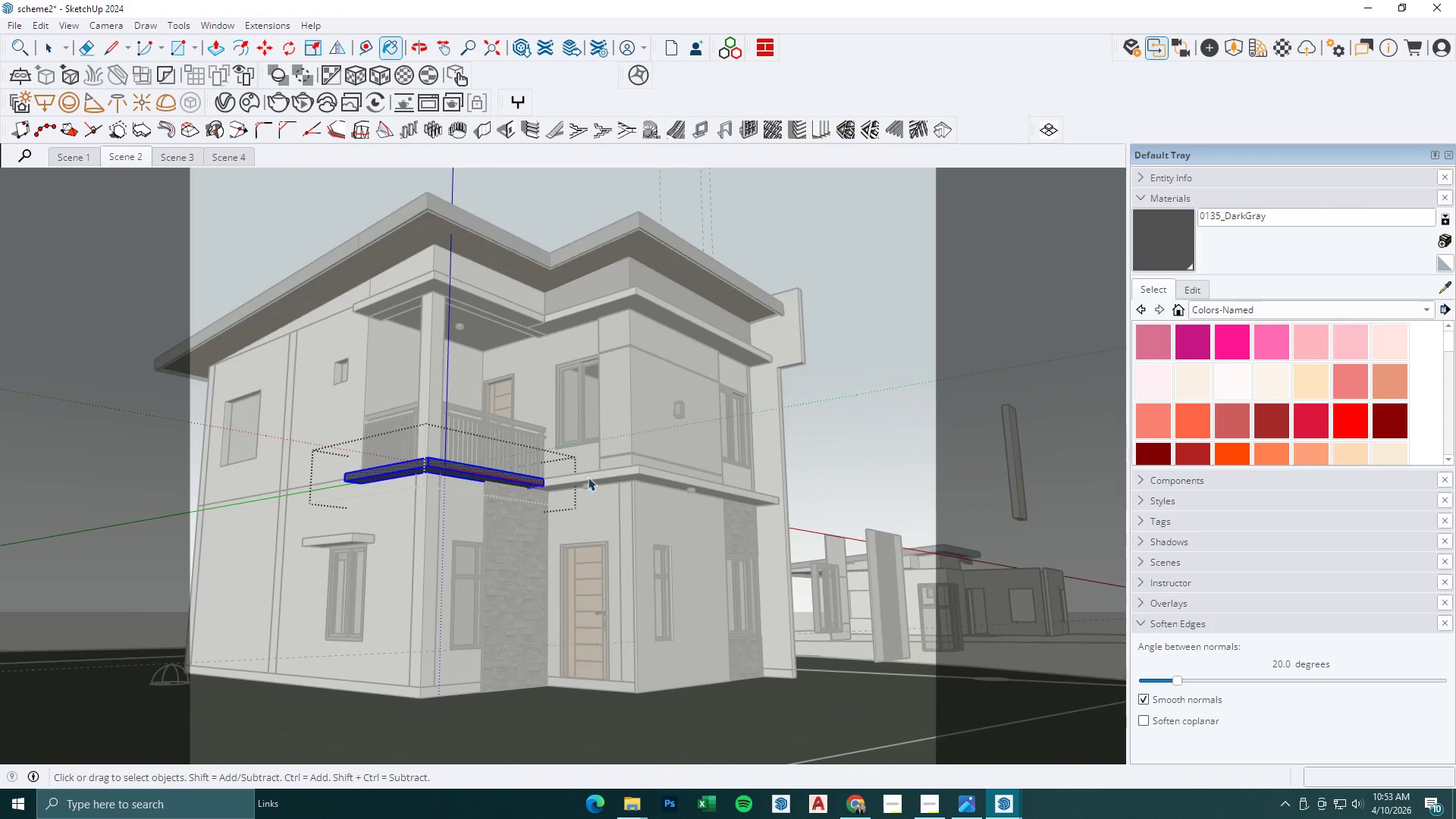 
key(Escape)
 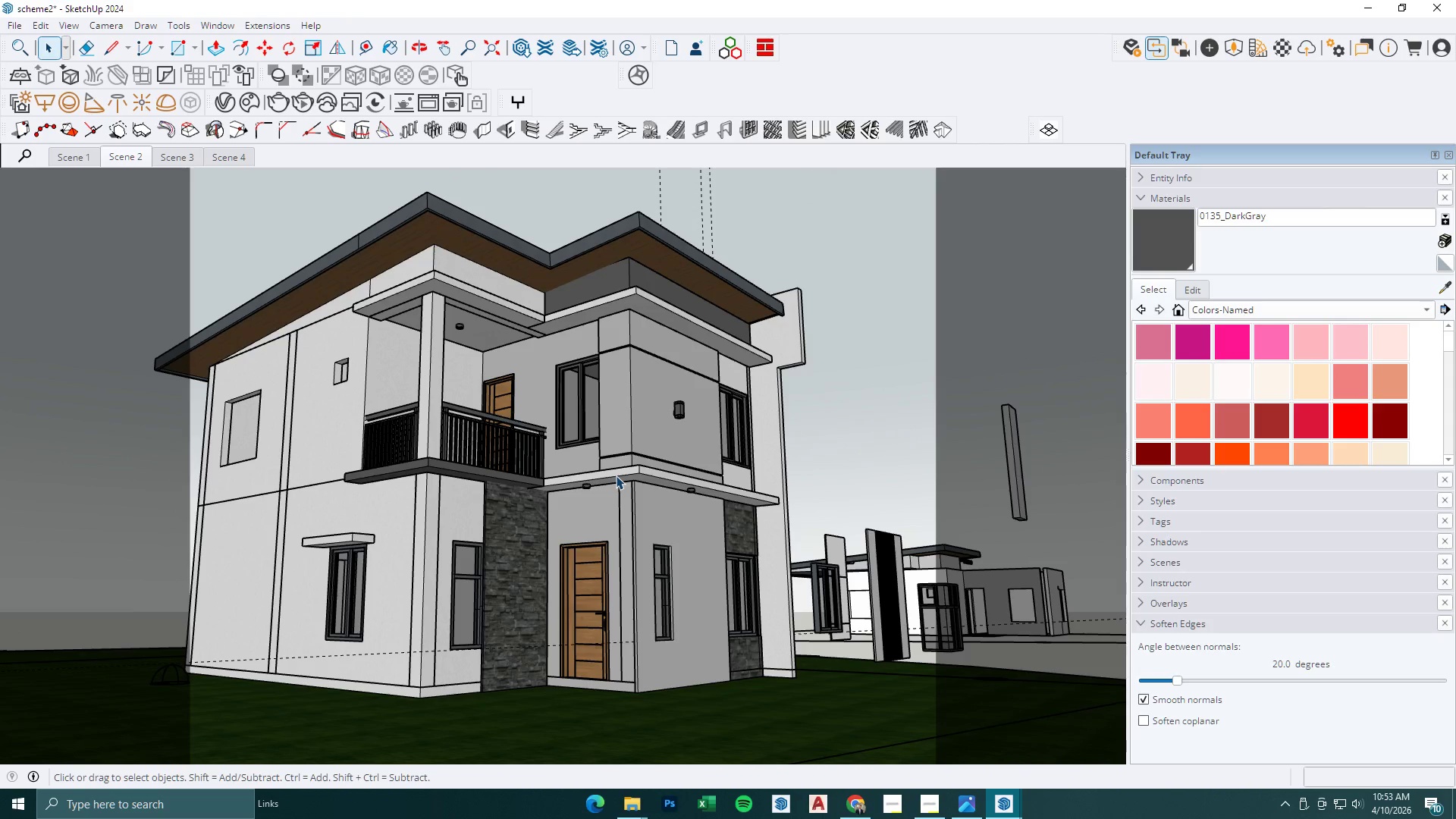 
double_click([616, 475])
 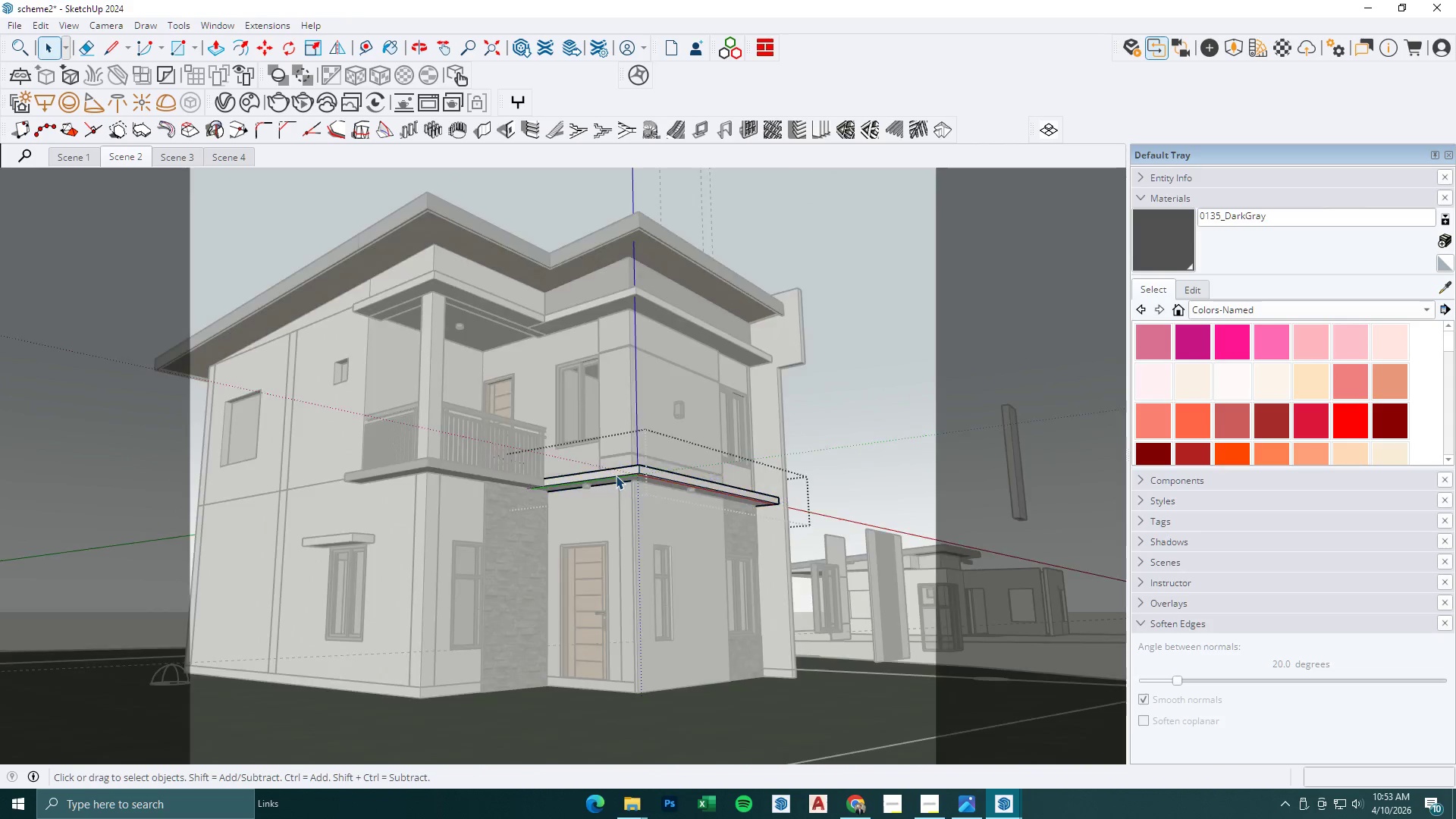 
triple_click([616, 475])
 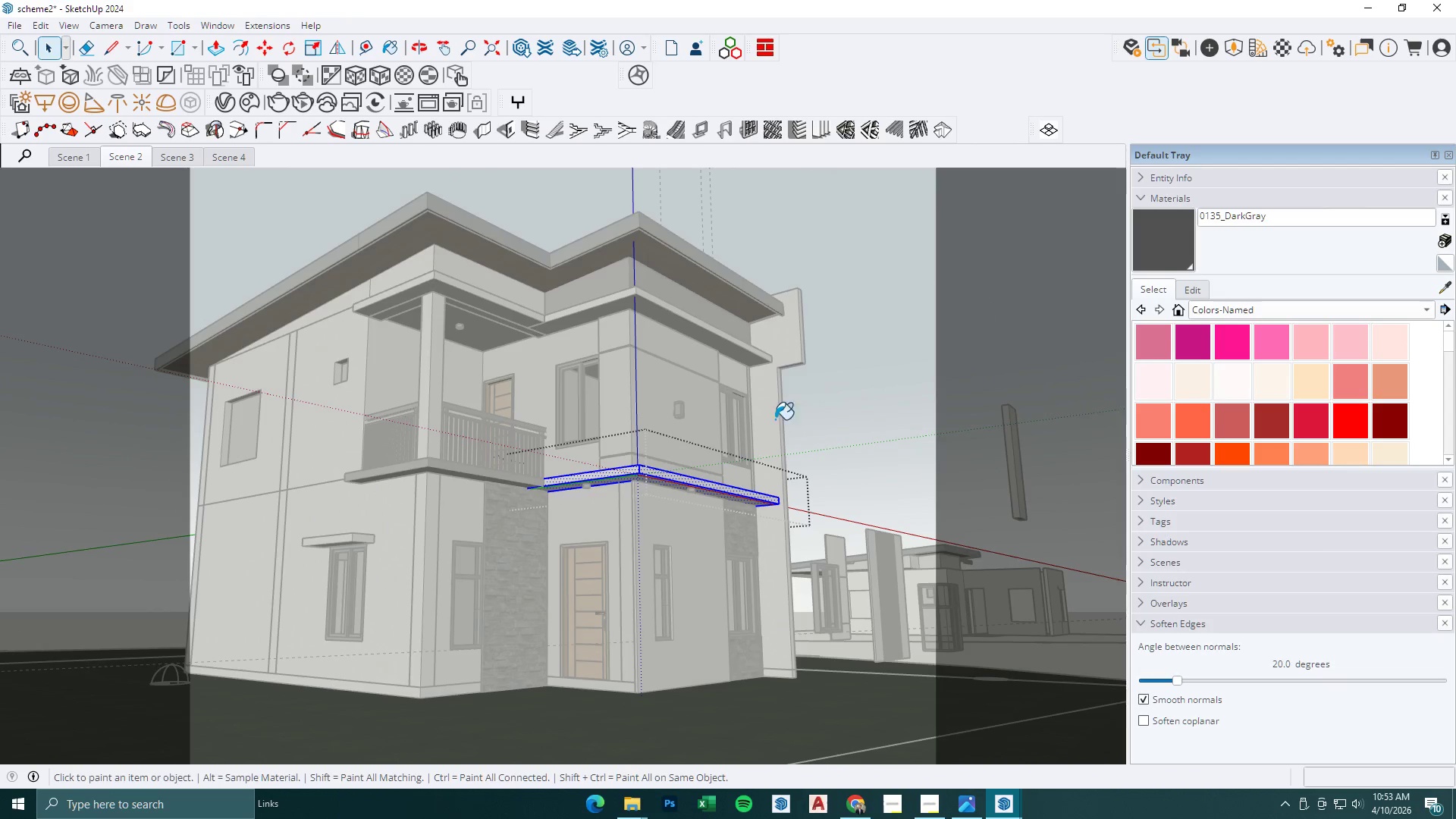 
double_click([644, 475])
 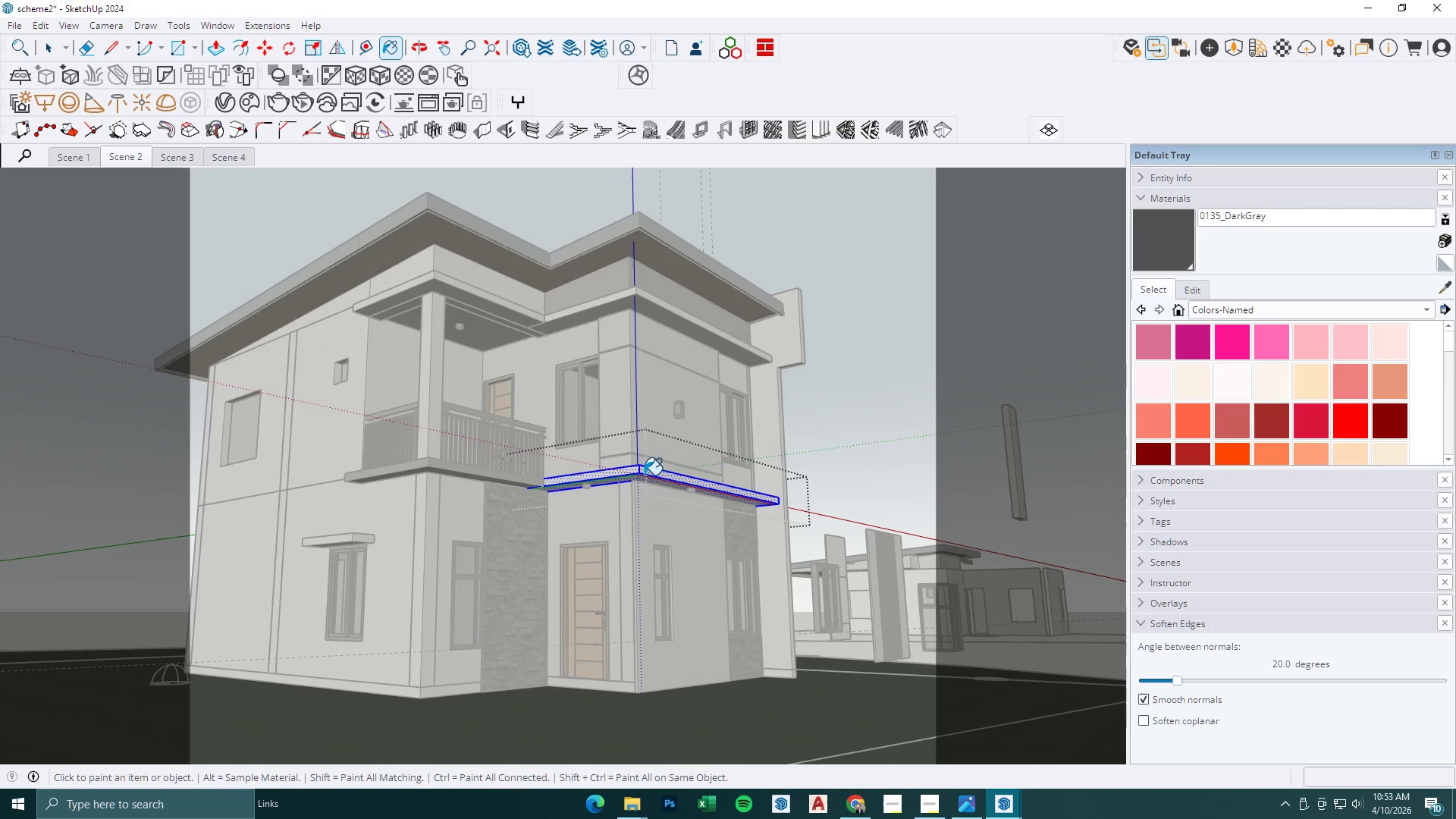 
key(Space)
 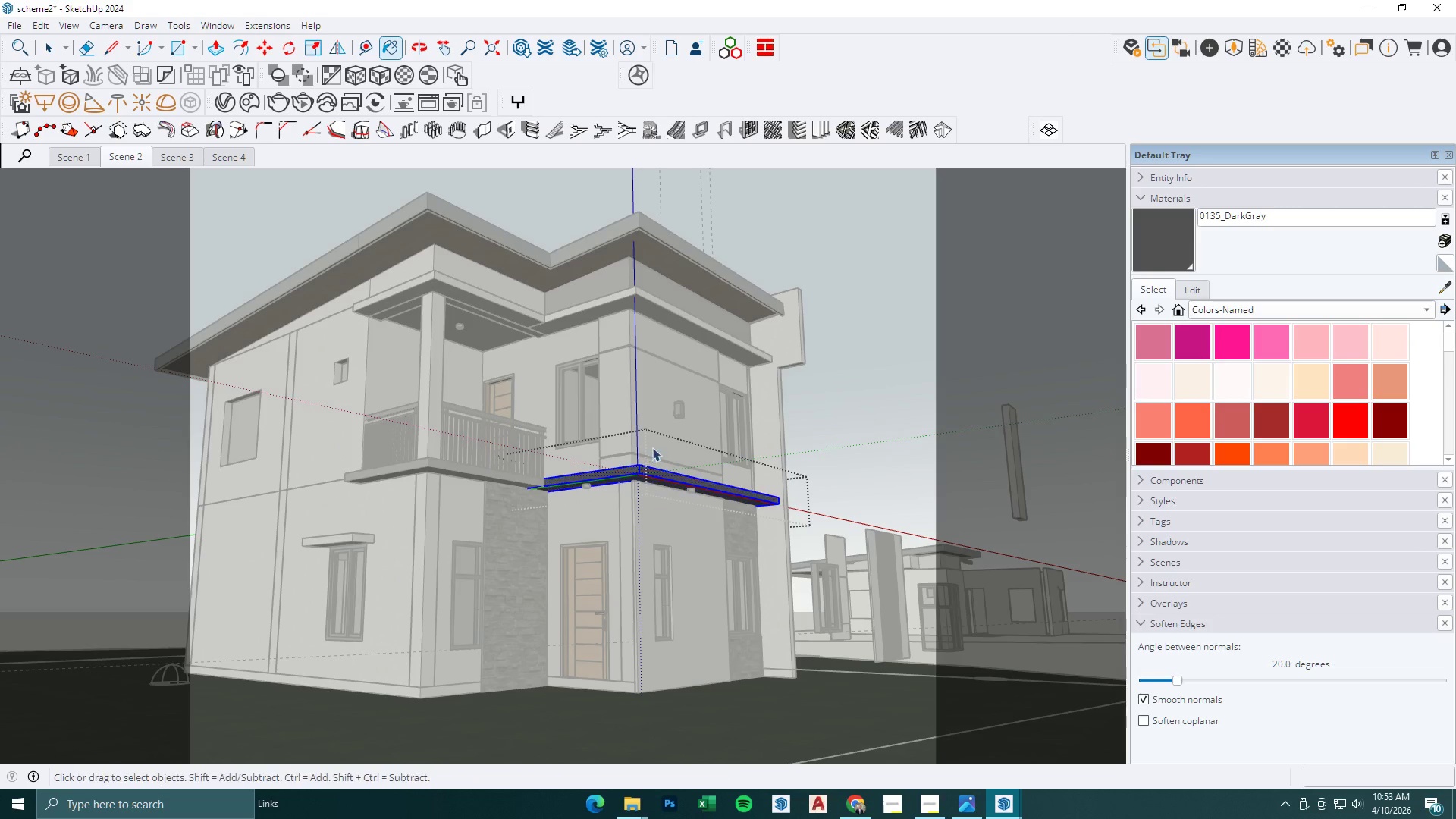 
key(Escape)
 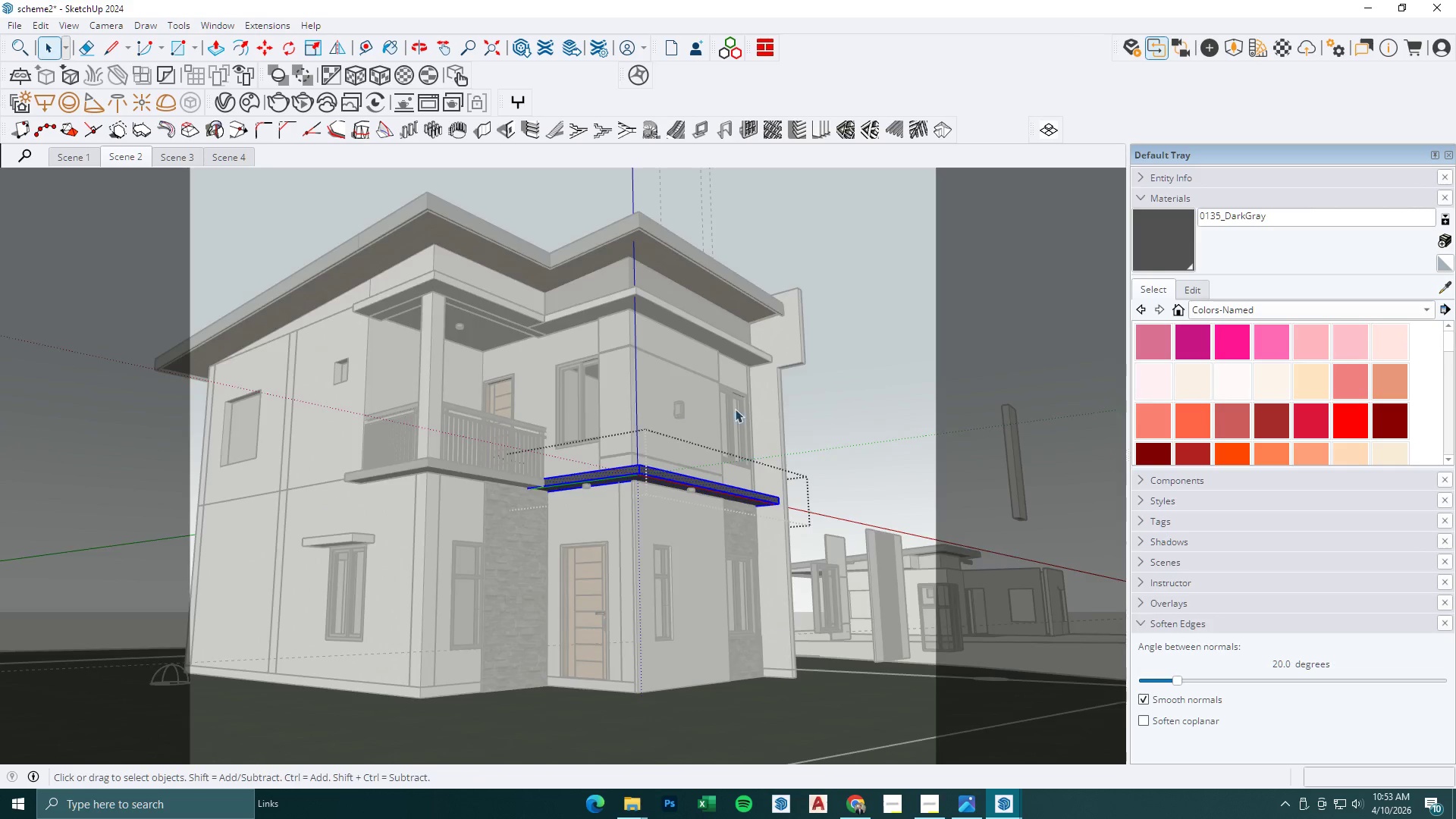 
scroll: coordinate [739, 413], scroll_direction: down, amount: 2.0
 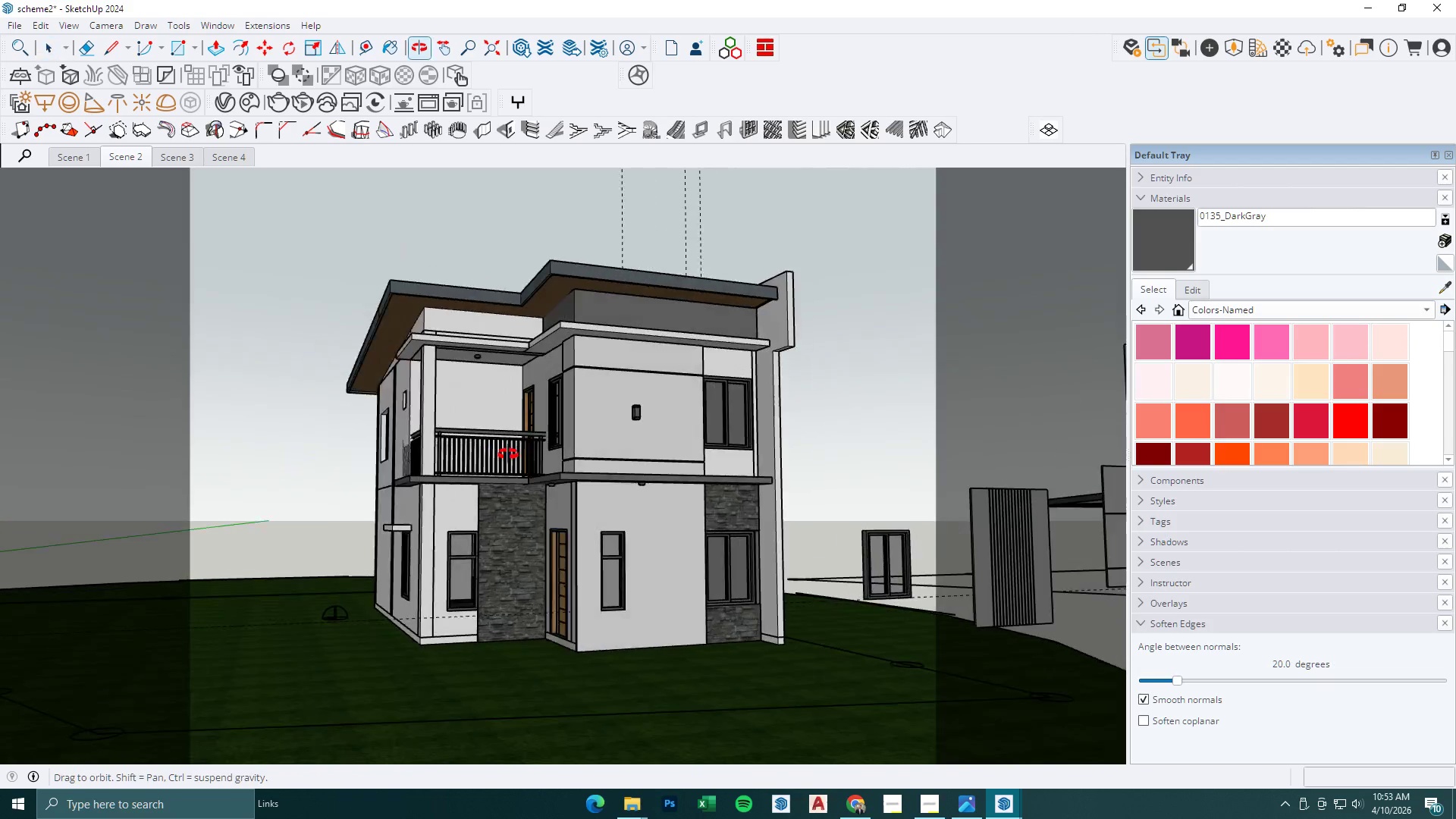 
key(Escape)
 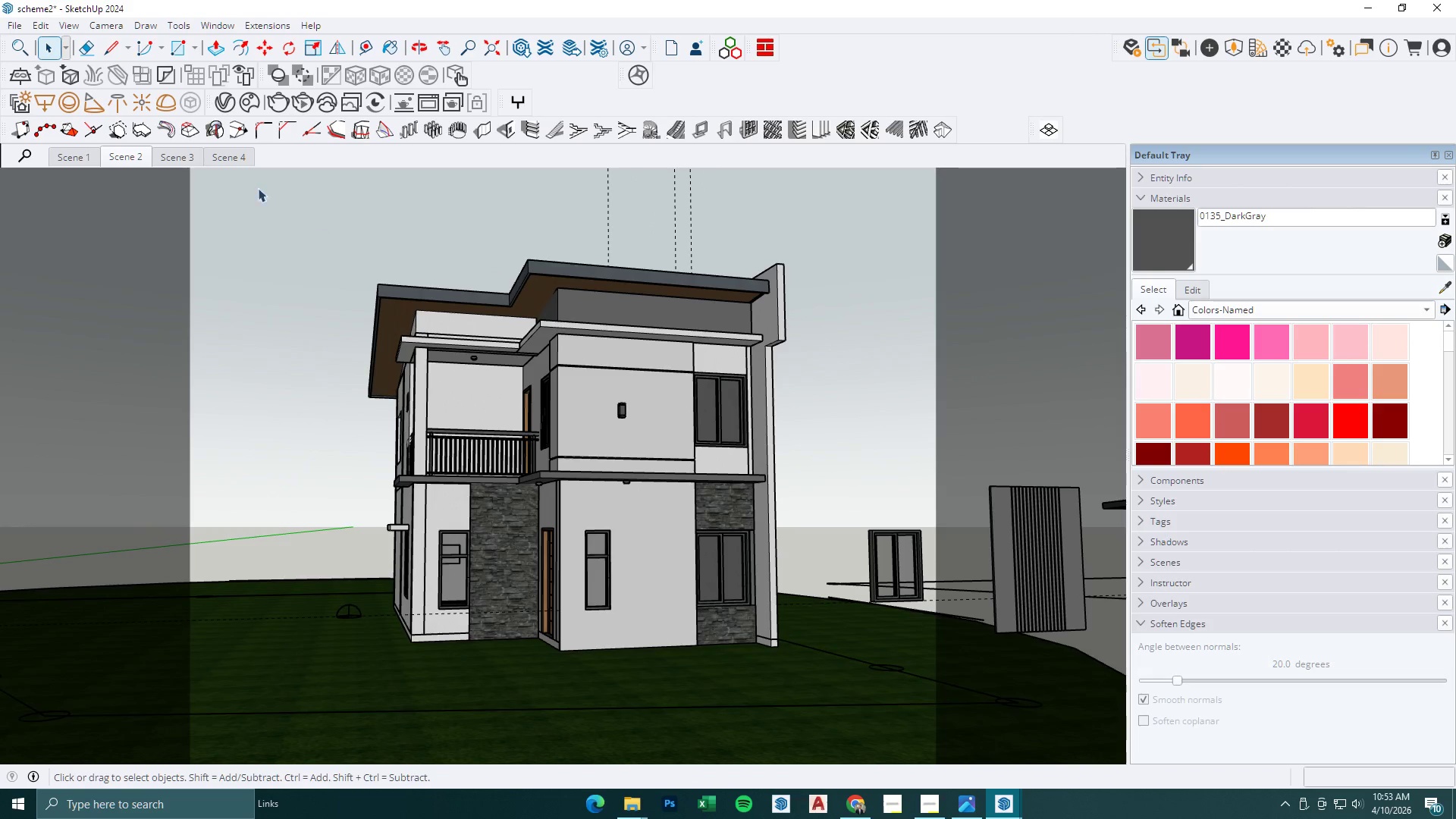 
key(Escape)
 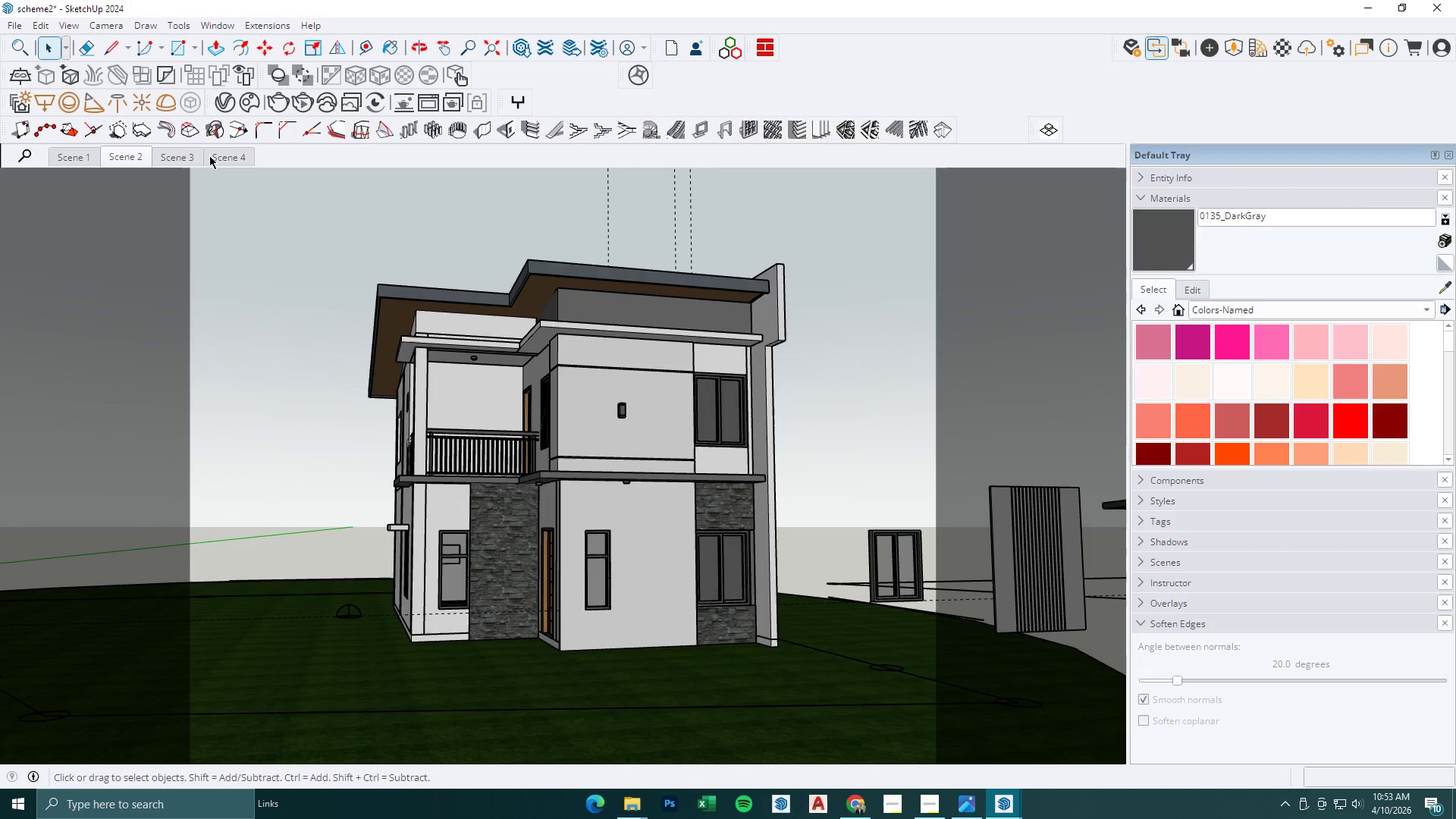 
key(Escape)
 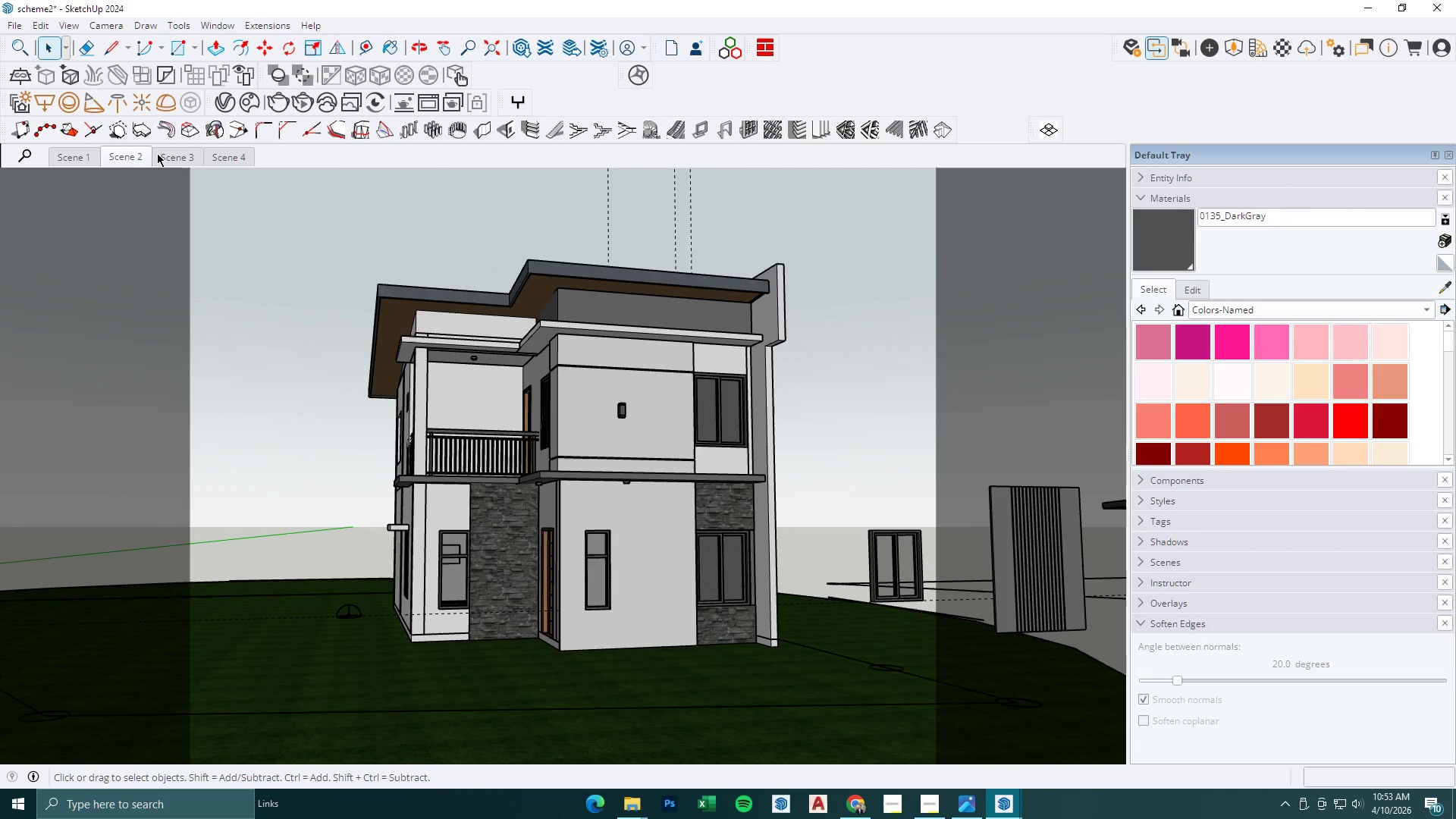 
left_click([135, 153])
 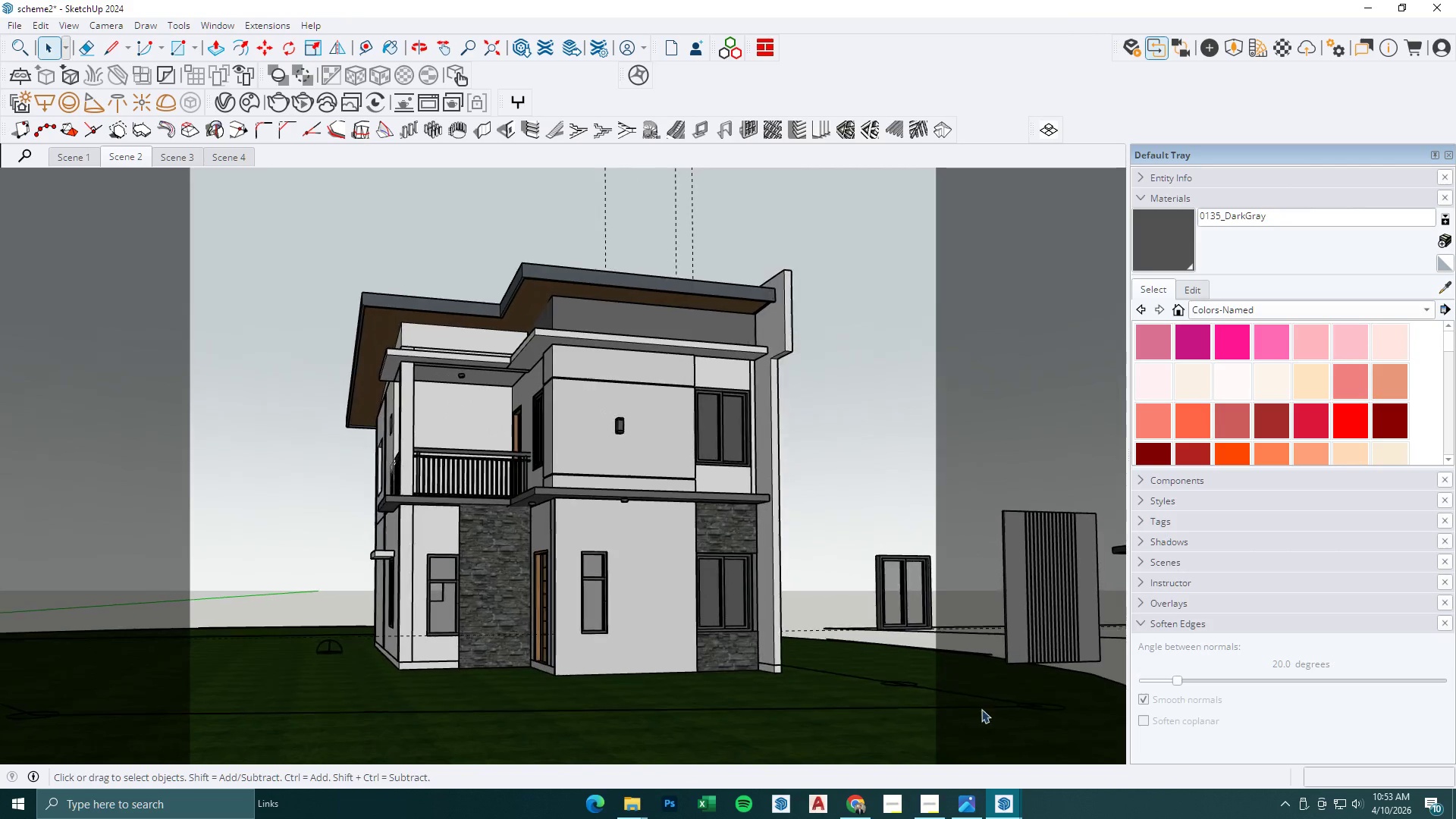 
left_click([997, 805])
 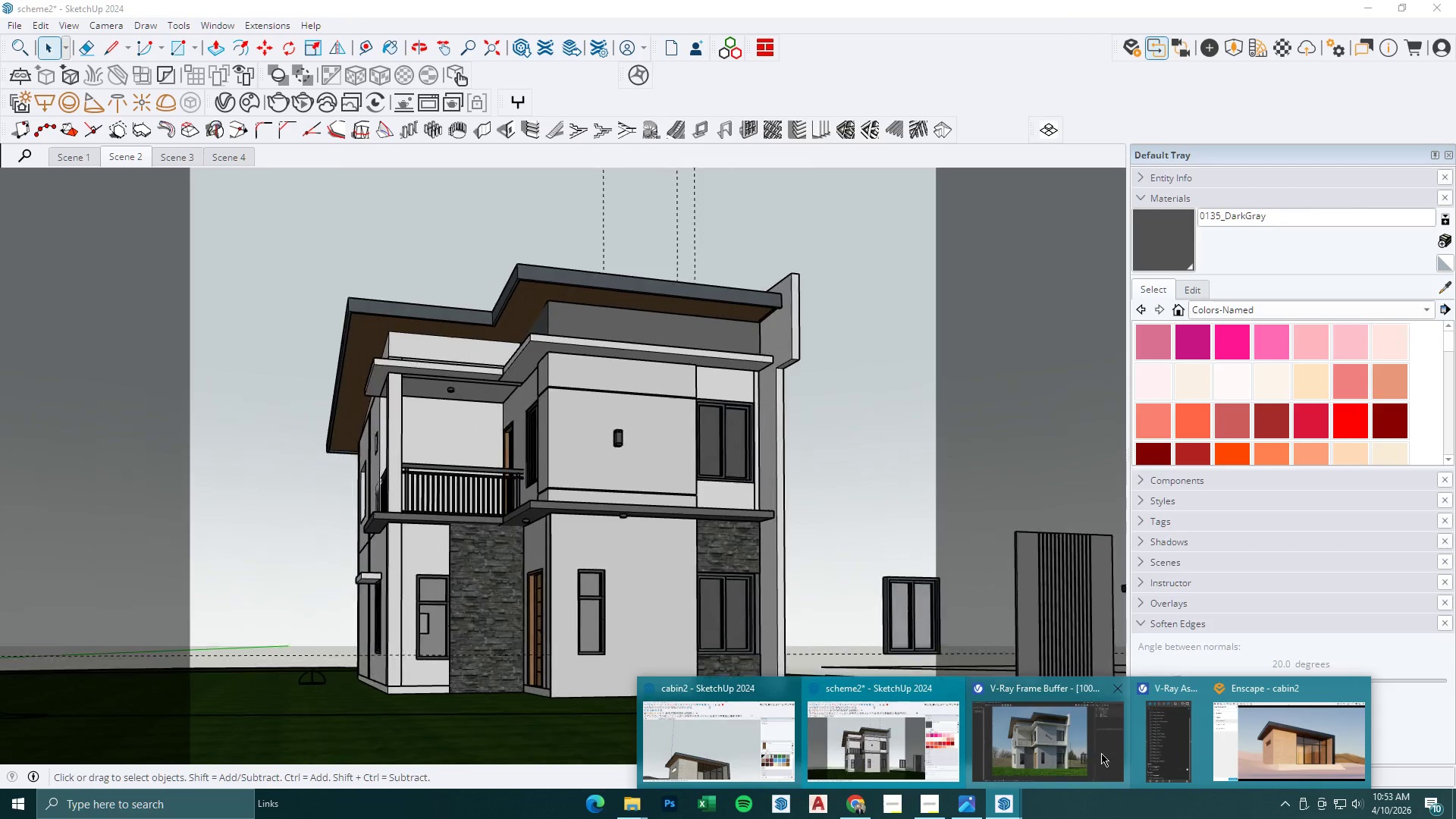 
left_click([1043, 738])
 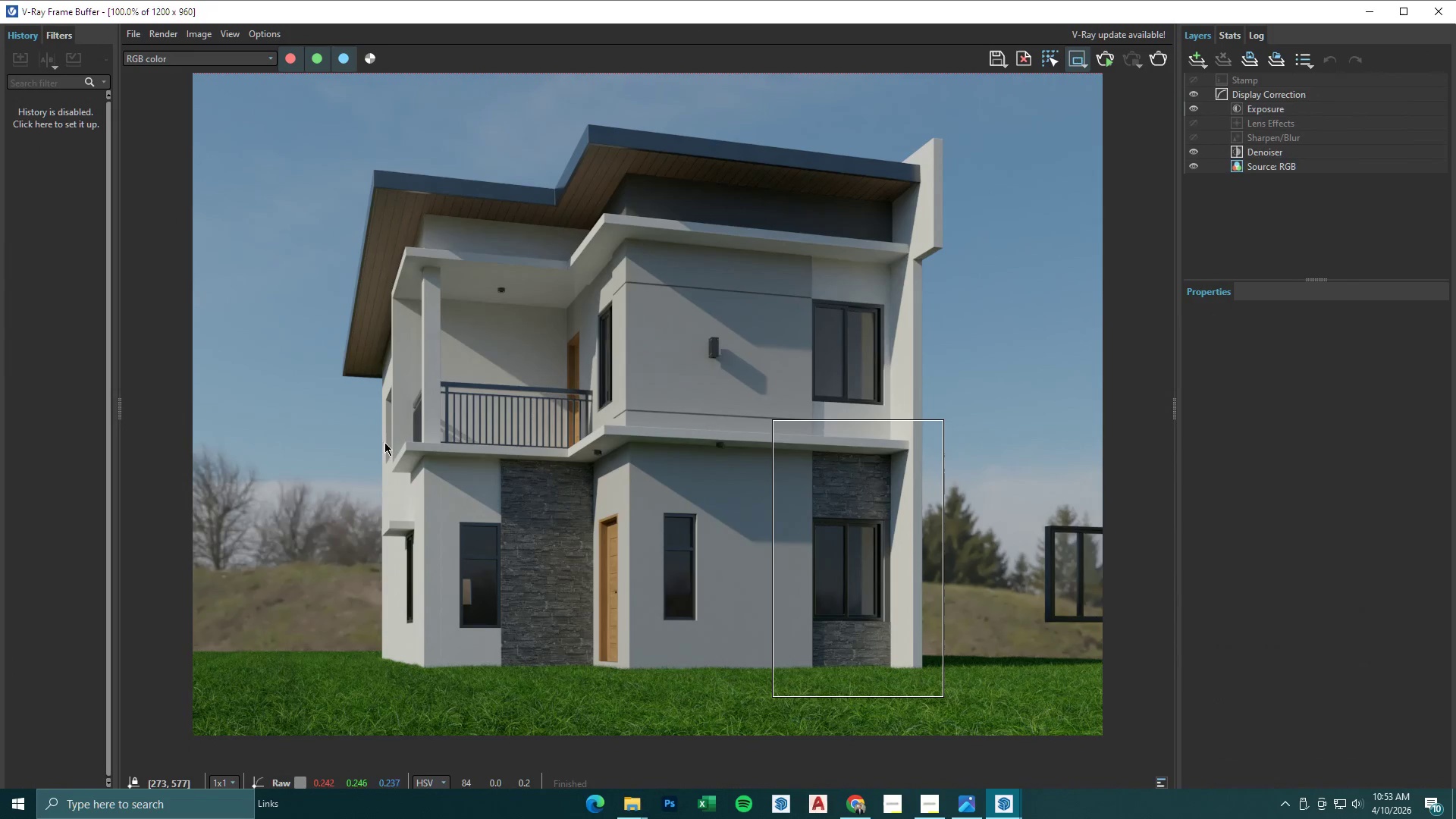 
left_click_drag(start_coordinate=[358, 431], to_coordinate=[965, 498])
 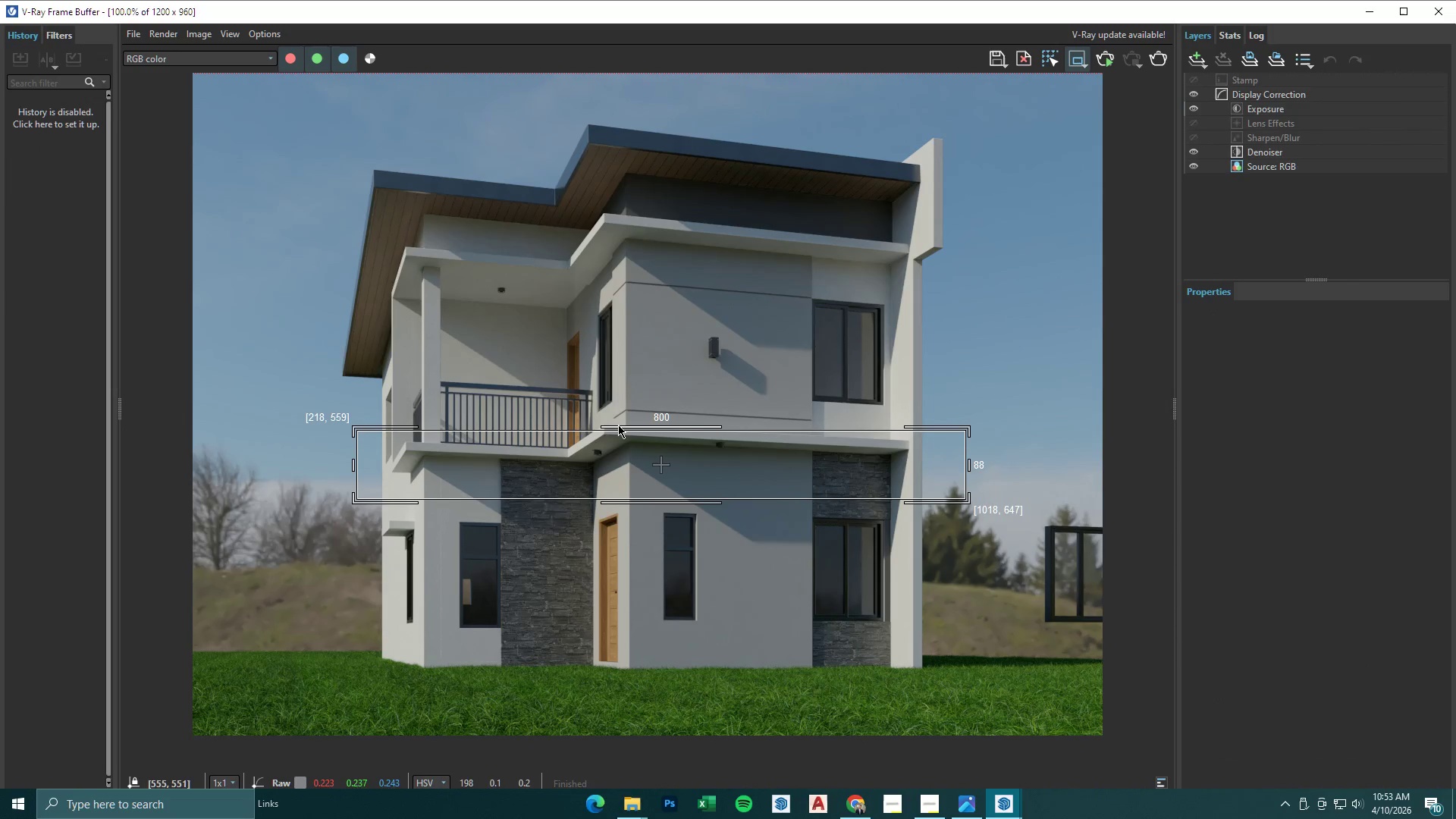 
left_click_drag(start_coordinate=[620, 425], to_coordinate=[623, 415])
 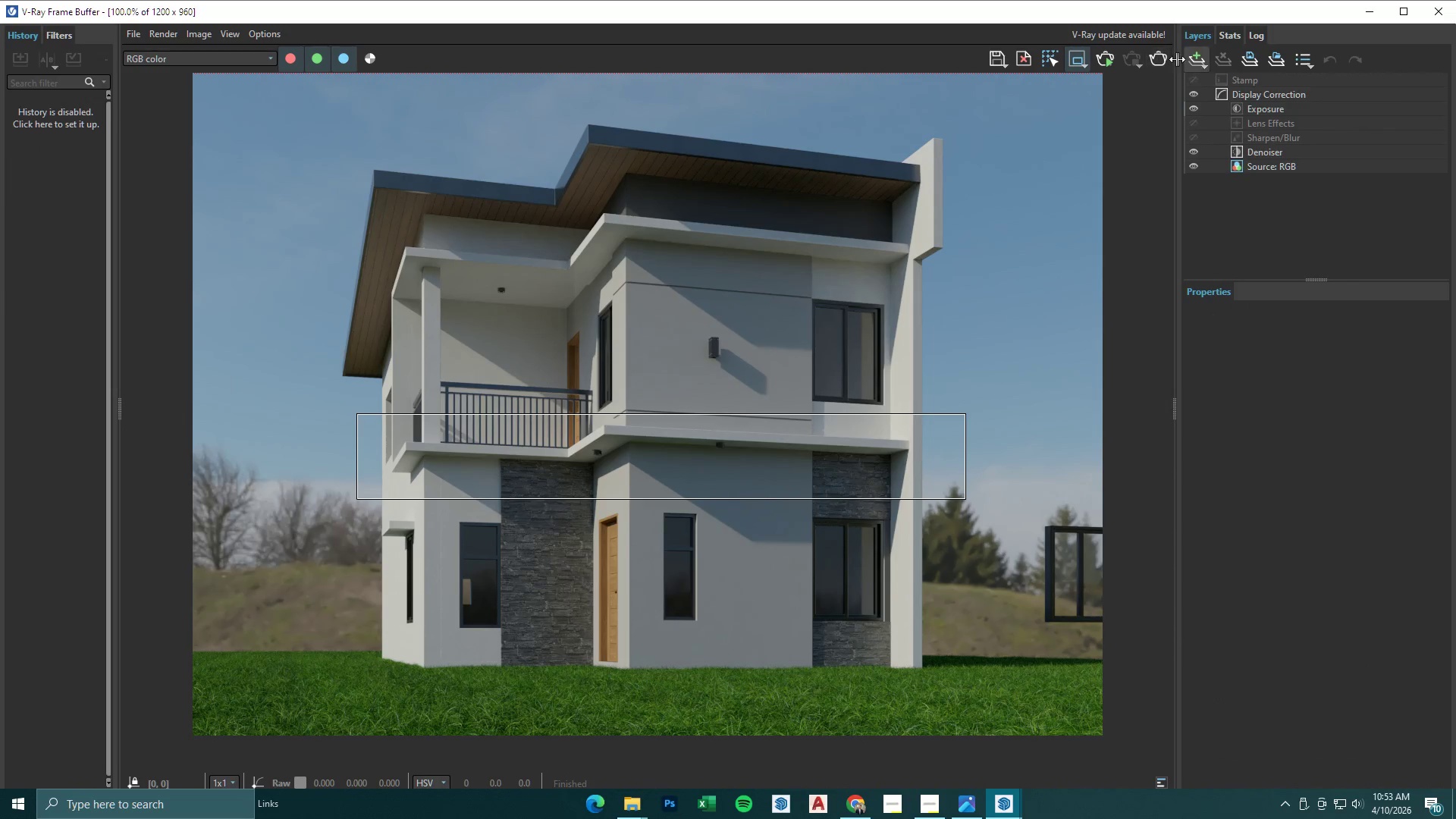 
left_click([1160, 56])
 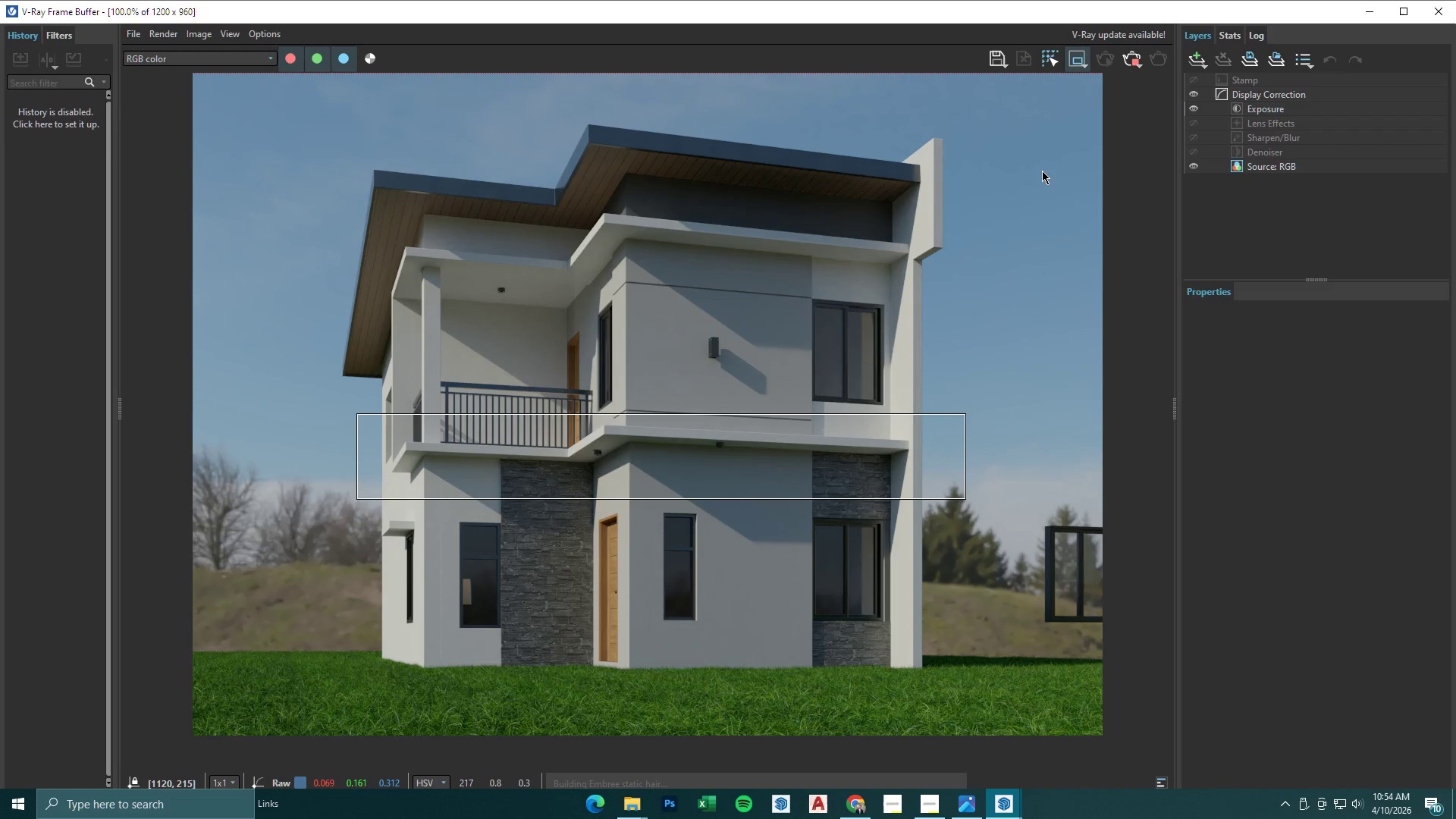 
wait(17.47)
 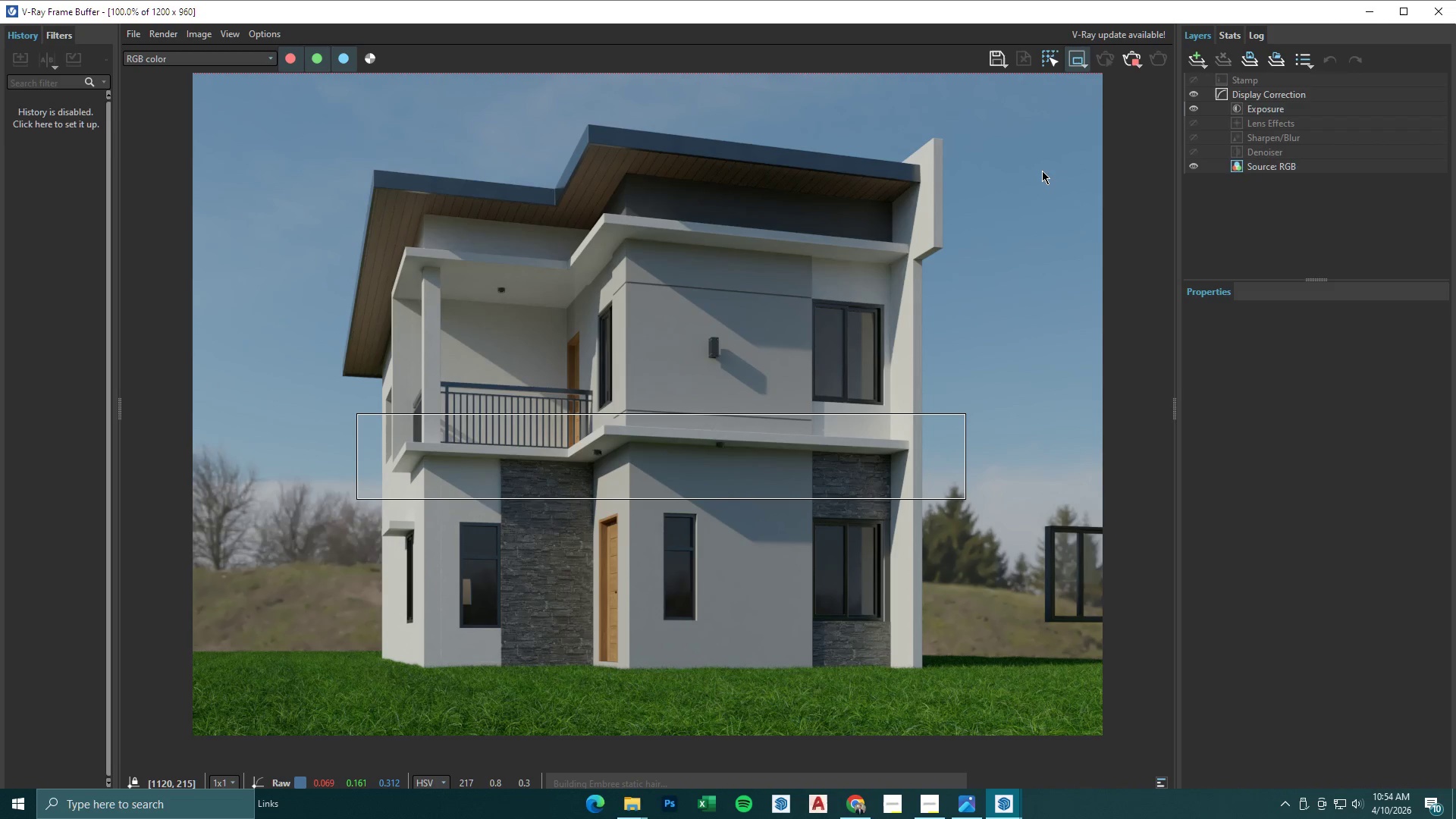 
left_click([1373, 14])
 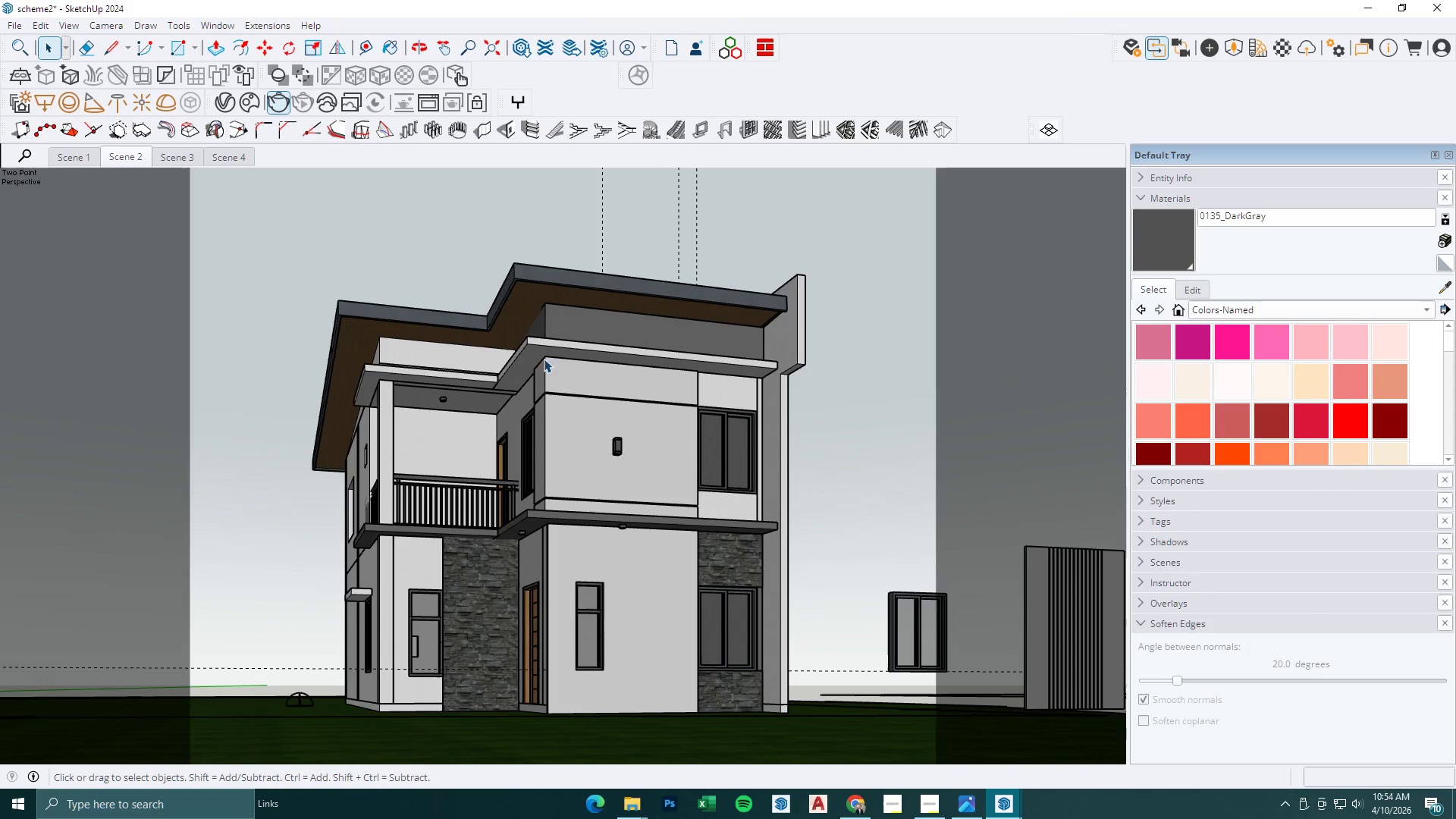 
double_click([545, 361])
 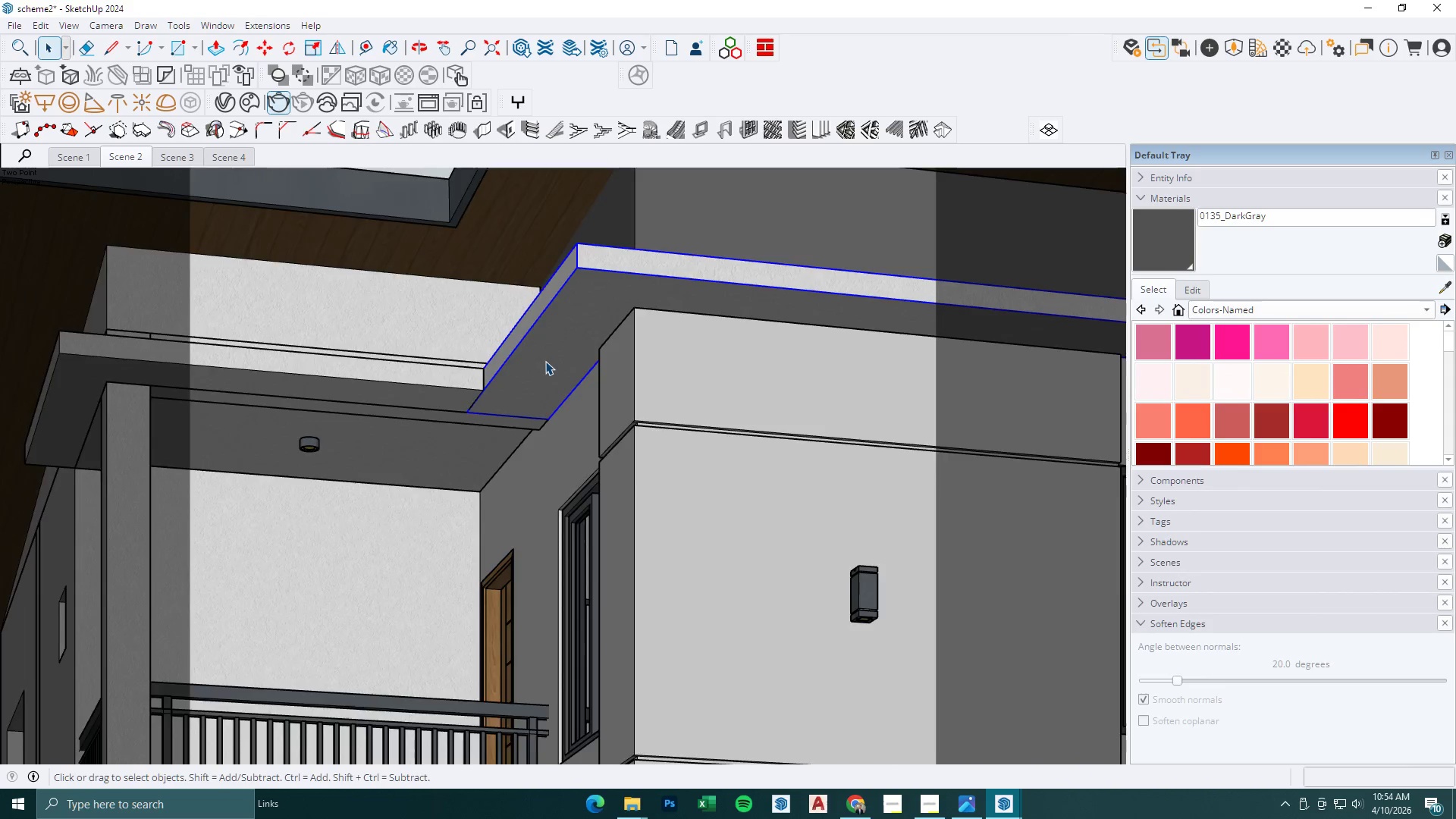 
triple_click([545, 361])
 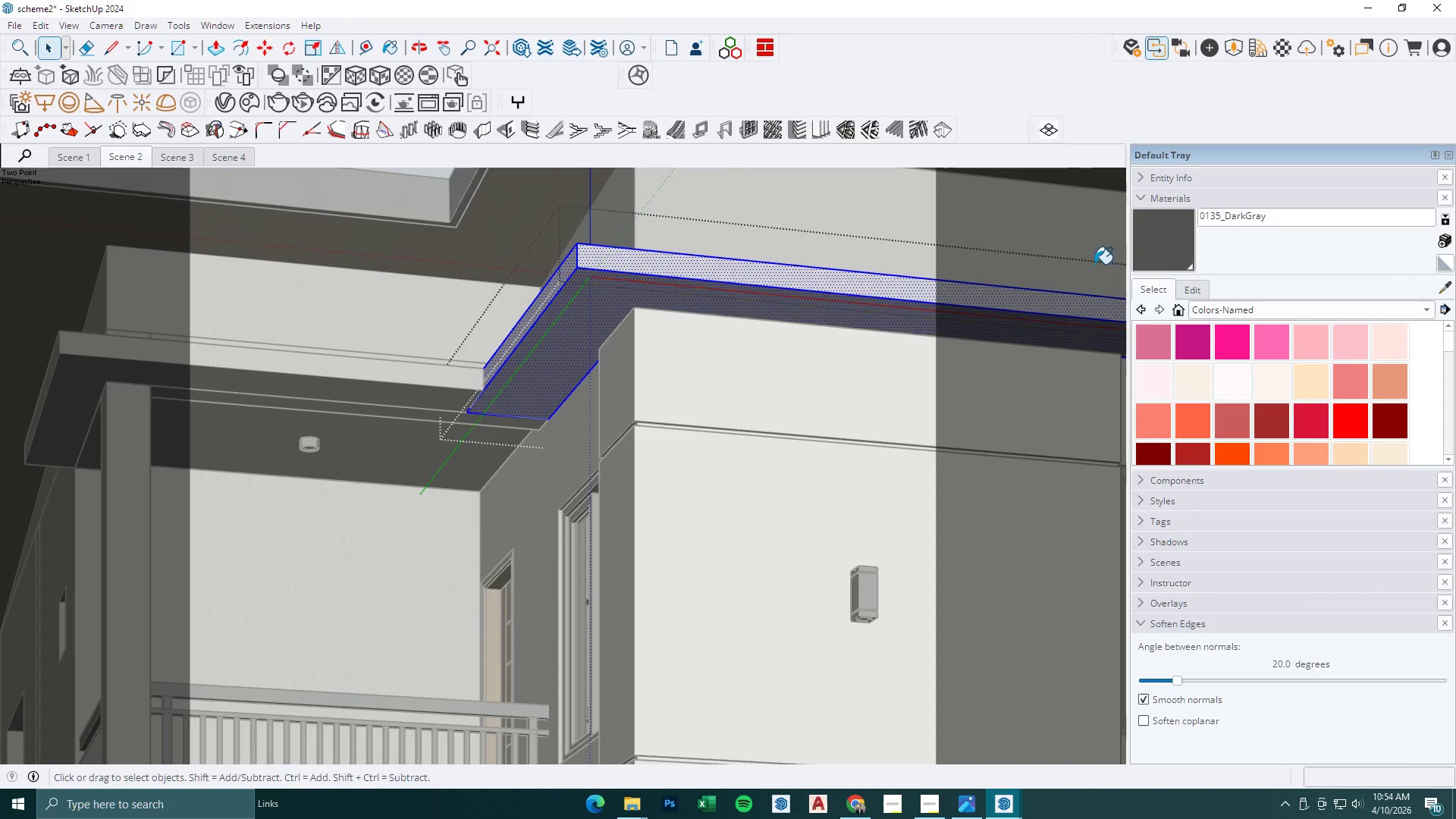 
scroll: coordinate [533, 375], scroll_direction: up, amount: 11.0
 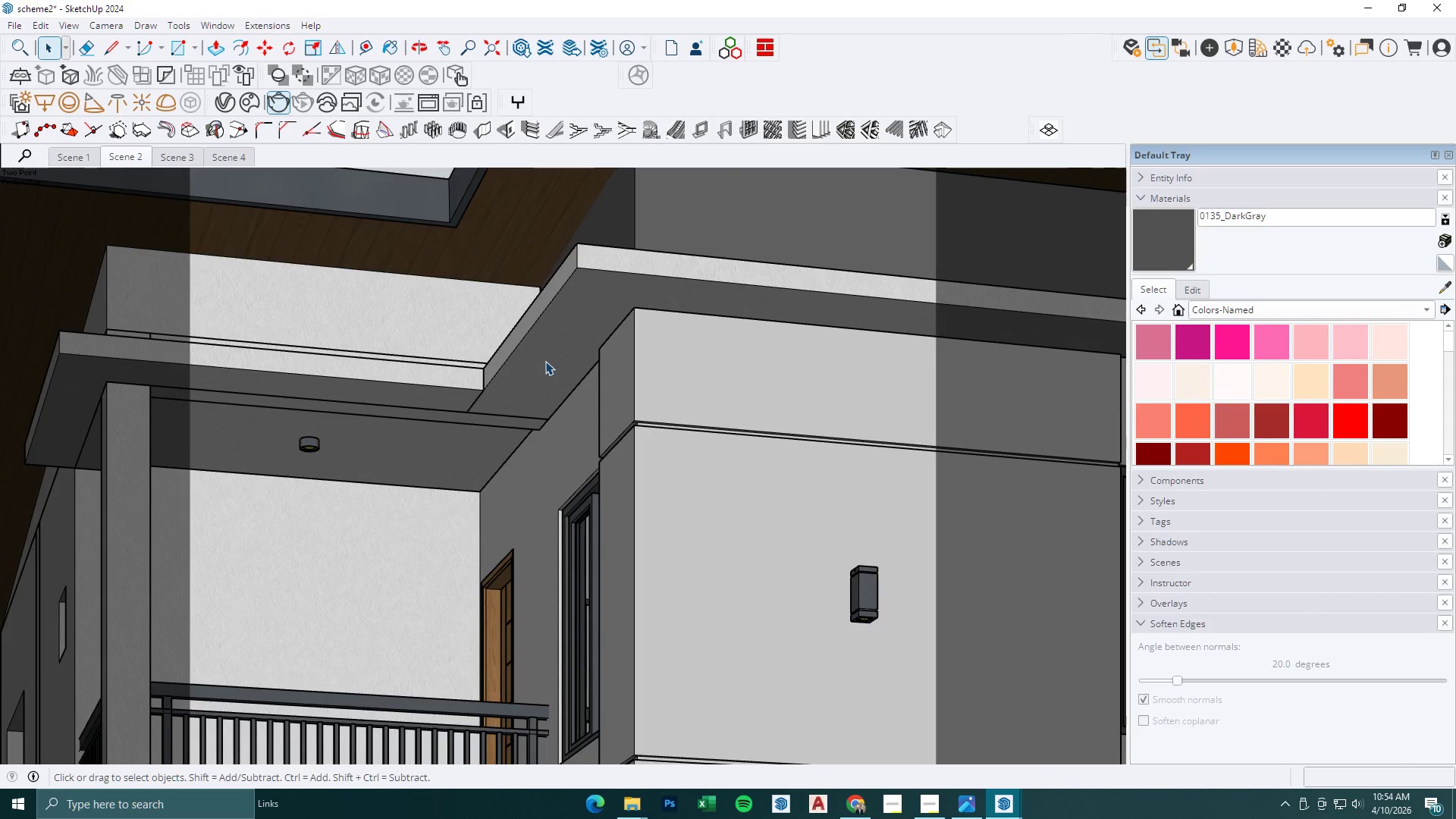 
double_click([556, 320])
 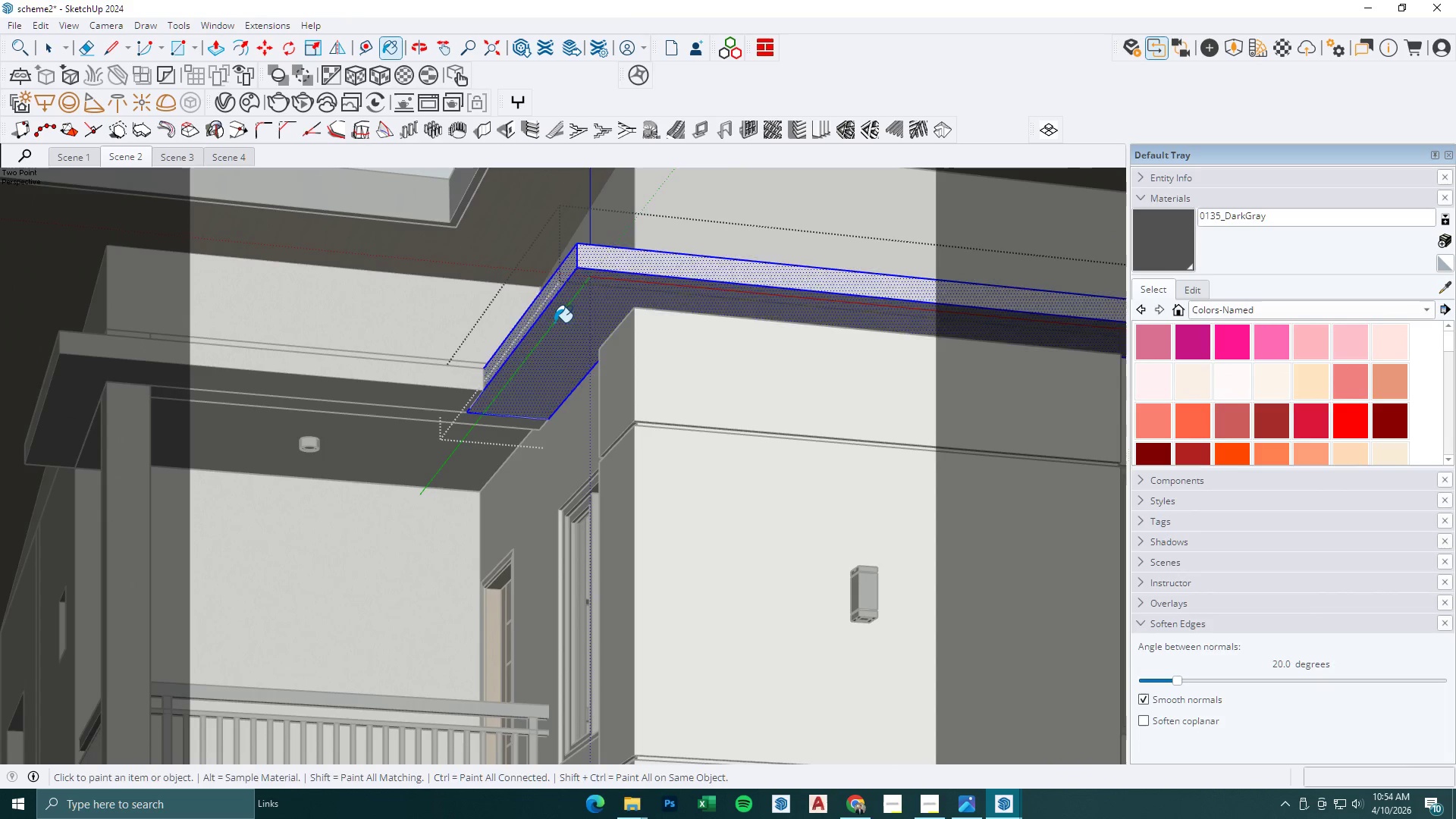 
key(Space)
 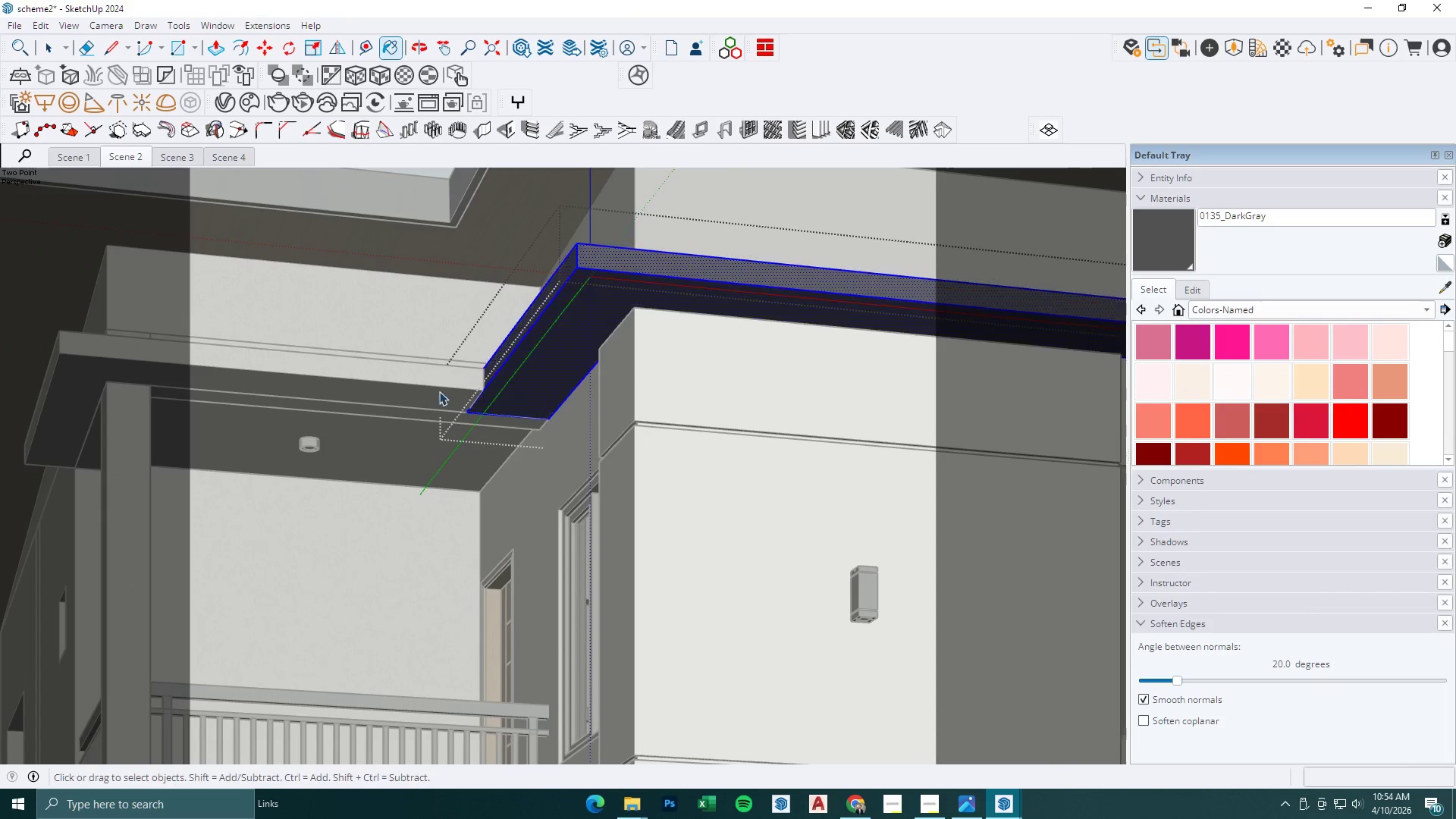 
key(Escape)
 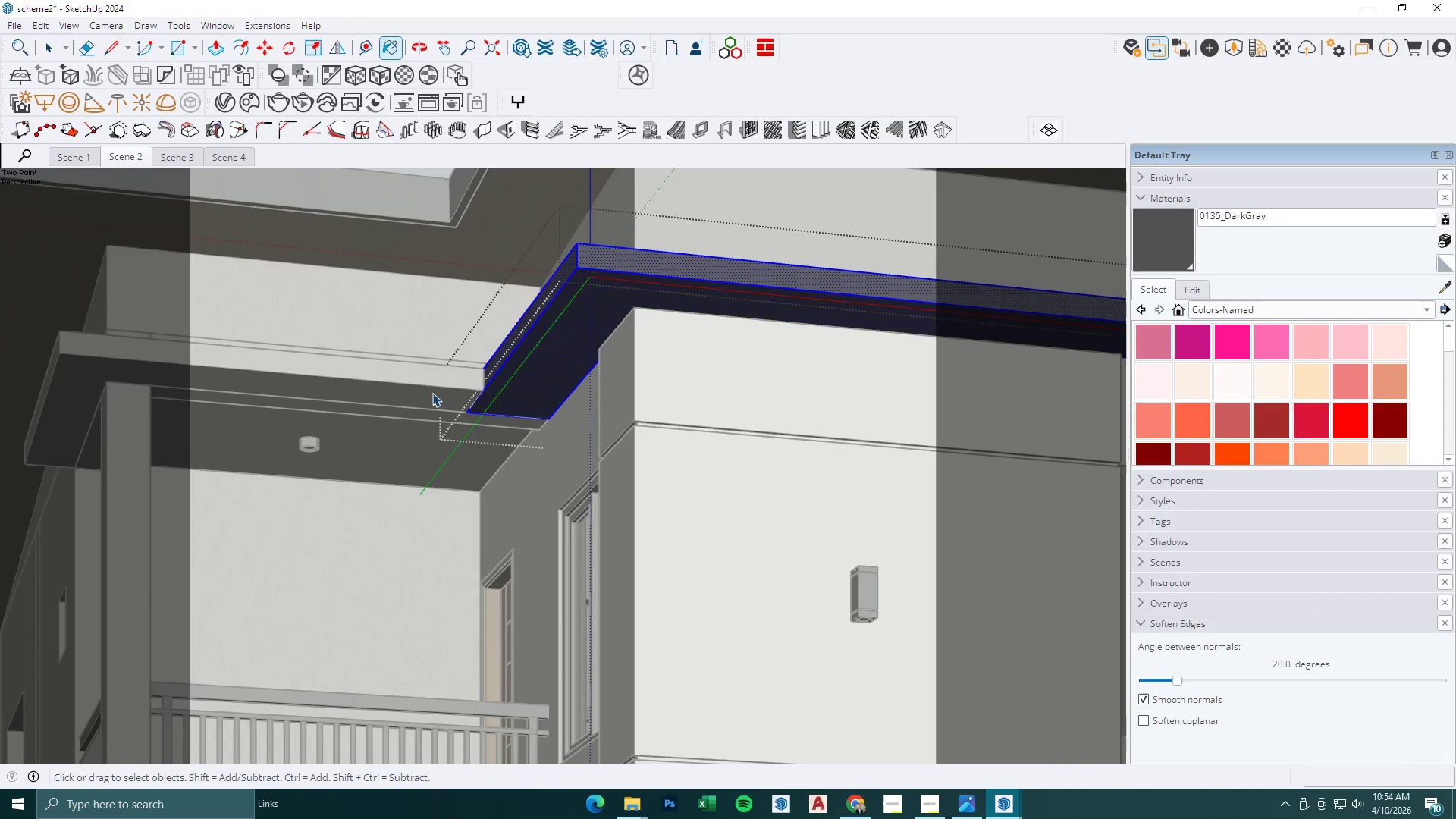 
triple_click([432, 393])
 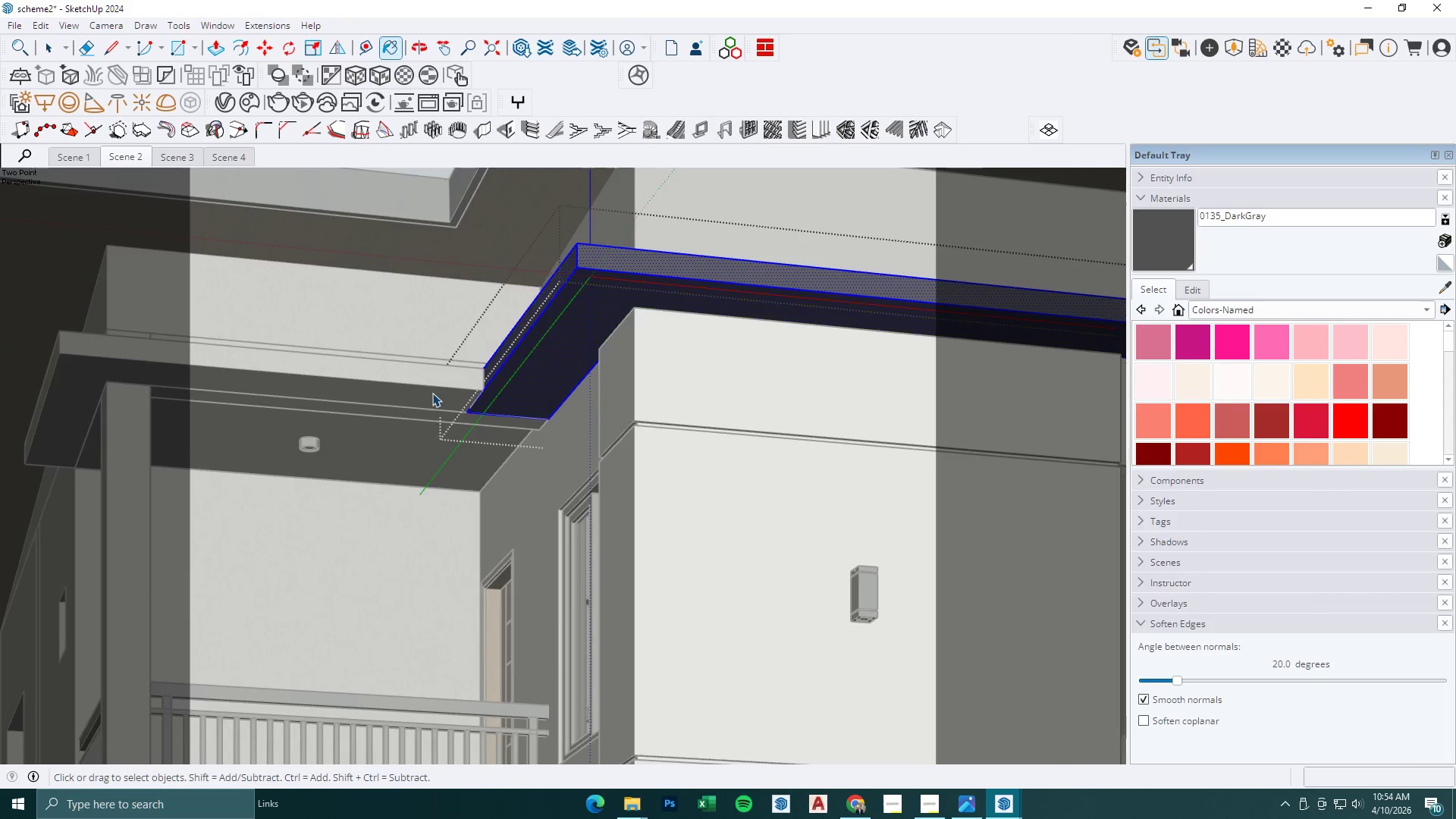 
triple_click([432, 393])
 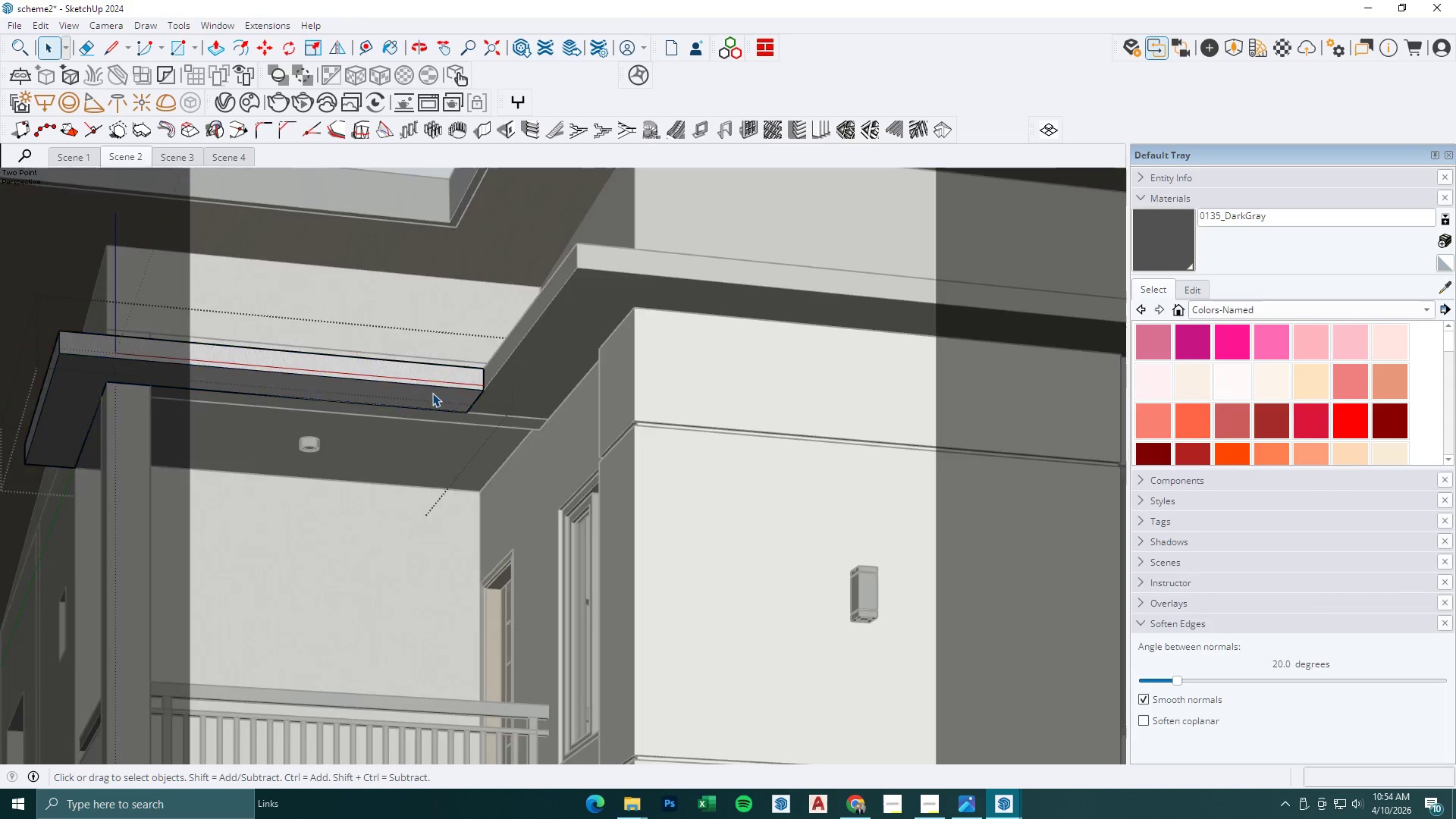 
triple_click([432, 393])
 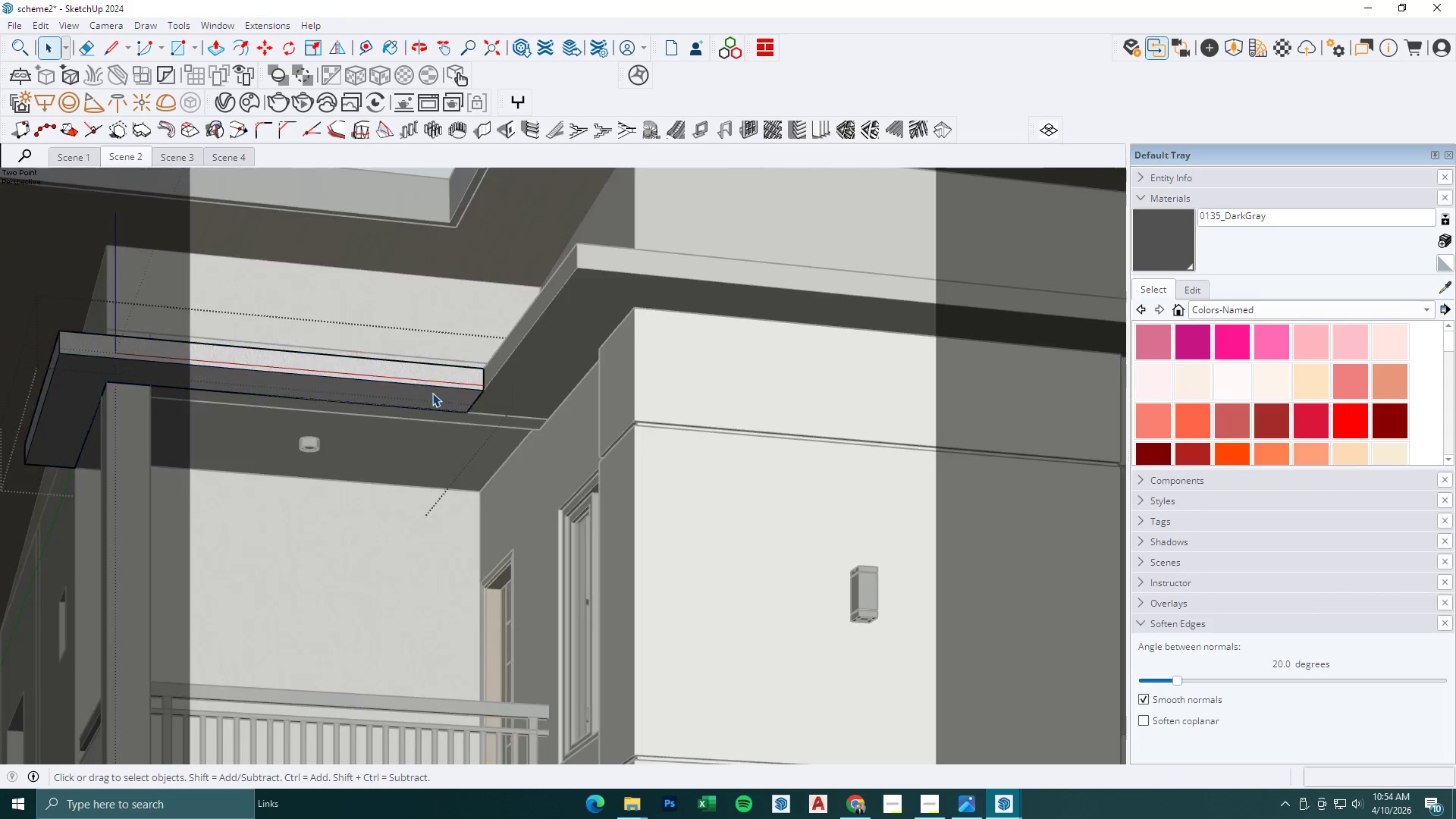 
triple_click([432, 393])
 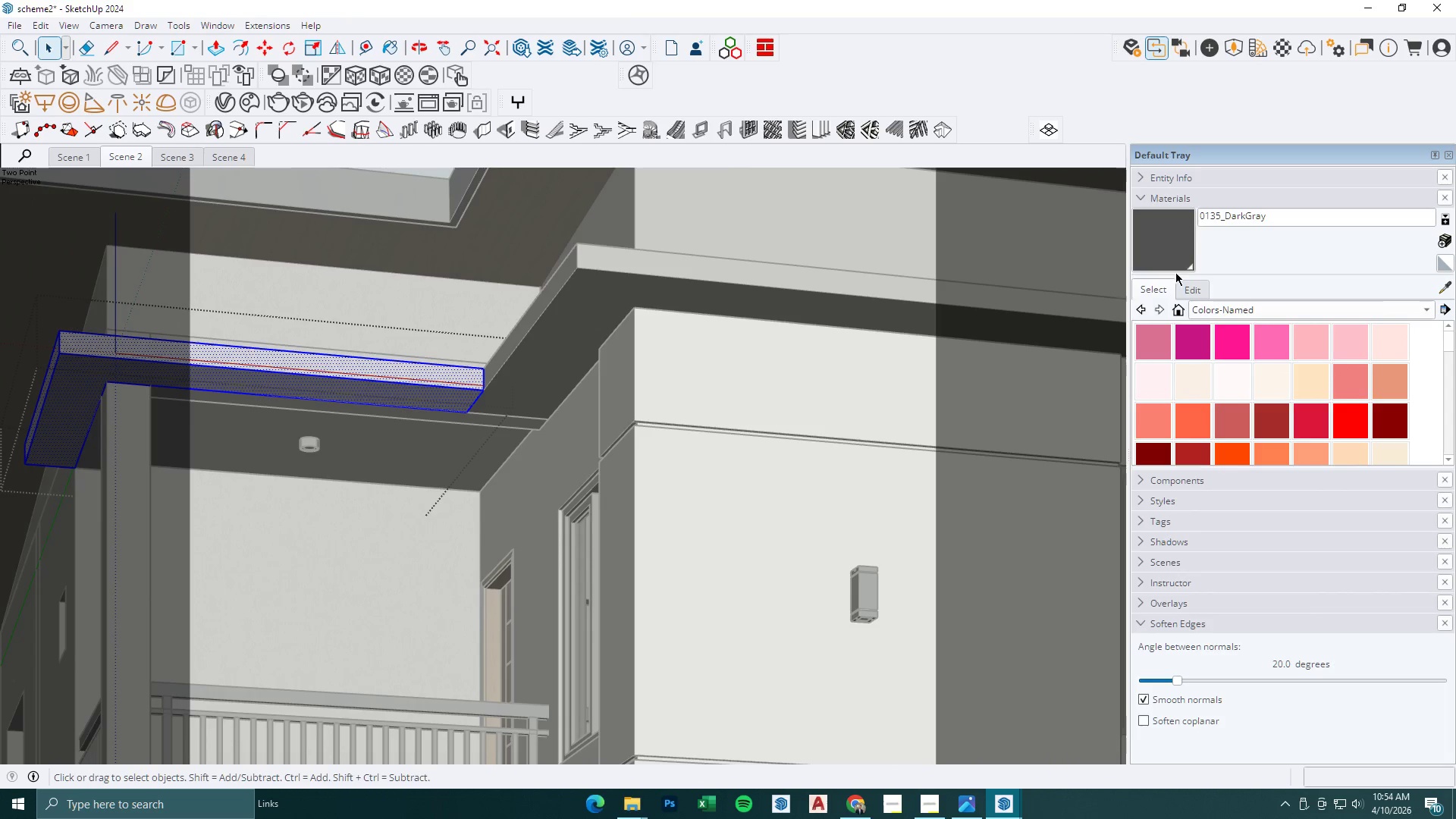 
left_click_drag(start_coordinate=[1159, 237], to_coordinate=[1150, 237])
 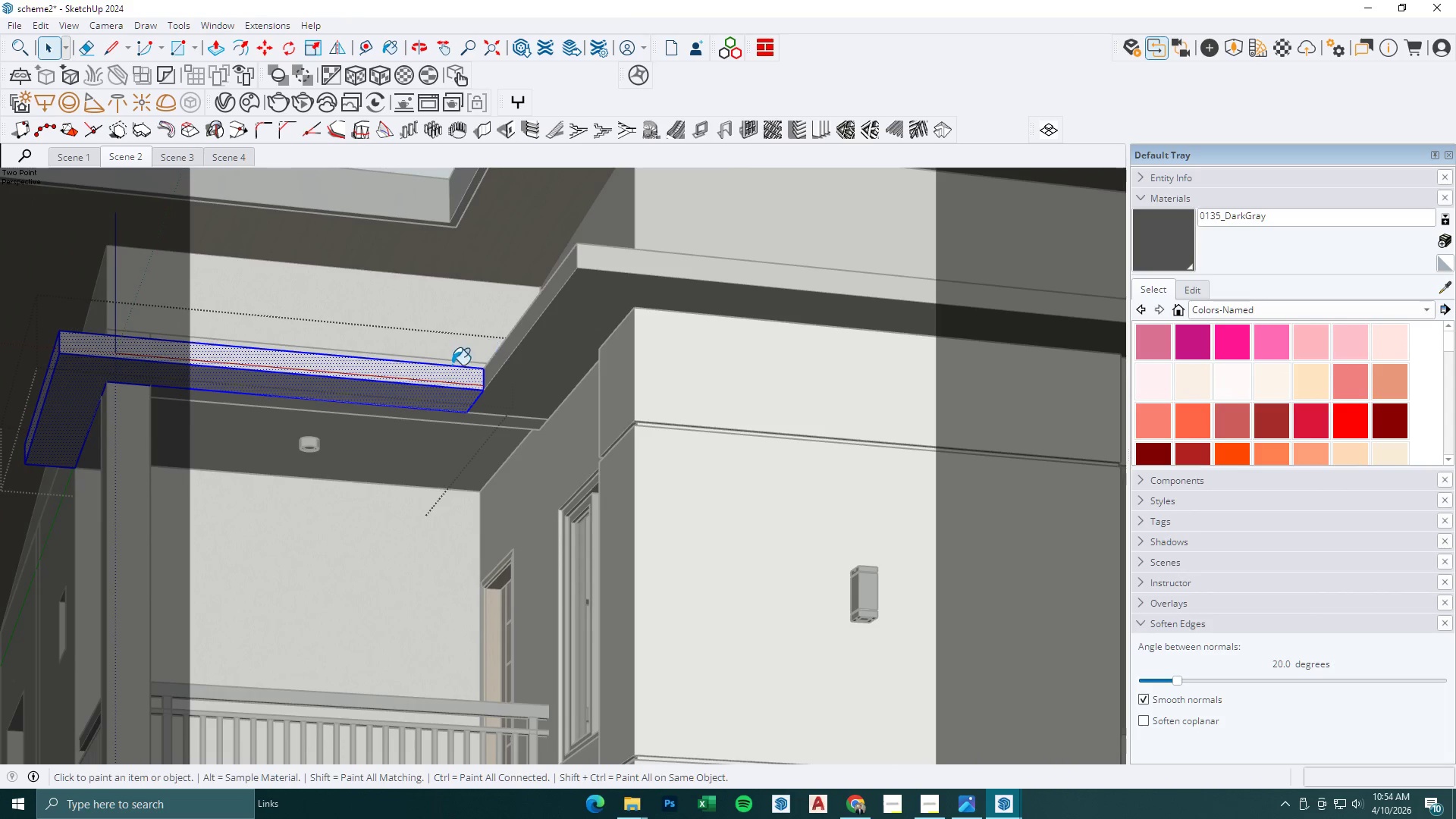 
double_click([444, 369])
 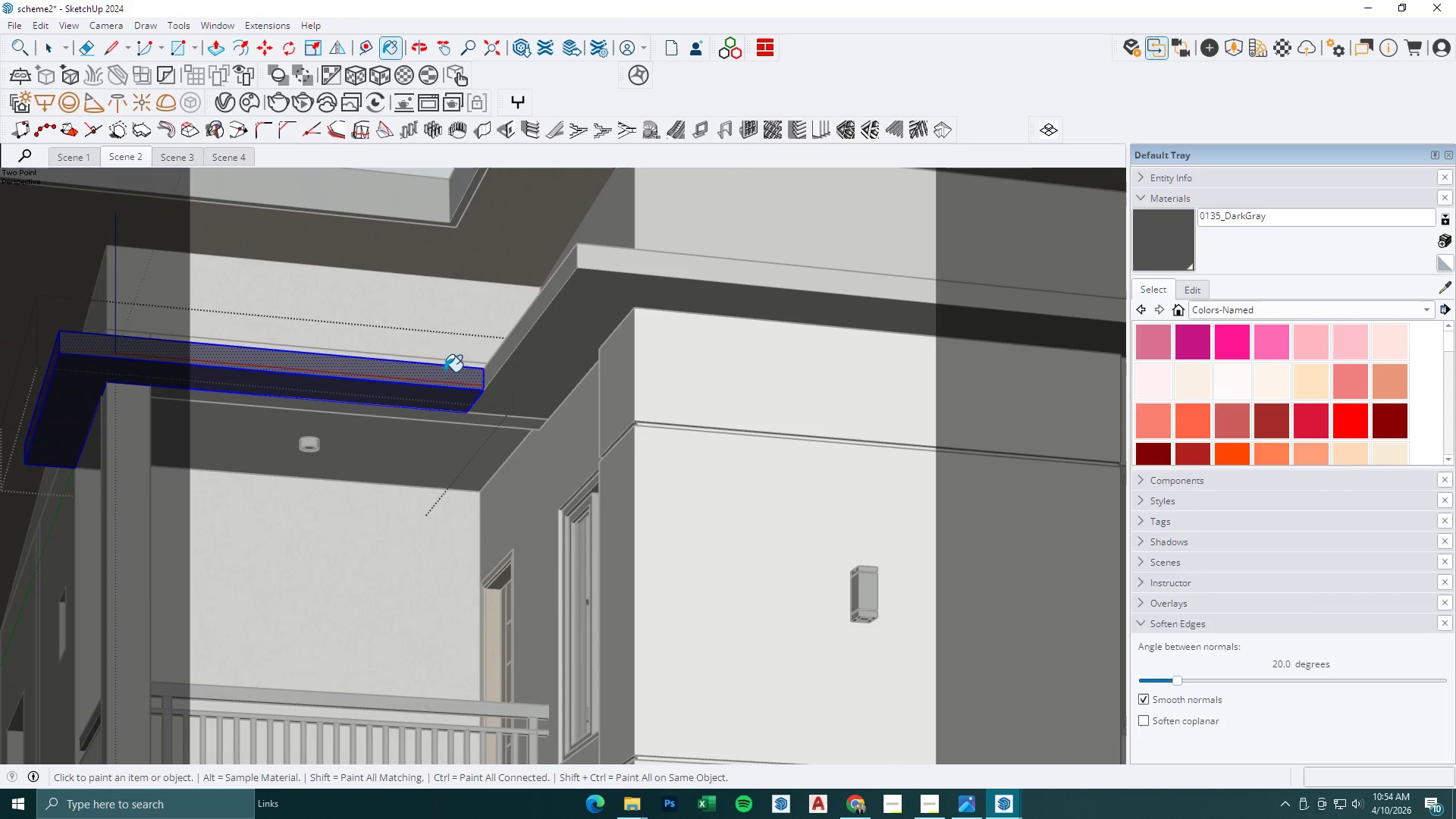 
key(Space)
 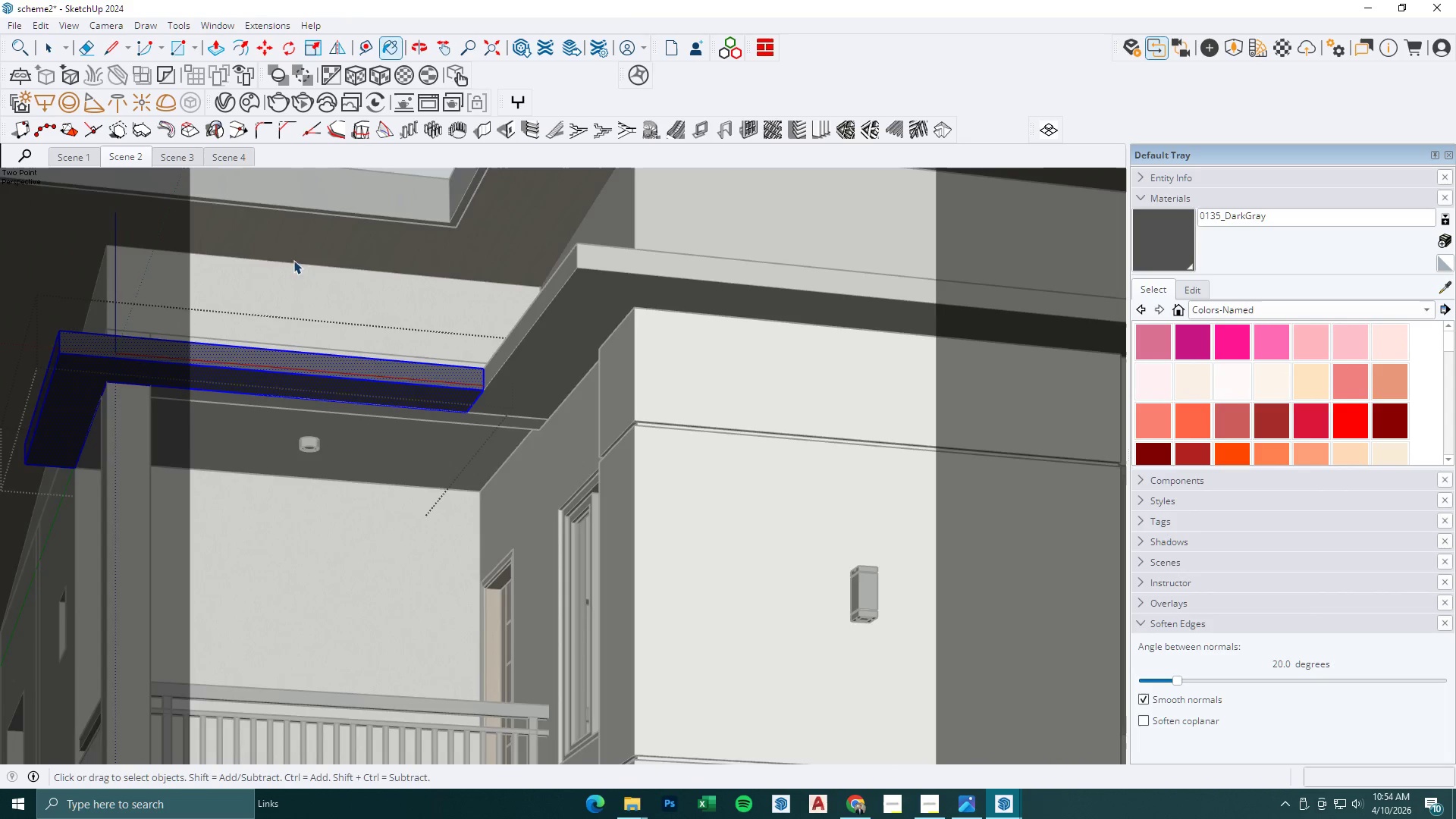 
key(Escape)
 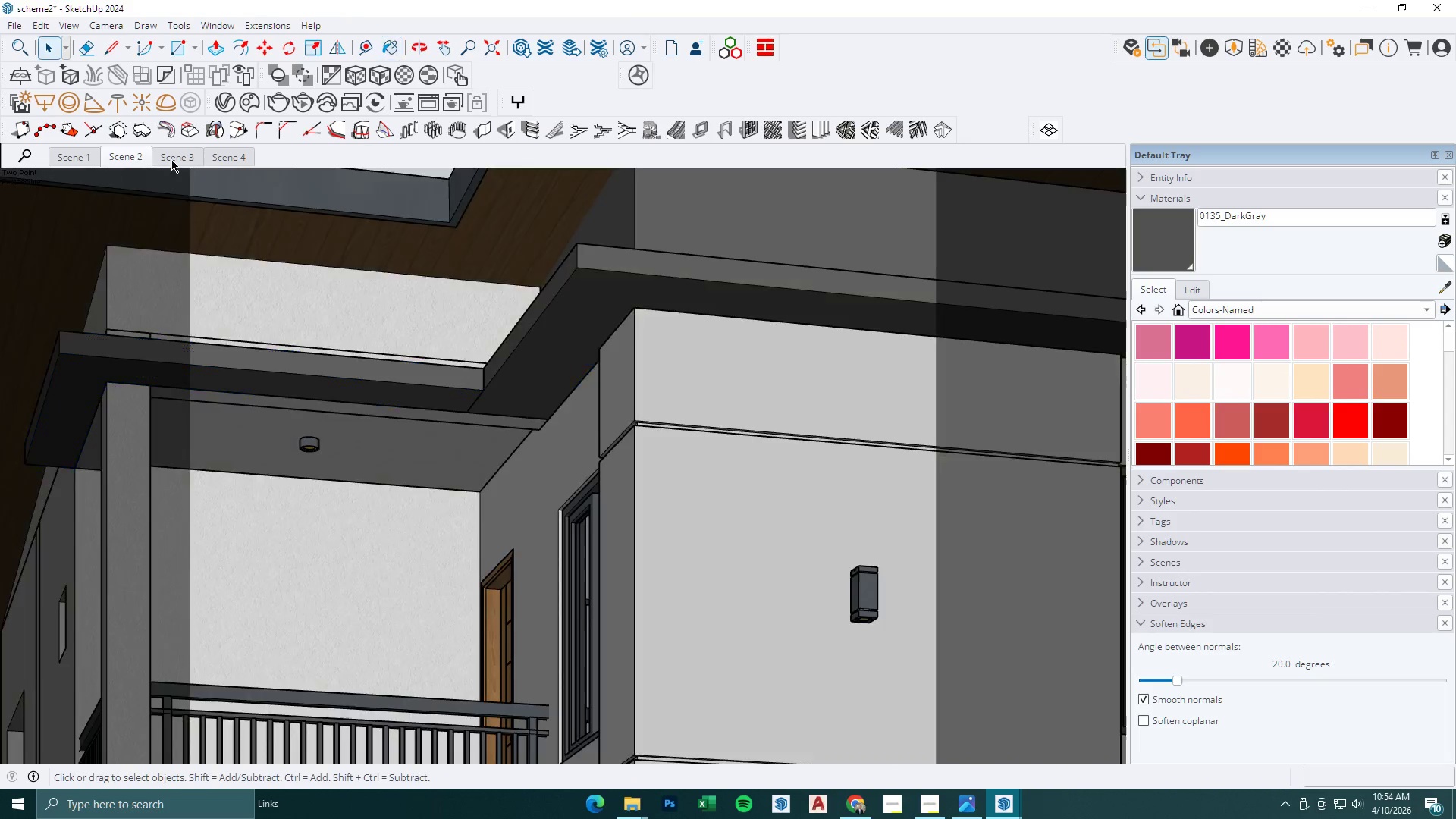 
key(Escape)
 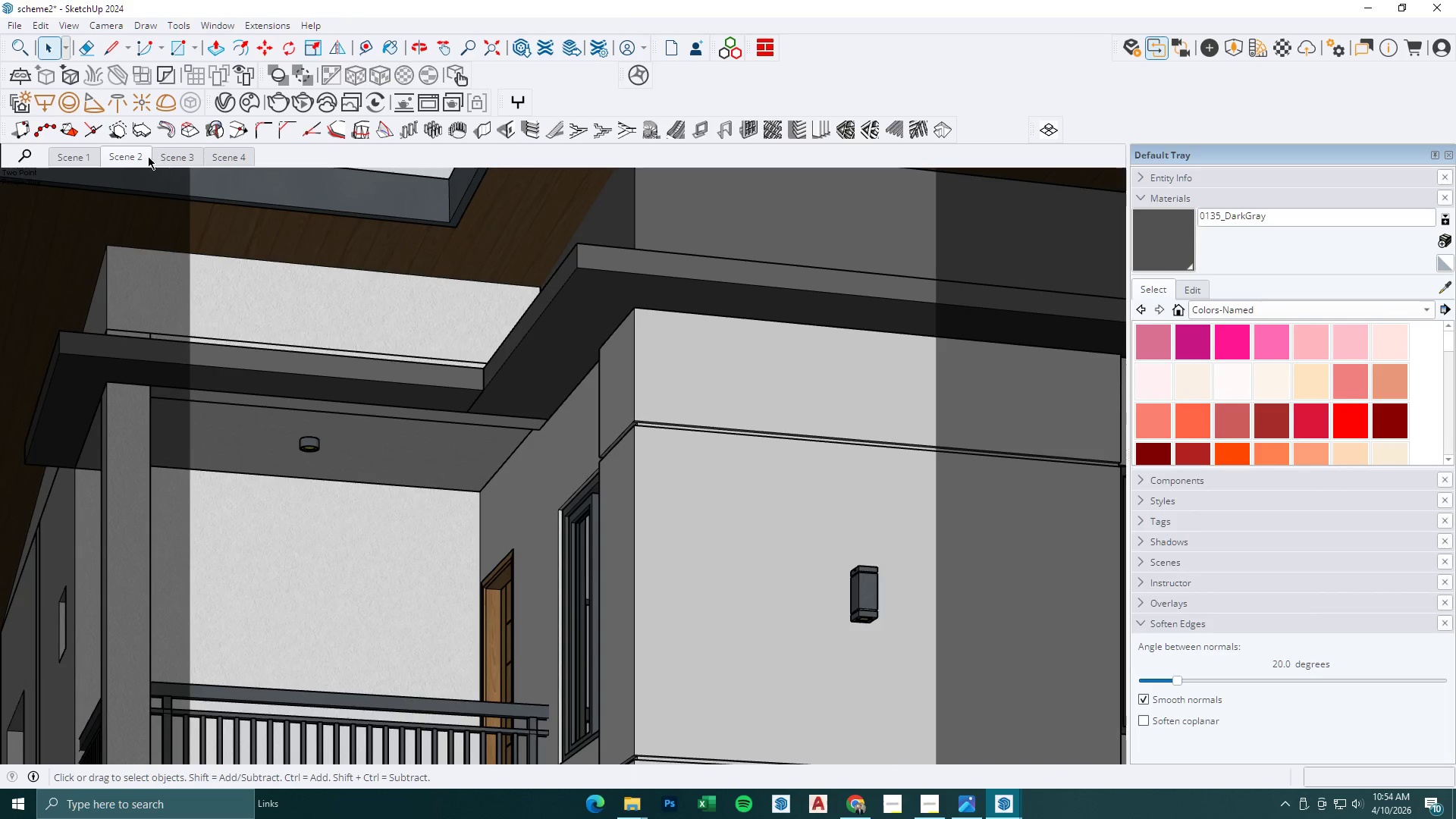 
left_click([145, 156])
 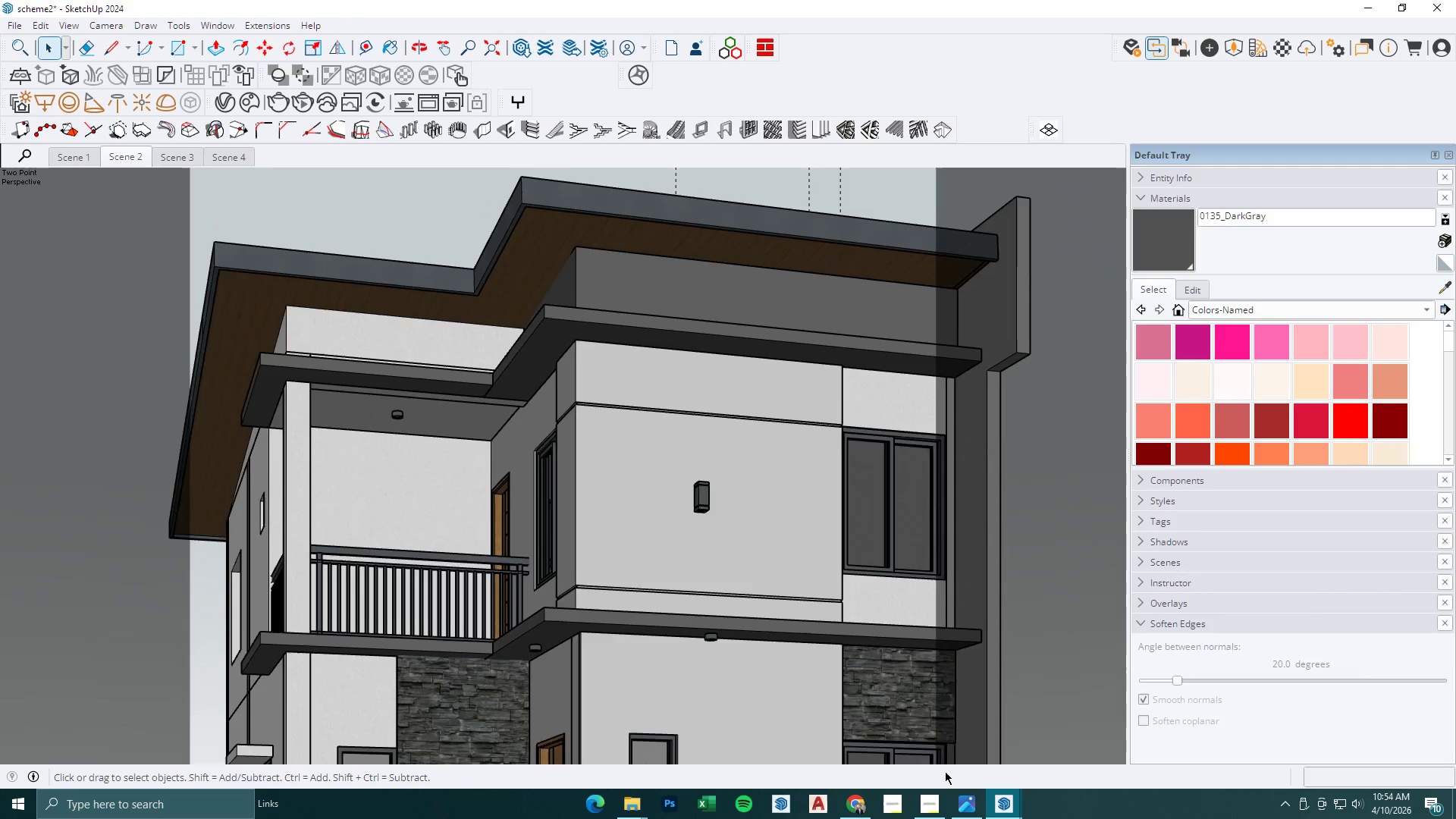 
left_click([998, 799])
 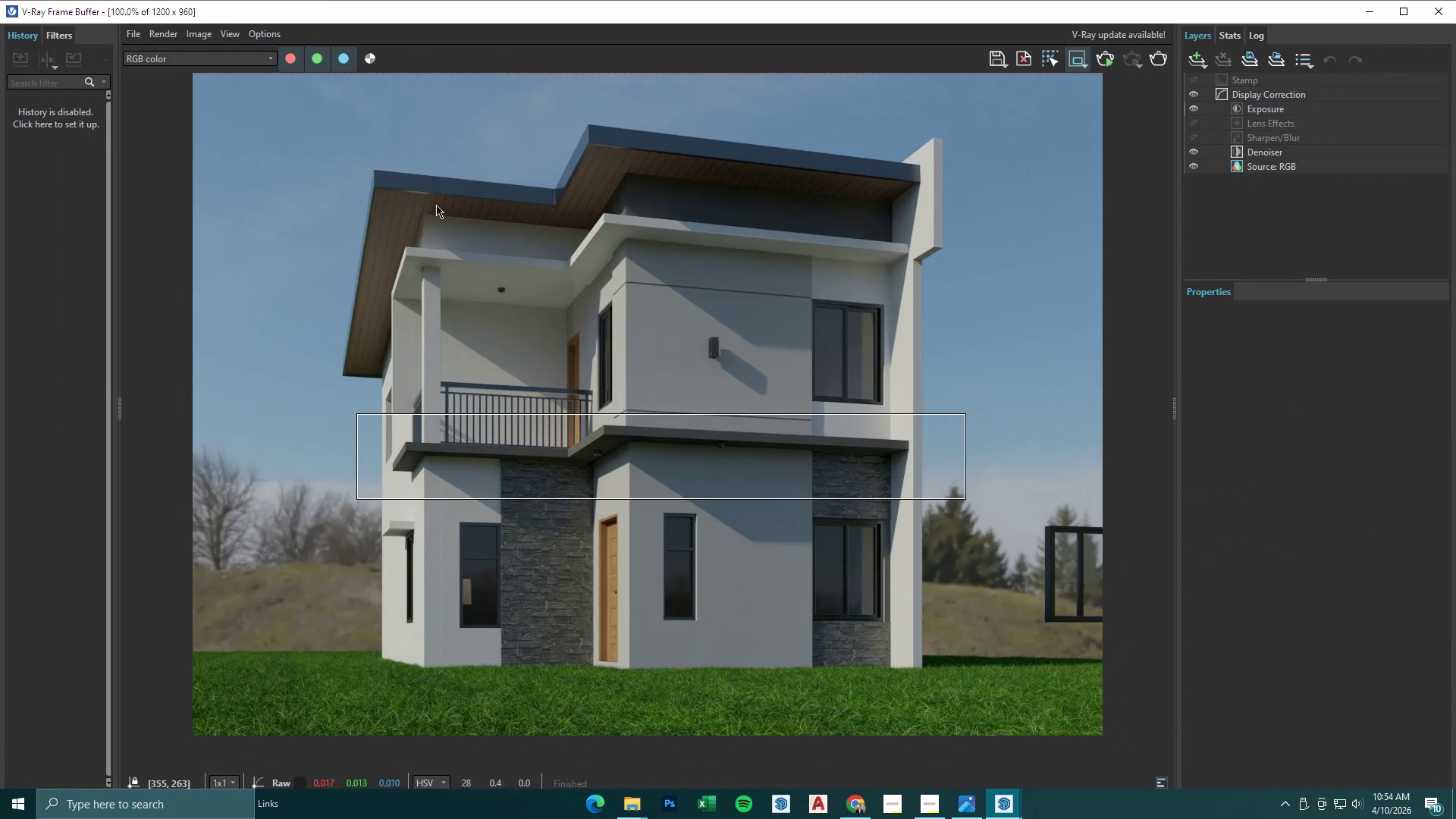 
left_click_drag(start_coordinate=[340, 214], to_coordinate=[942, 425])
 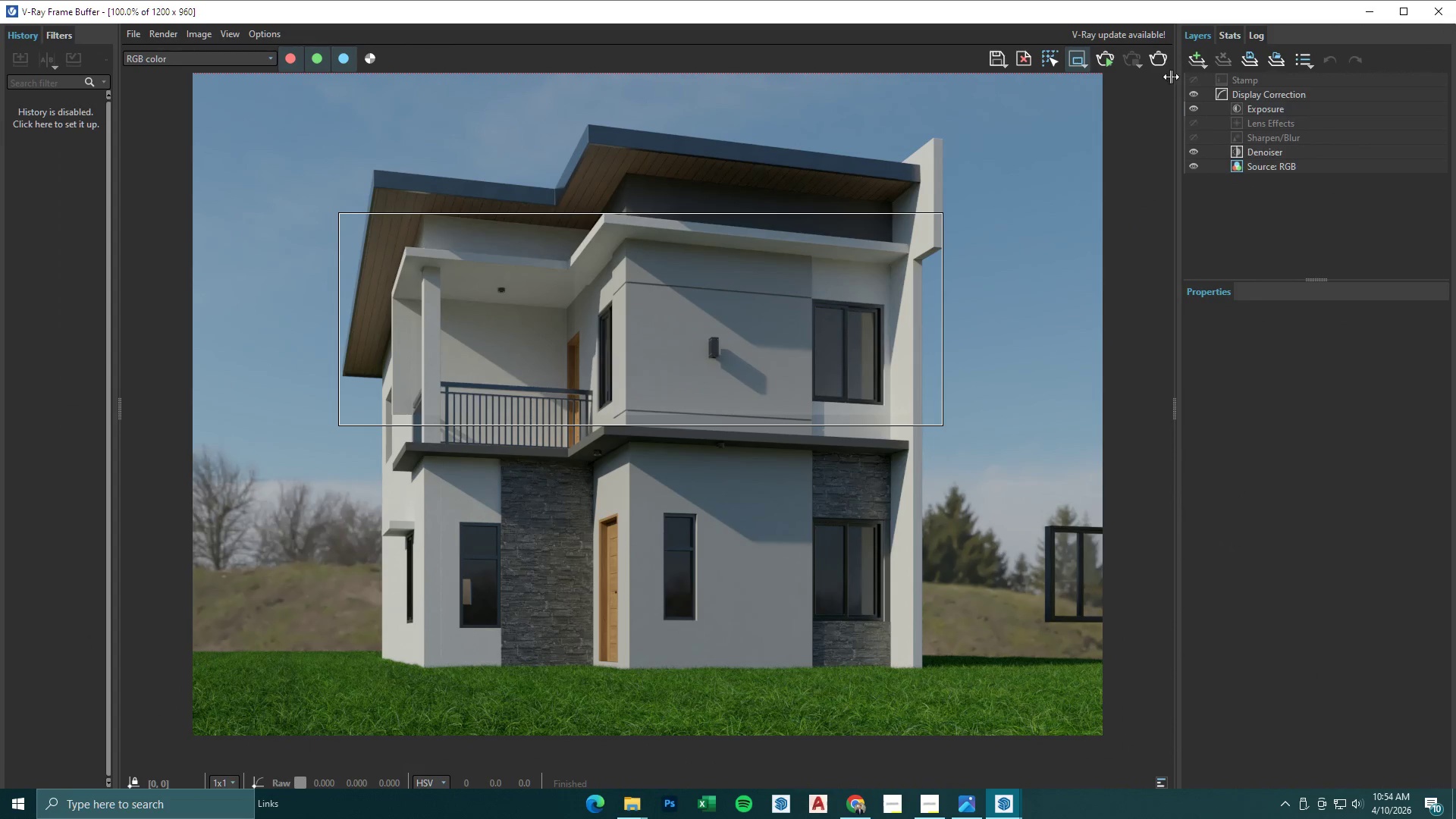 
left_click([1165, 63])
 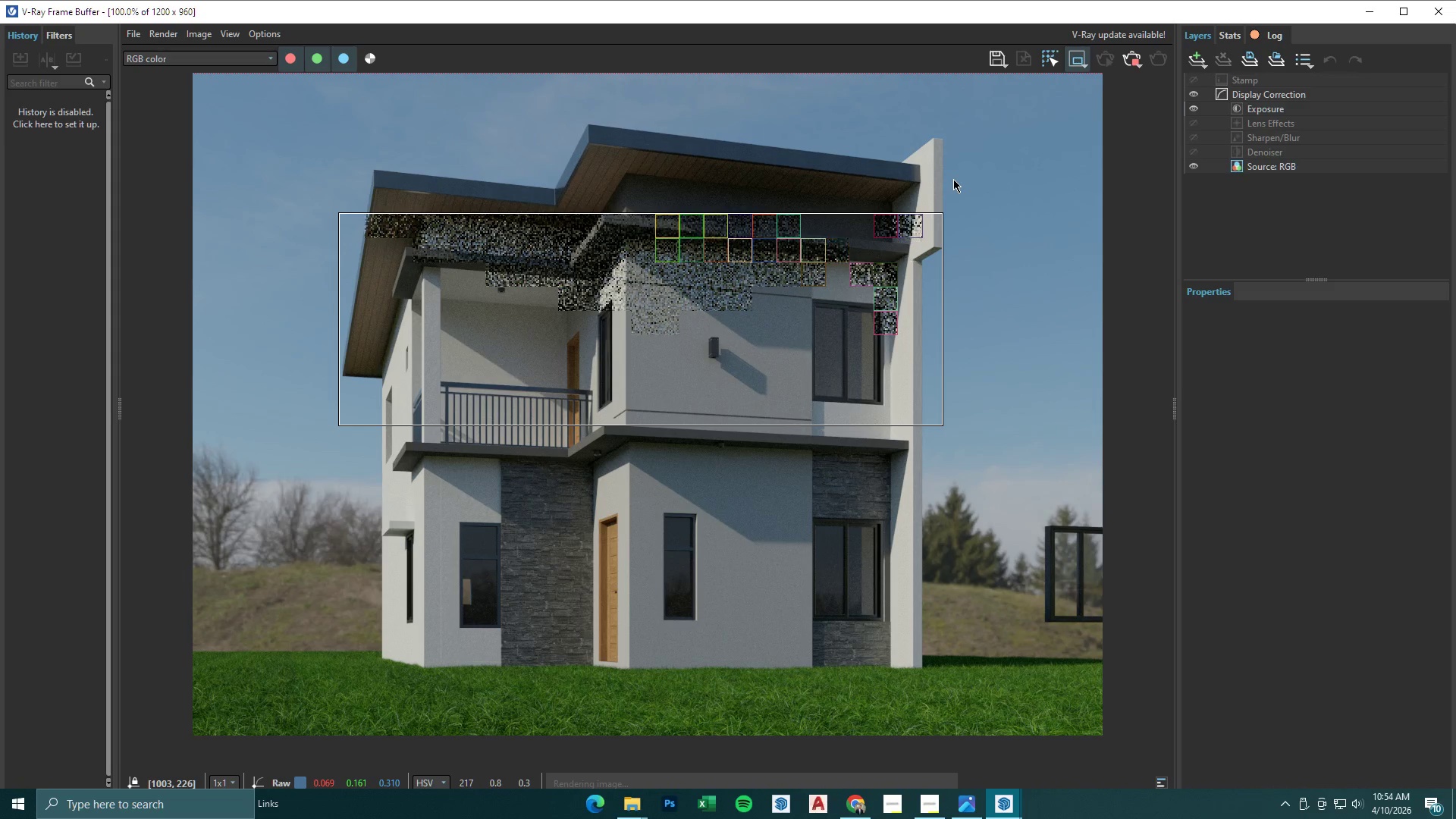 
wait(29.44)
 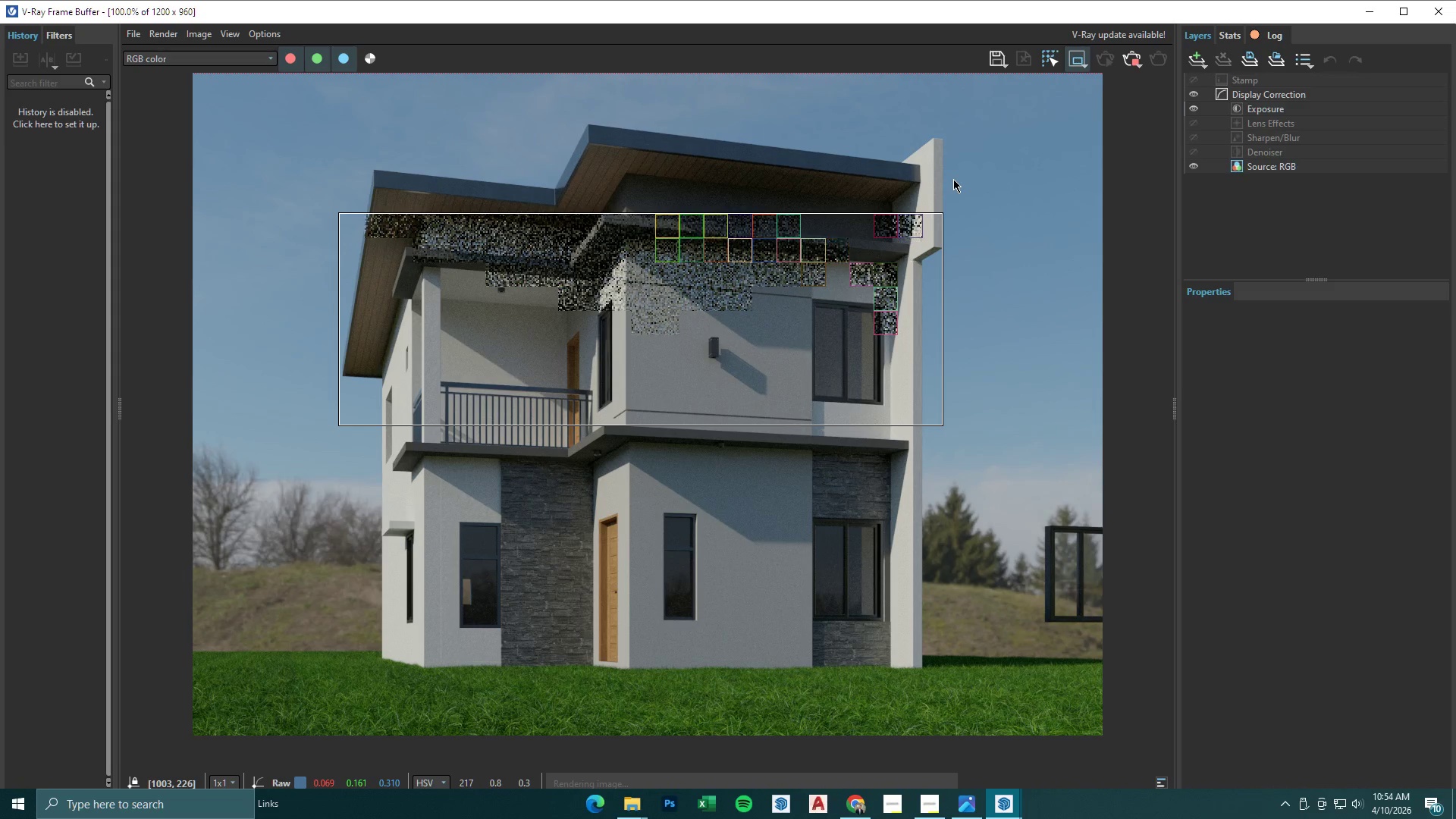 
left_click([1082, 58])
 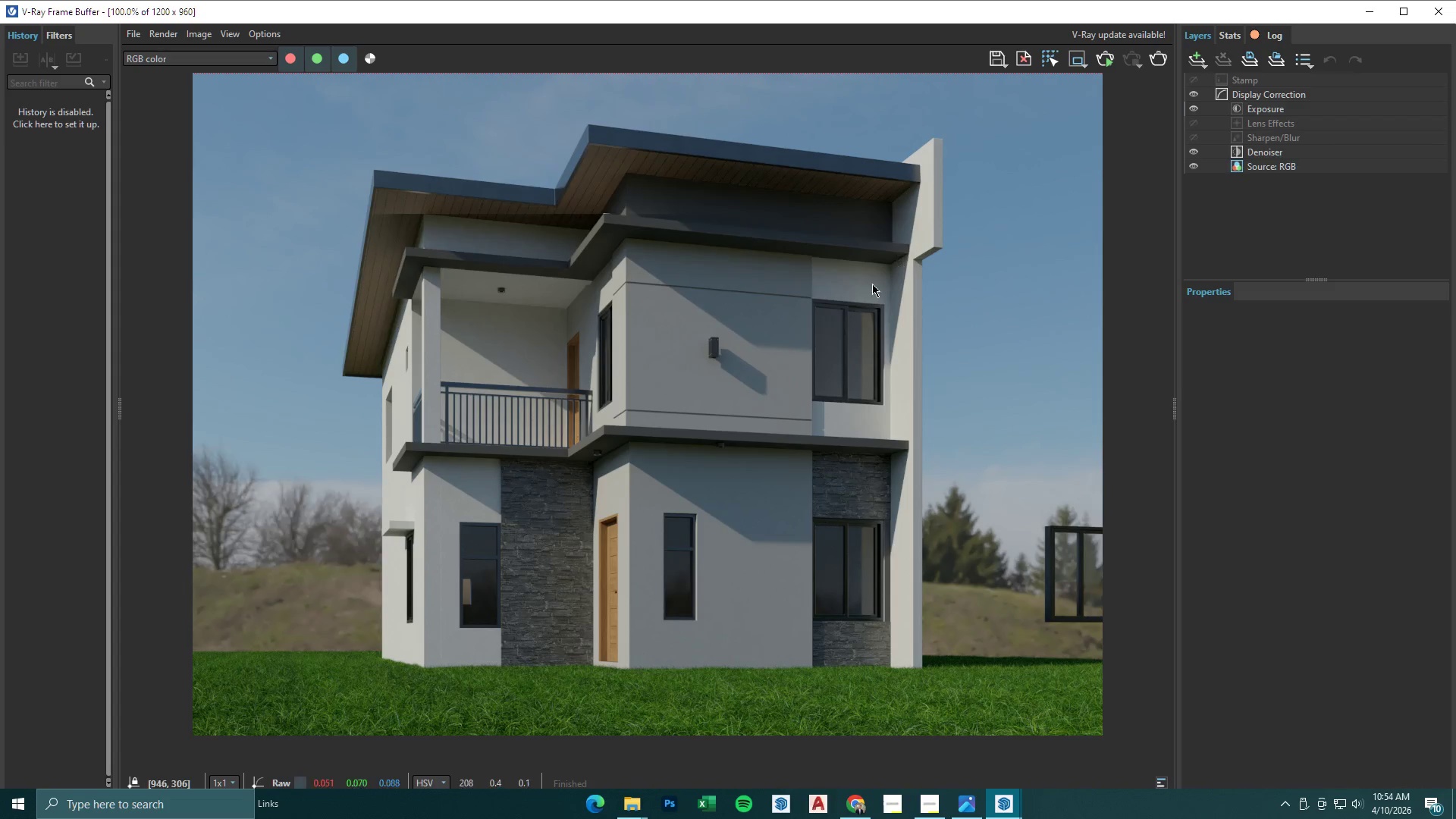 
scroll: coordinate [828, 322], scroll_direction: down, amount: 1.0
 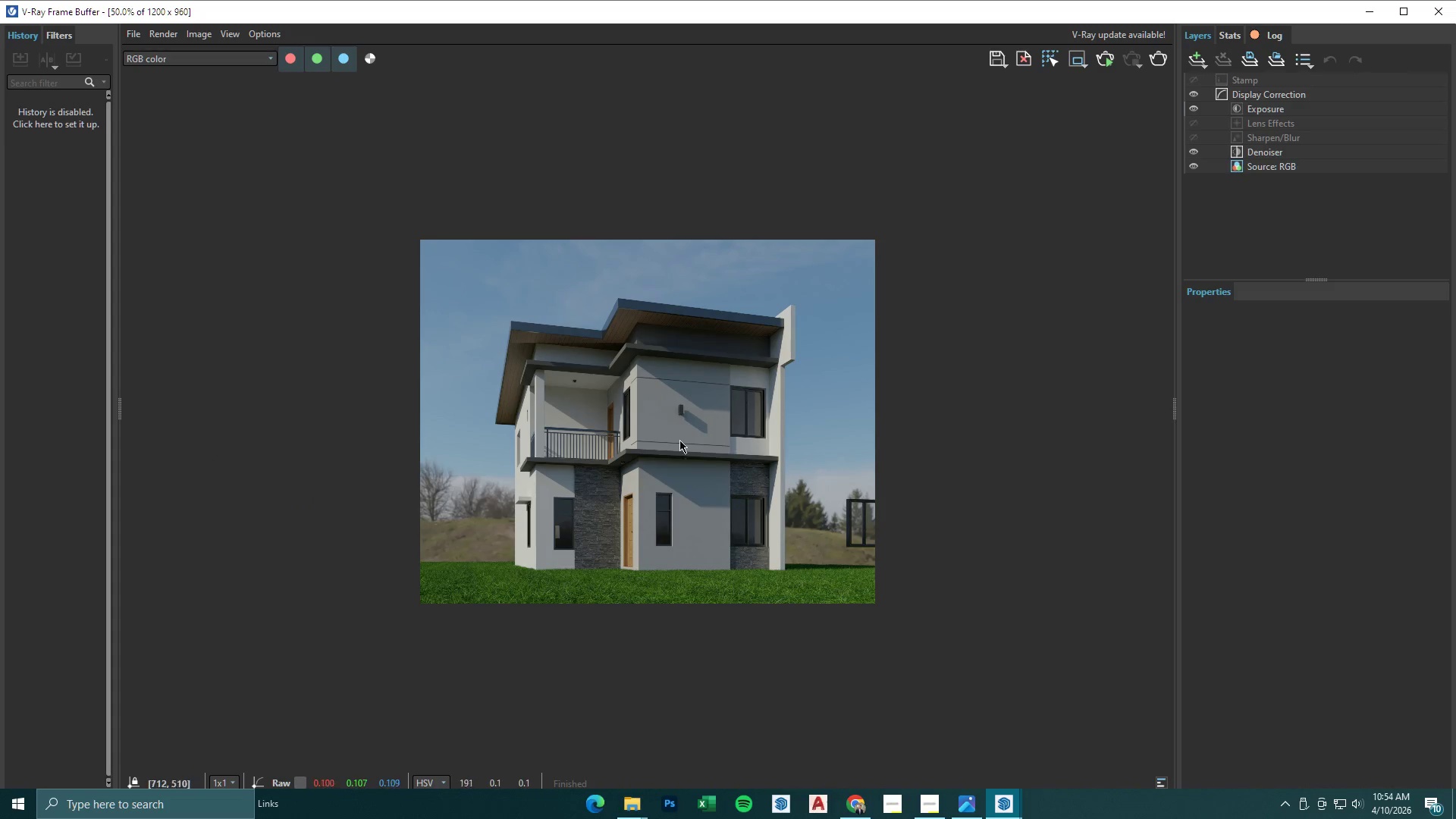 
scroll: coordinate [661, 450], scroll_direction: up, amount: 1.0
 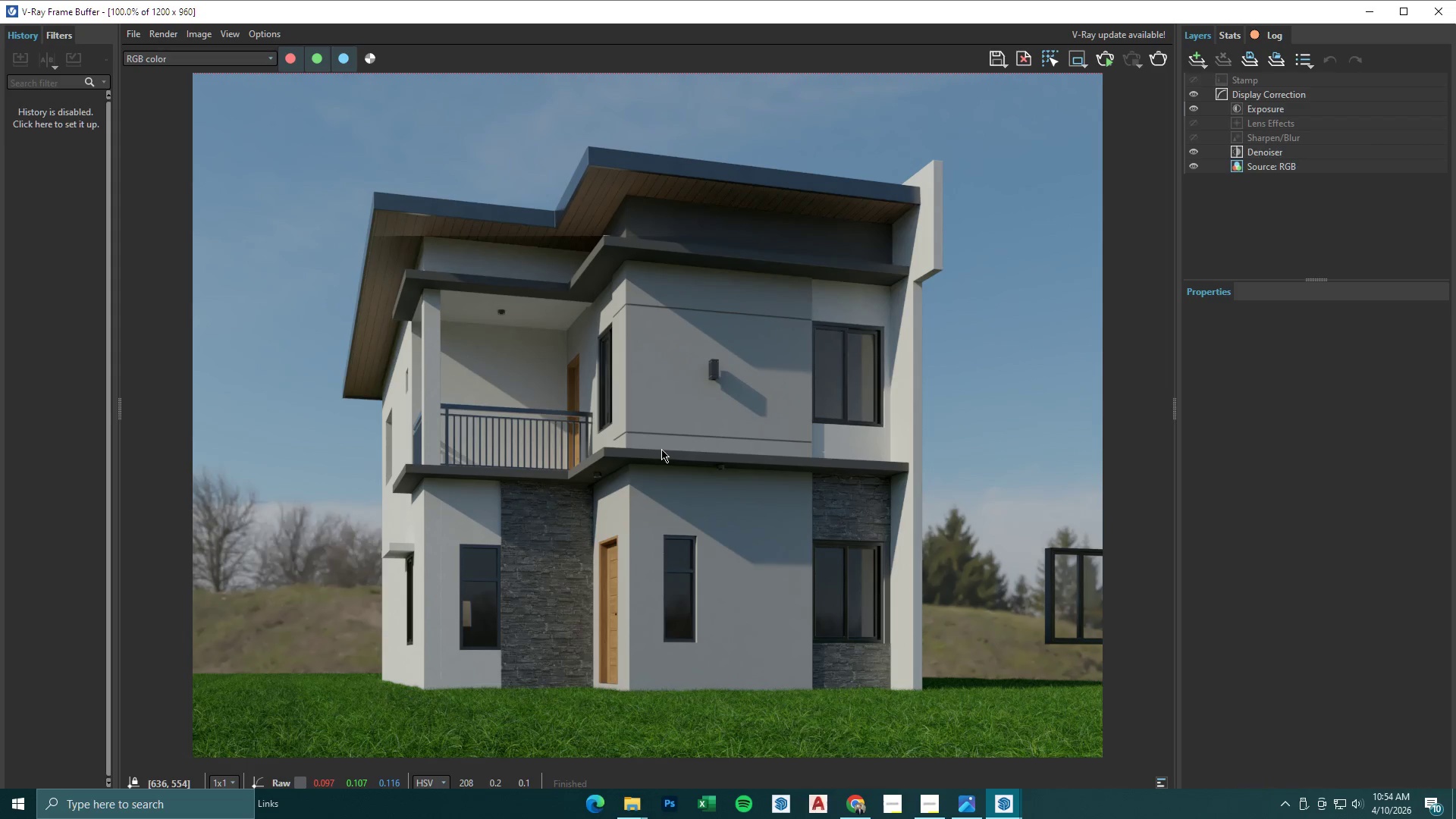 
scroll: coordinate [661, 449], scroll_direction: none, amount: 0.0
 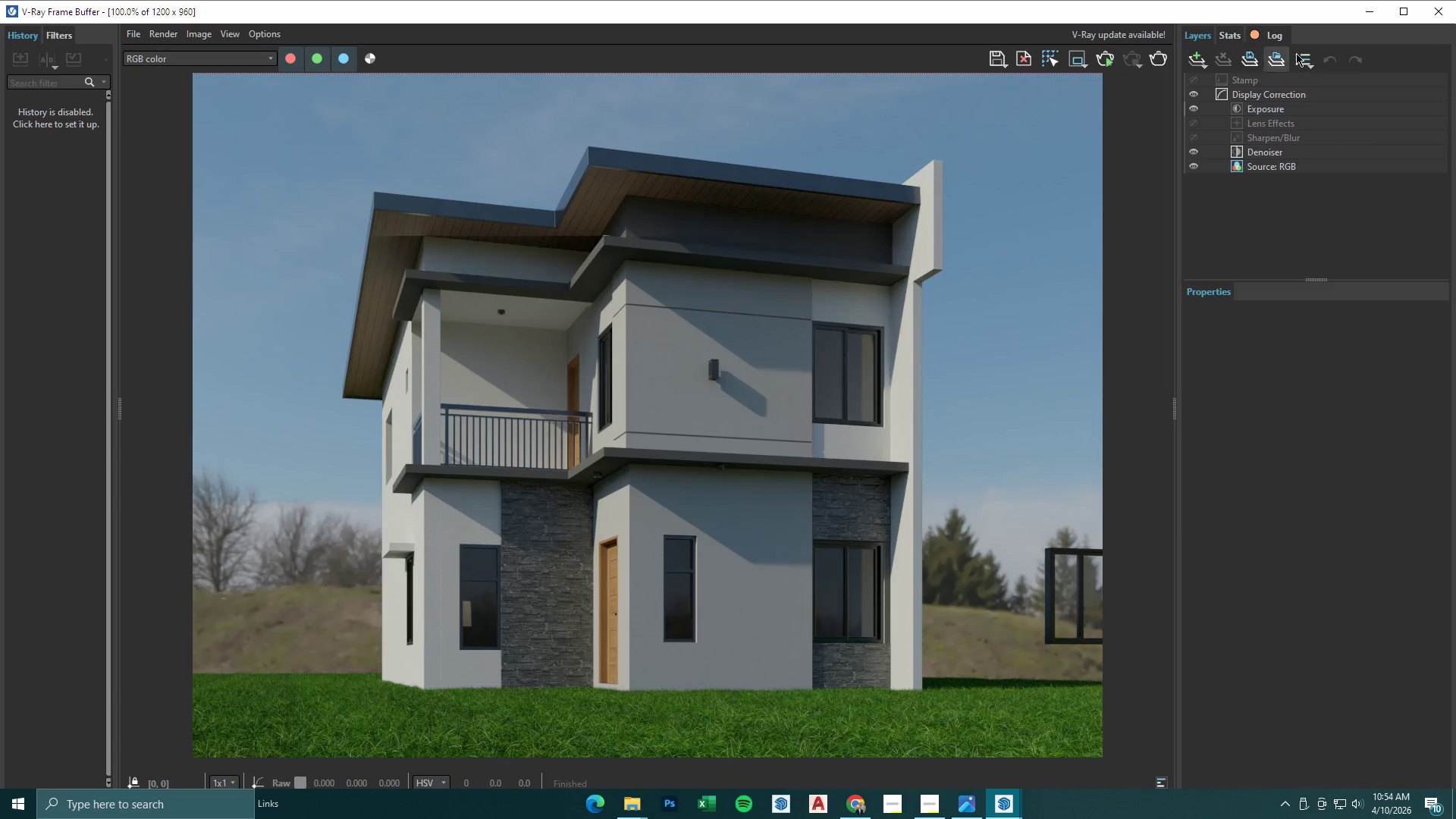 
left_click([1375, 11])
 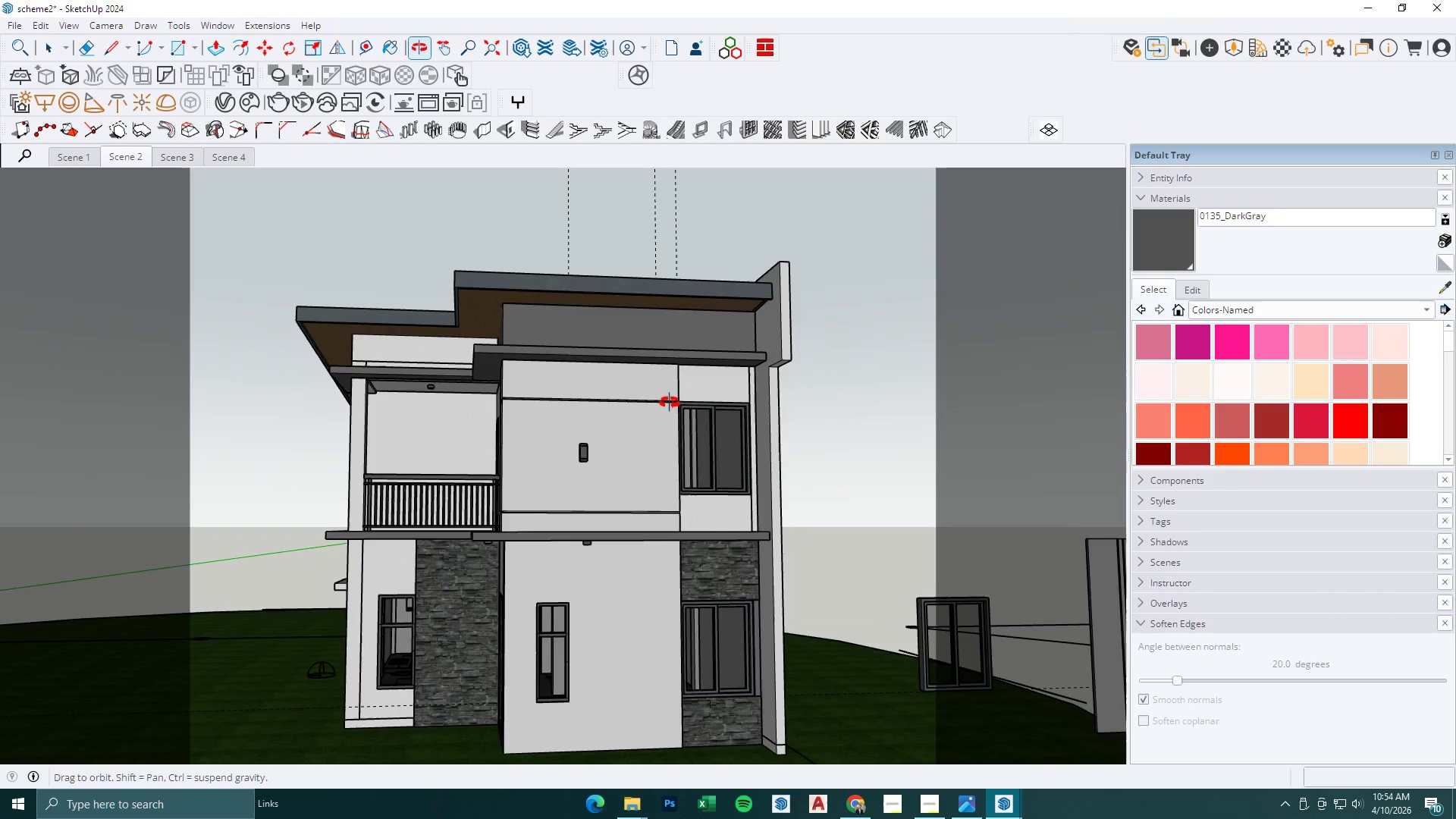 
key(Space)
 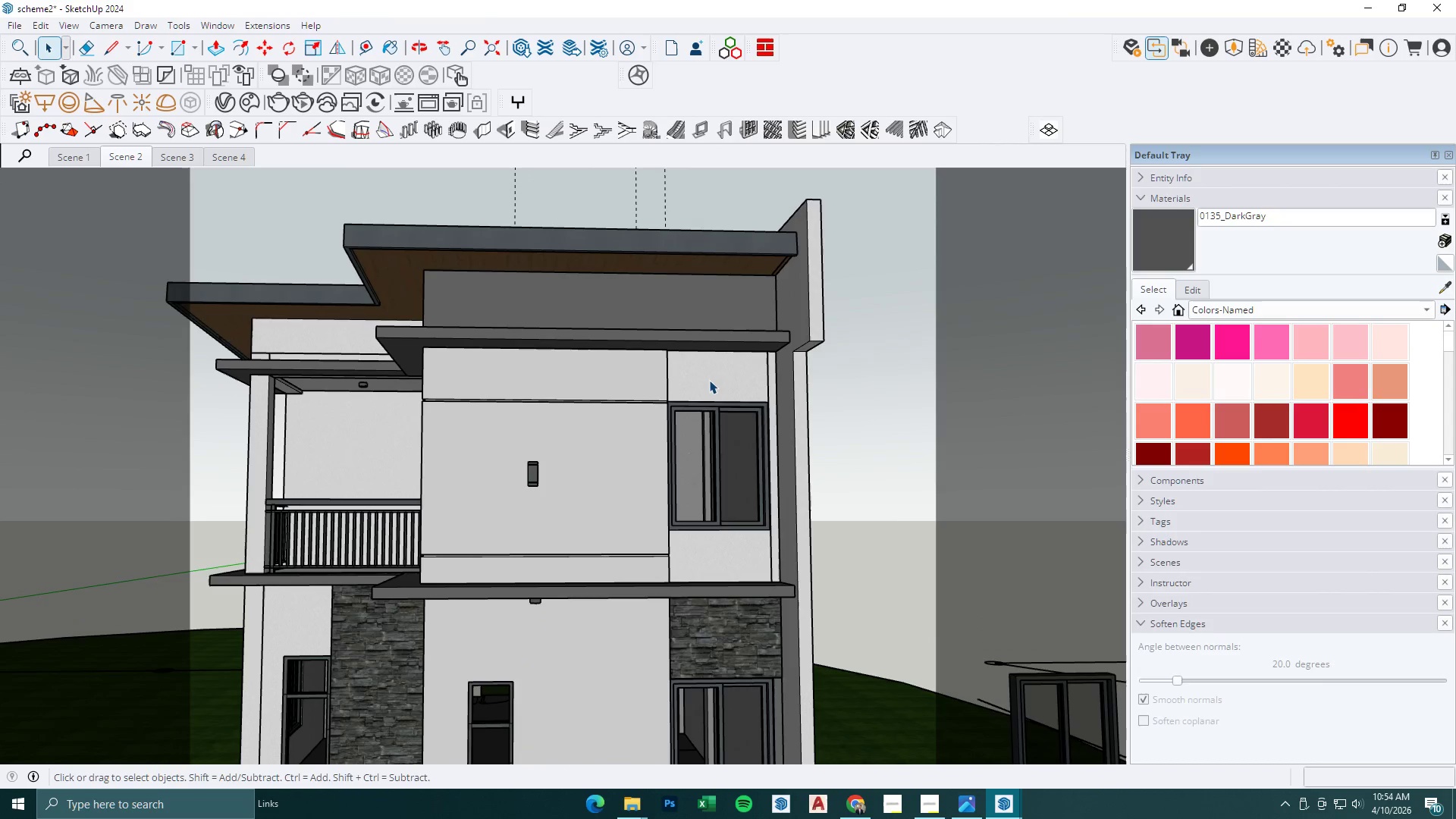 
key(Escape)
 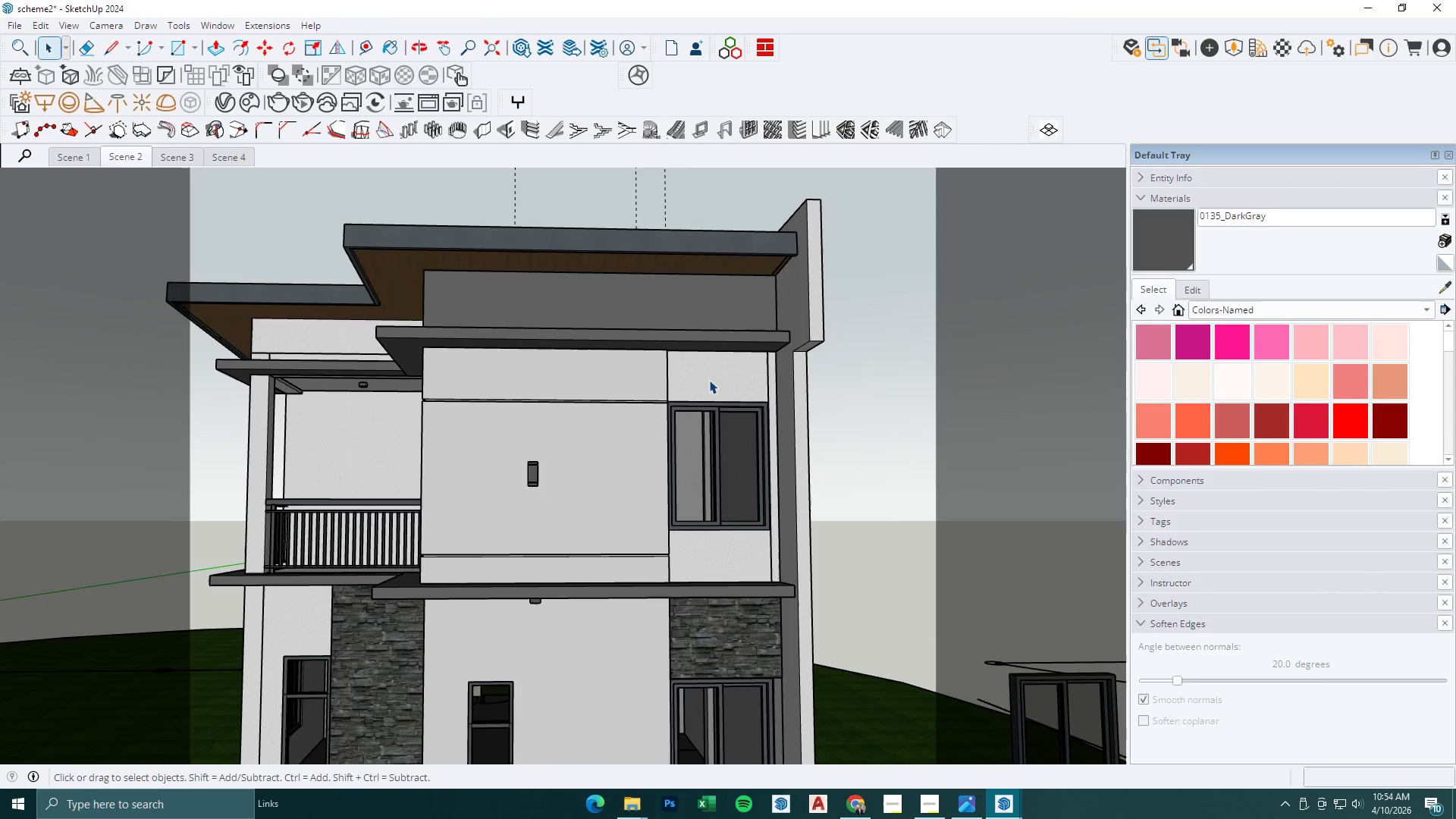 
left_click([712, 378])
 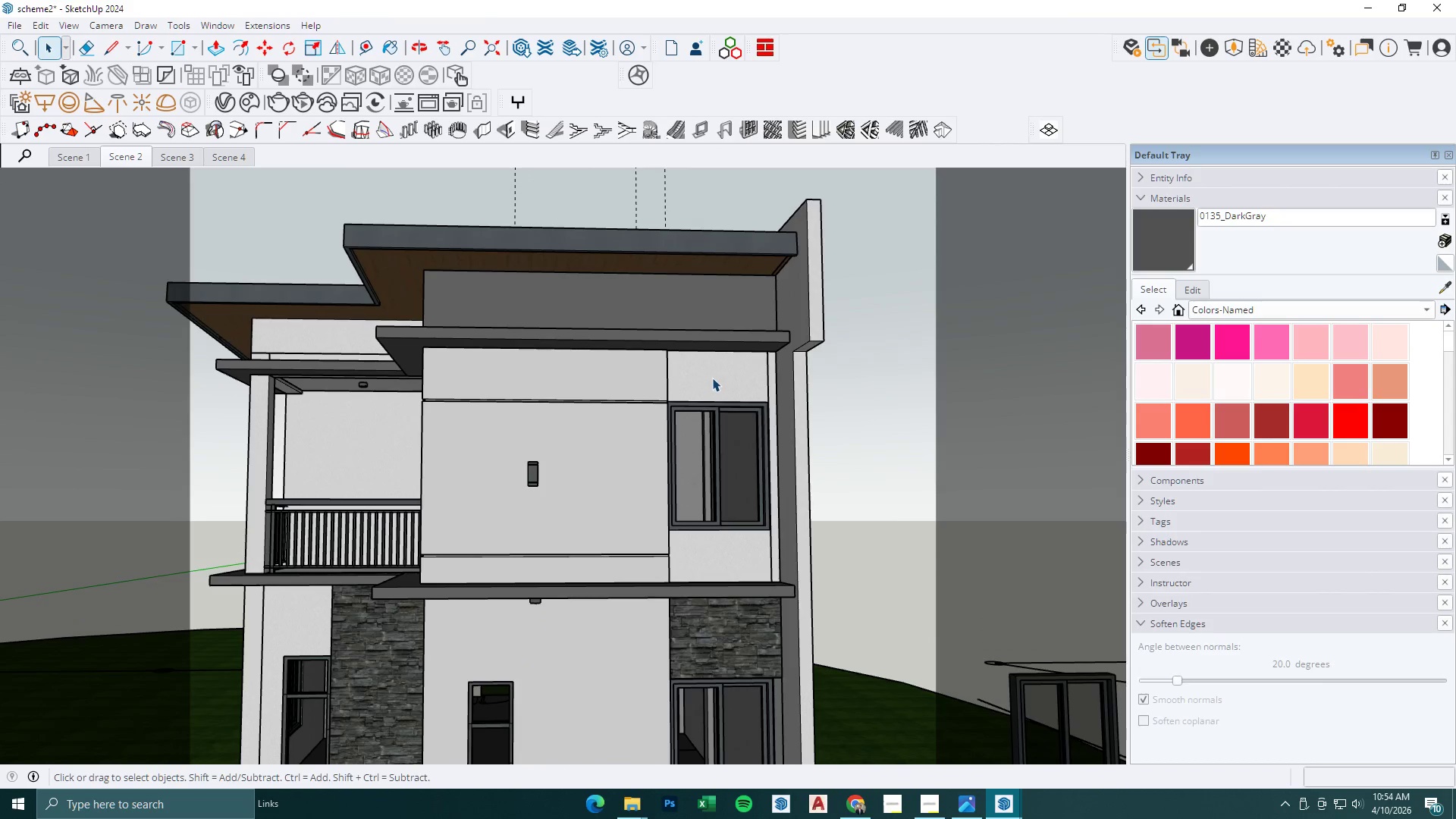 
double_click([712, 378])
 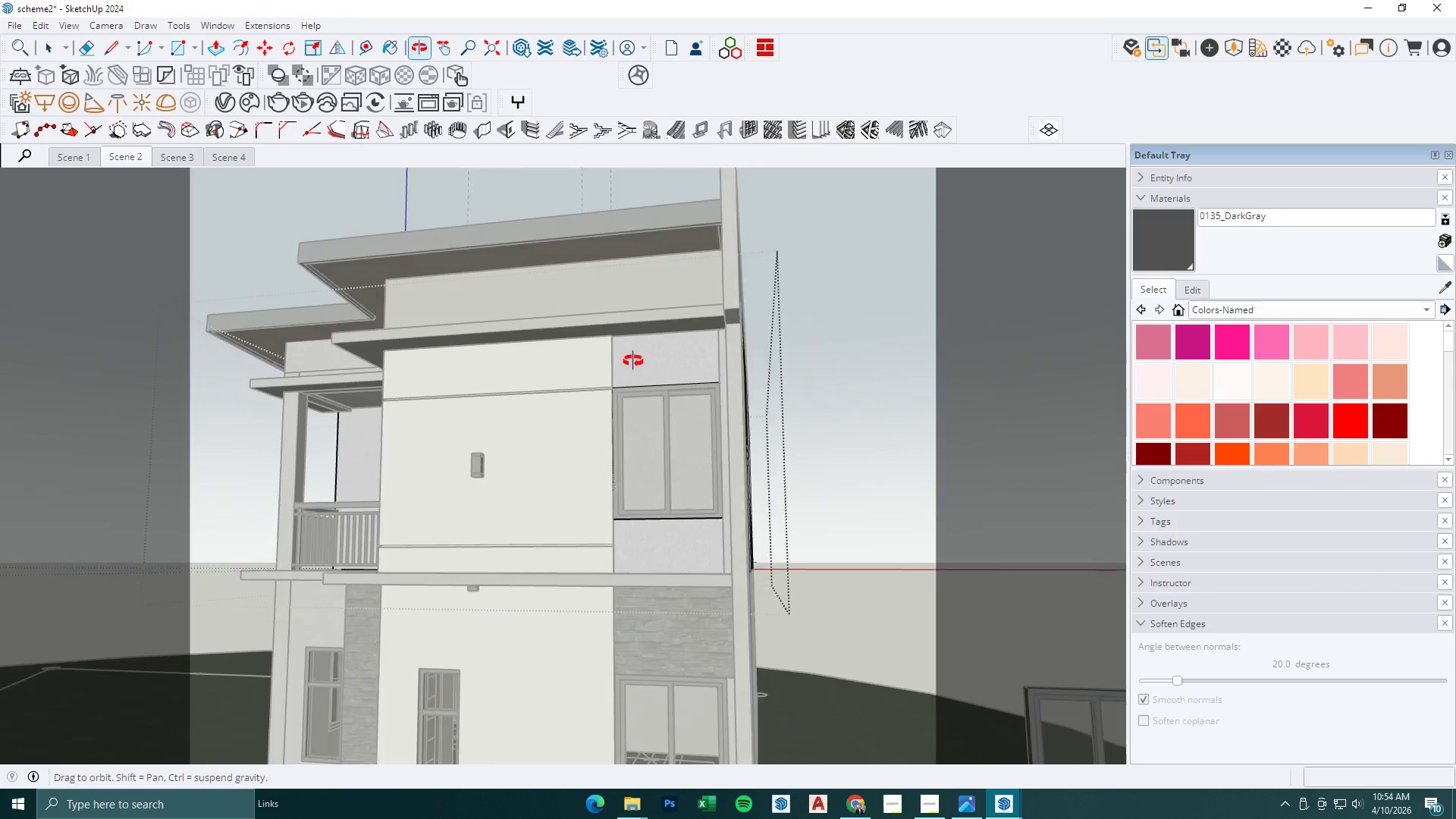 
scroll: coordinate [682, 400], scroll_direction: up, amount: 3.0
 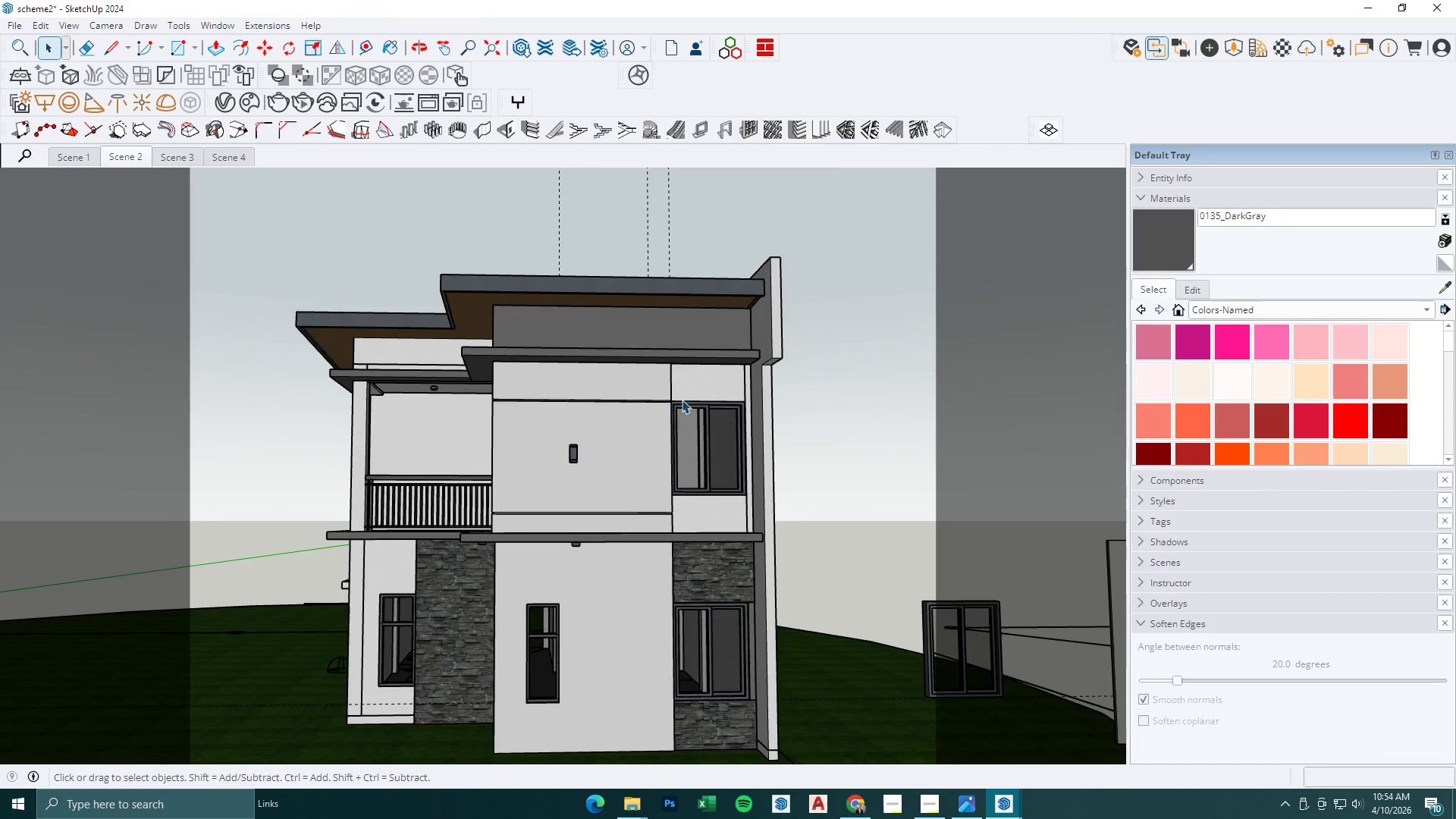 
key(Space)
 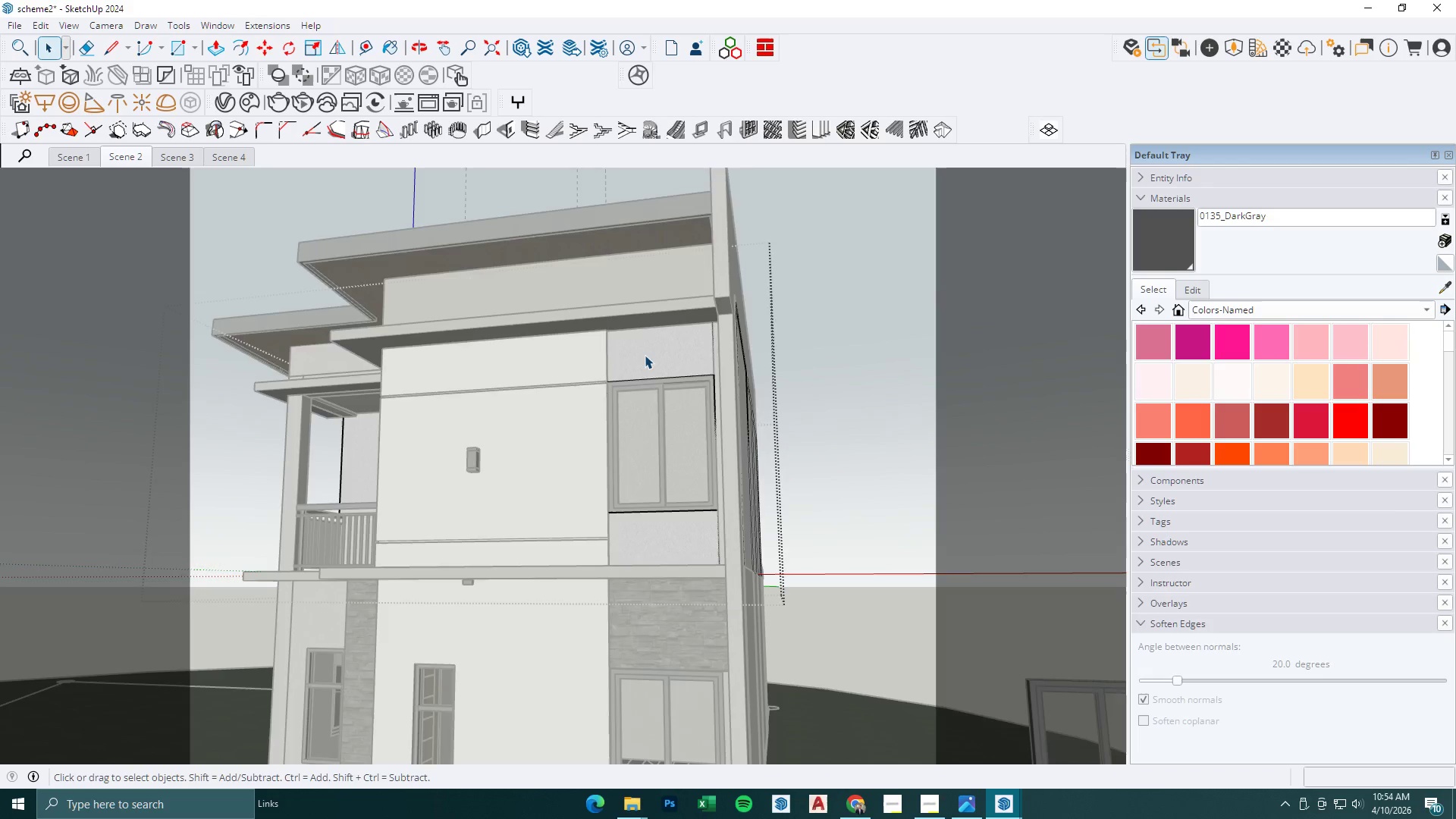 
key(Escape)
 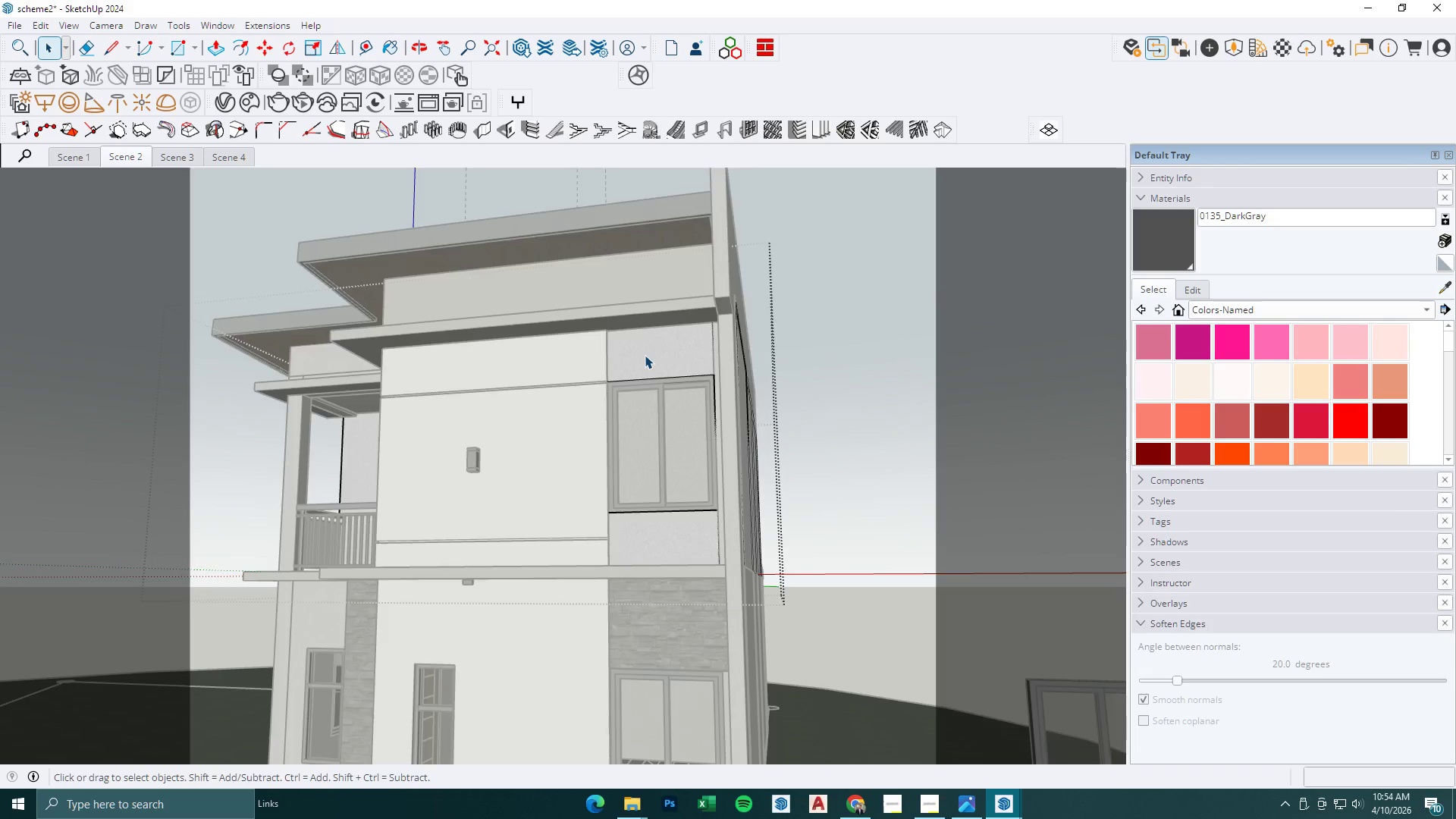 
scroll: coordinate [645, 355], scroll_direction: up, amount: 8.0
 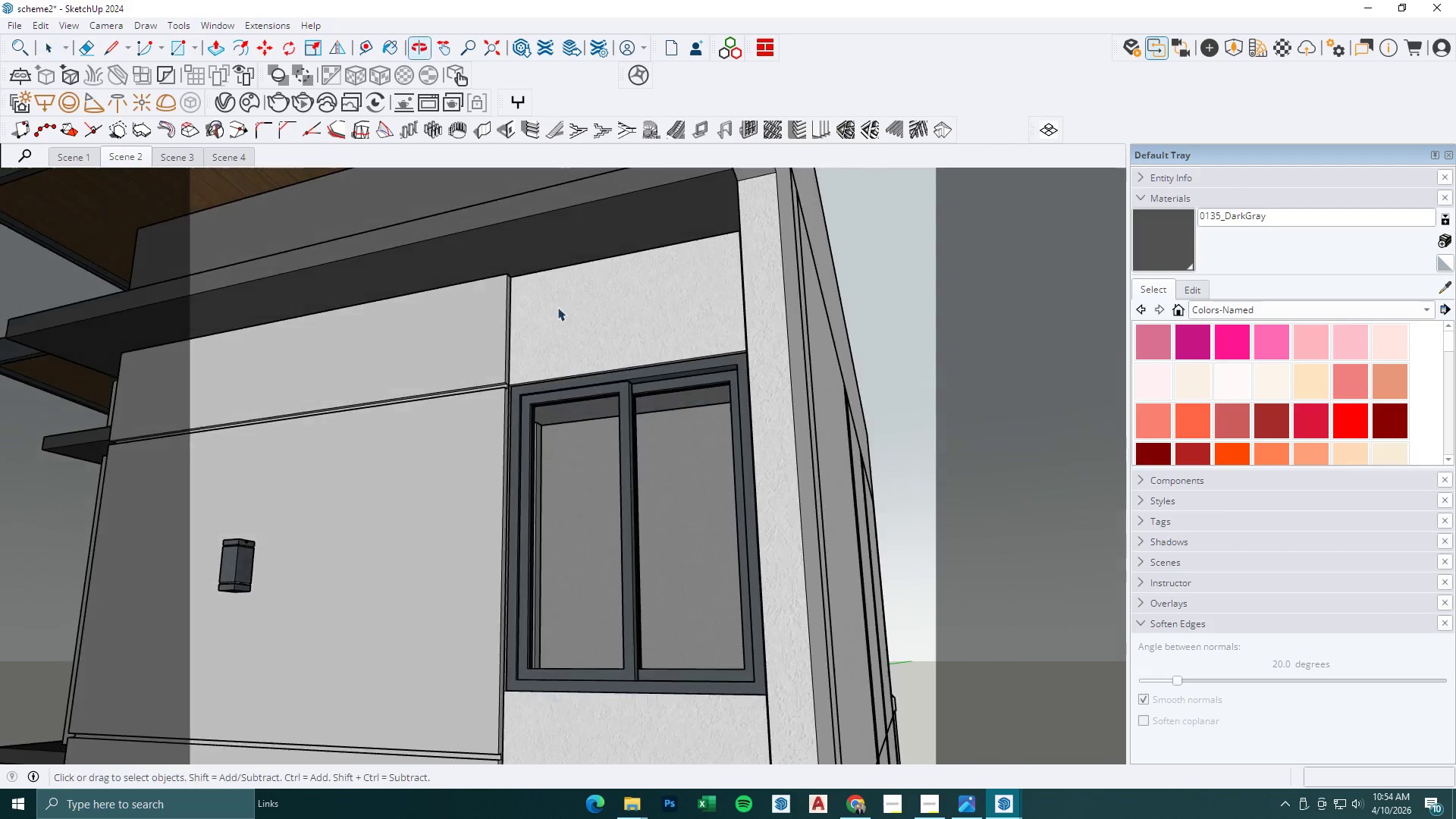 
key(R)
 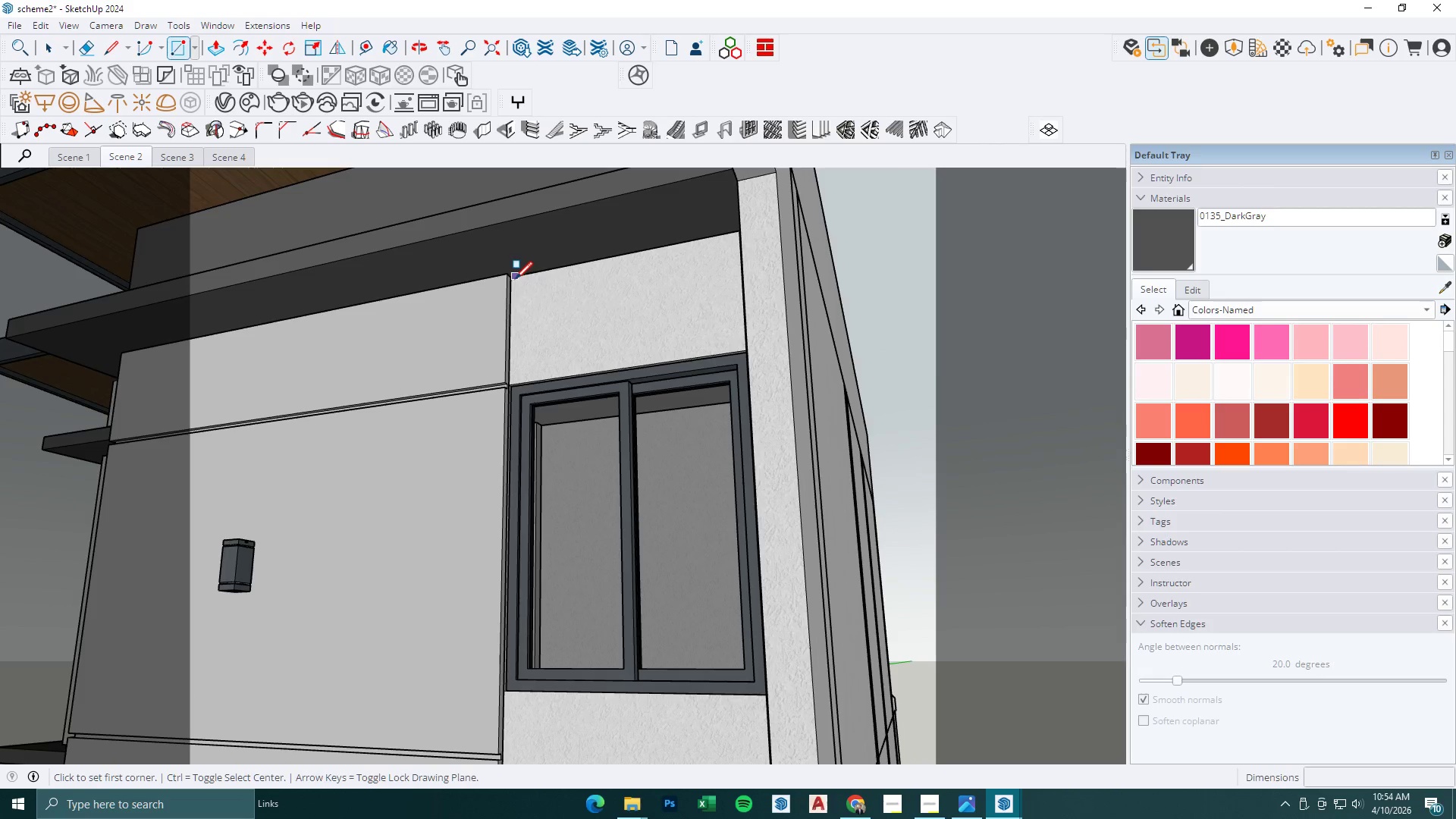 
left_click([514, 279])
 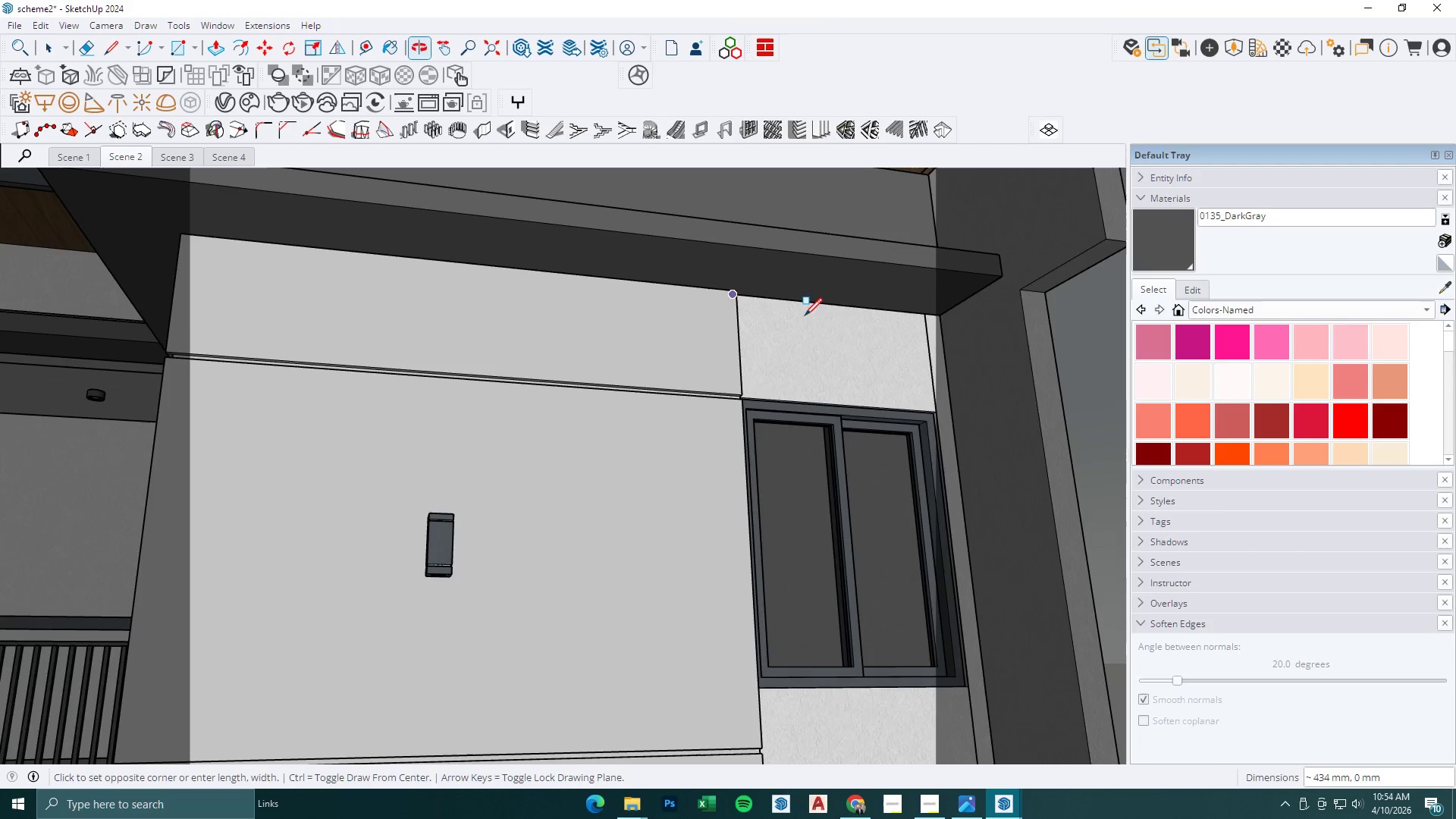 
scroll: coordinate [902, 384], scroll_direction: up, amount: 2.0
 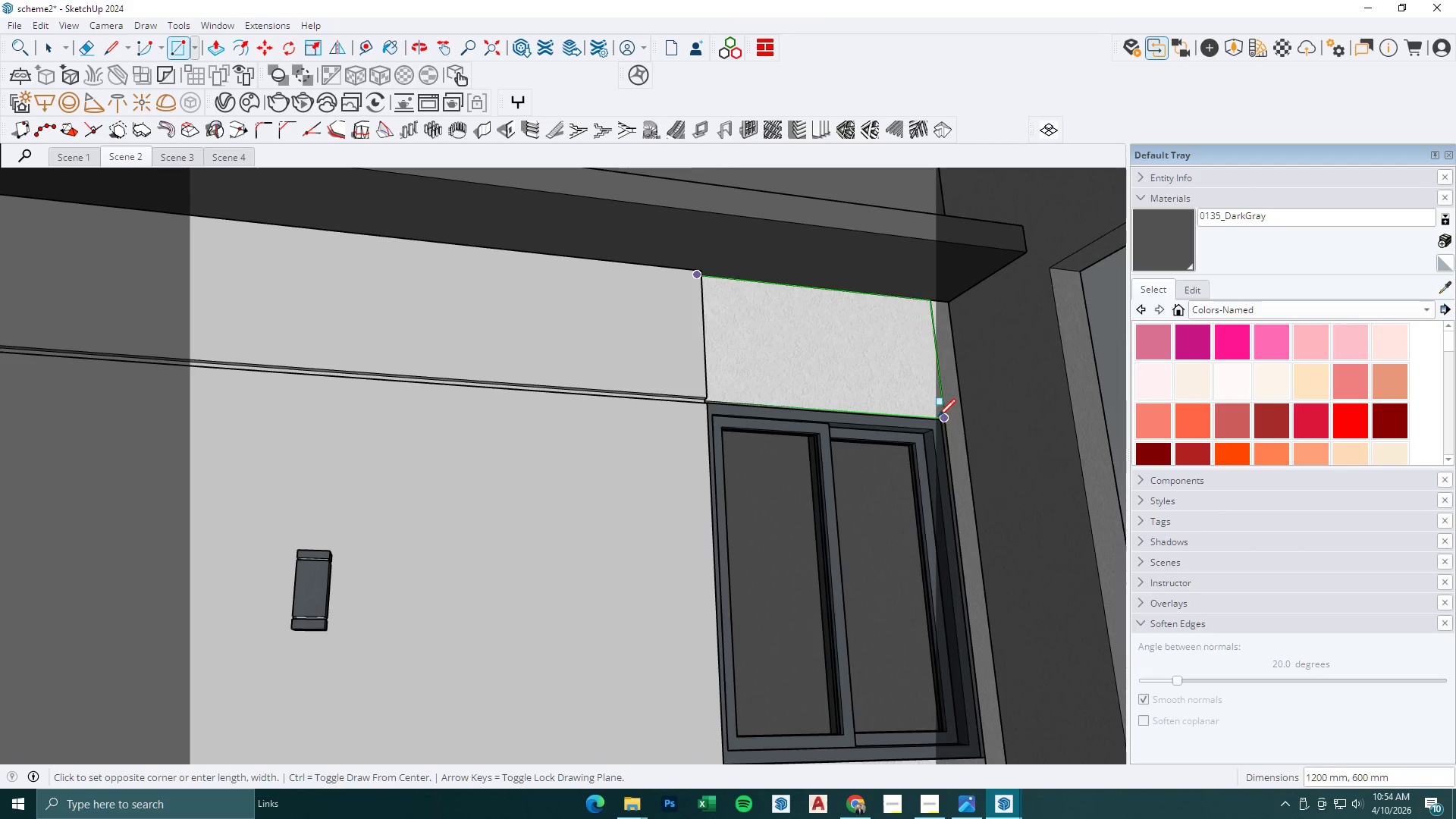 
left_click([939, 417])
 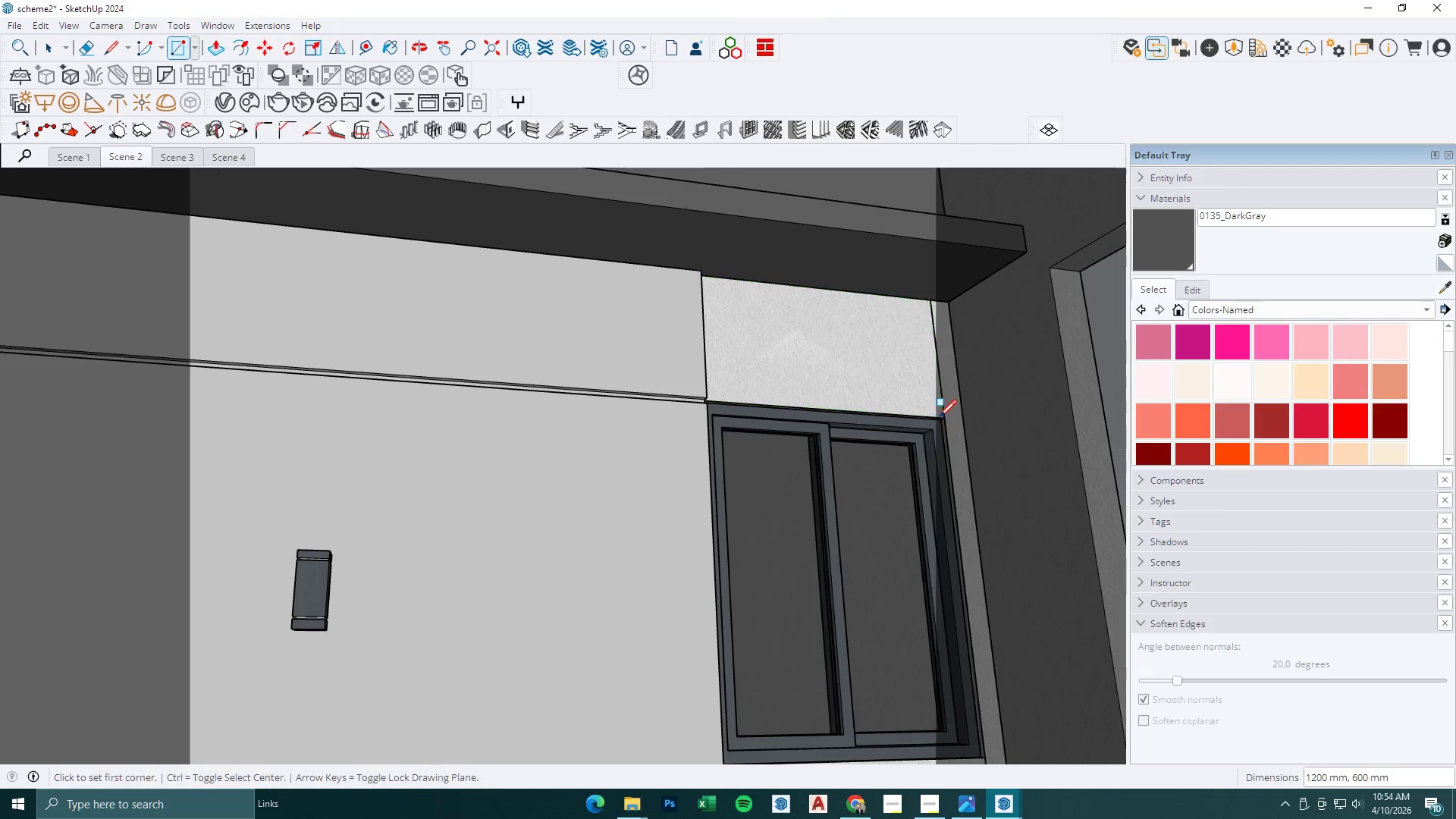 
key(BracketLeft)
 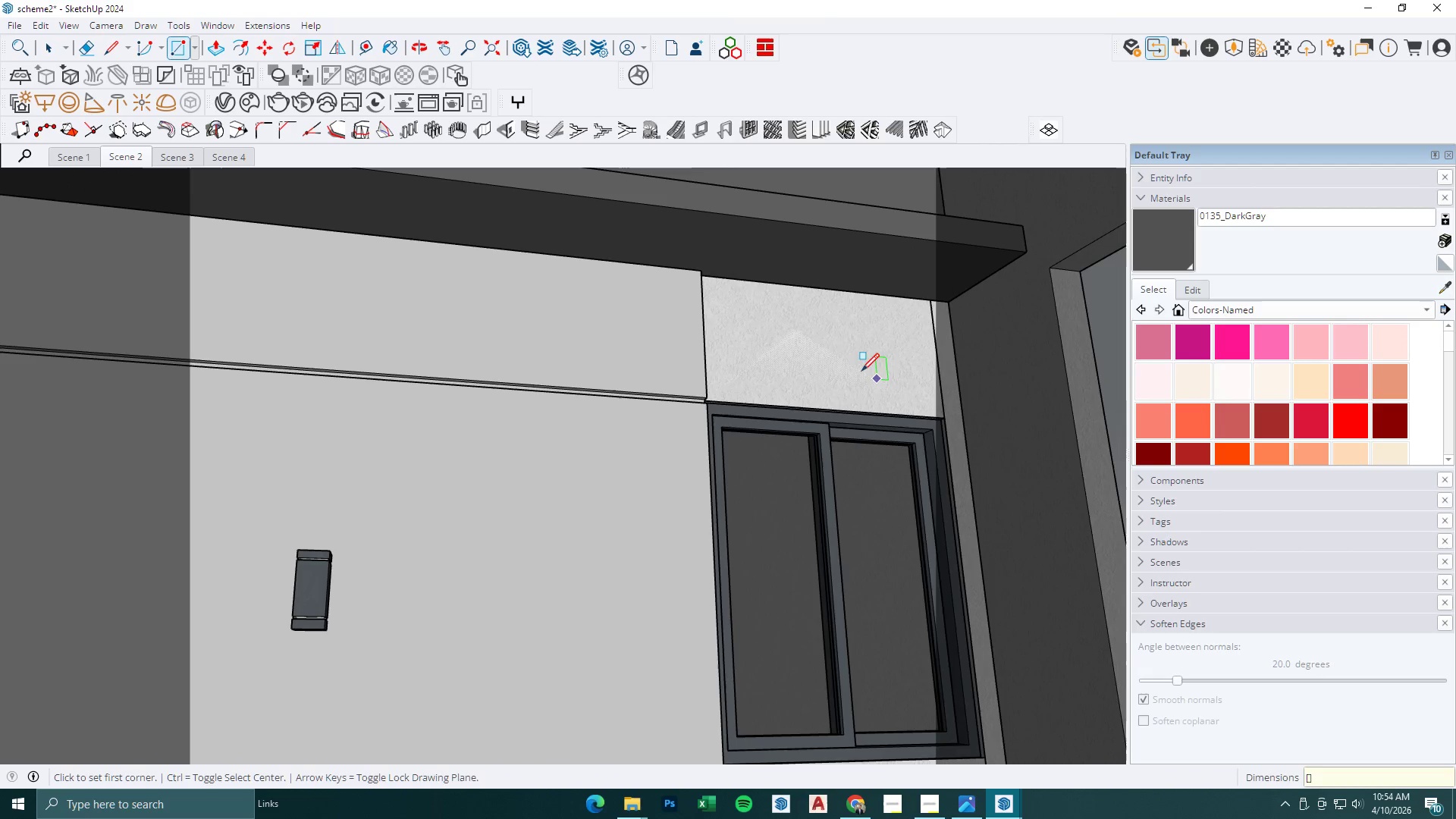 
key(P)
 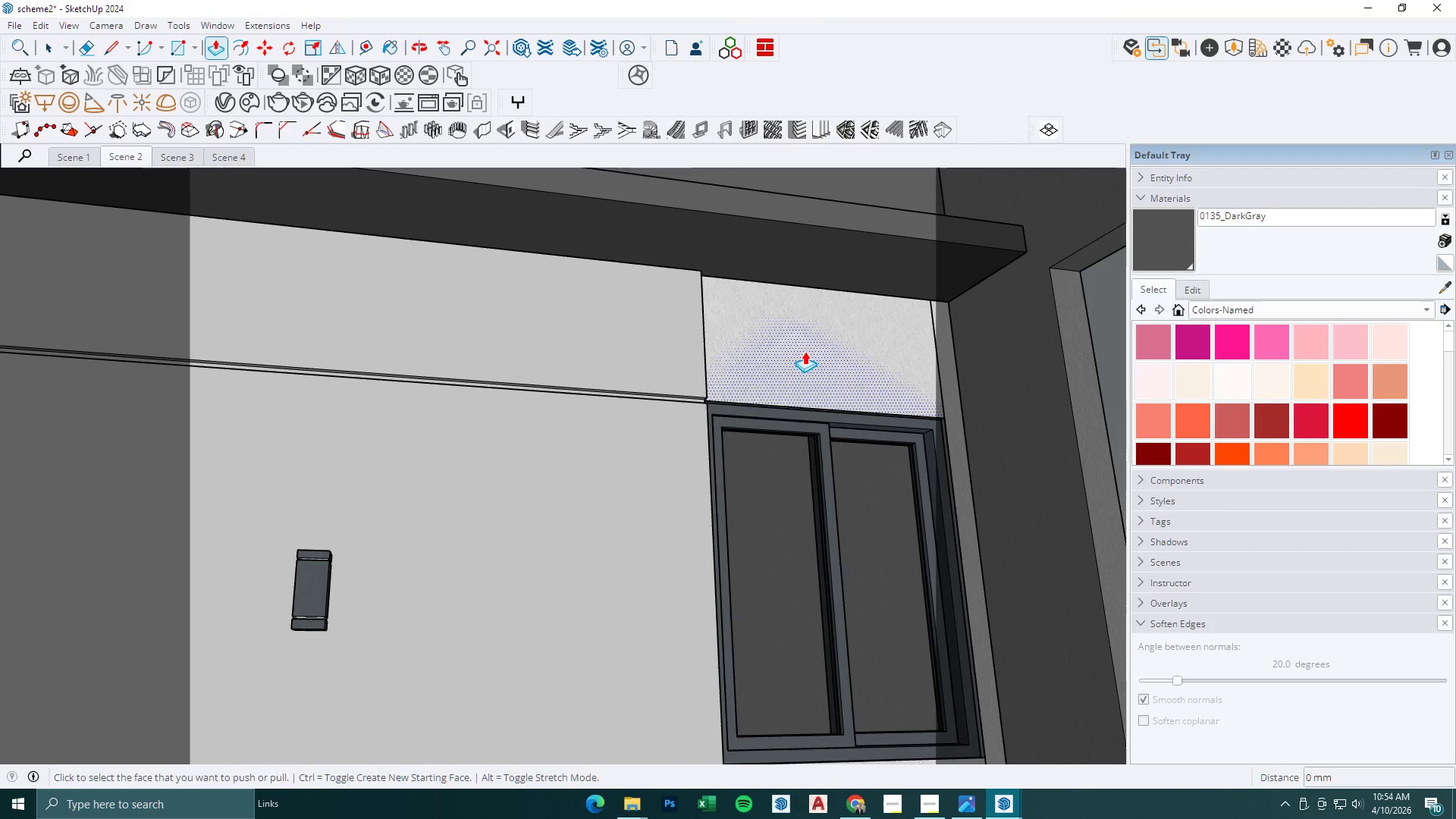 
left_click([805, 351])
 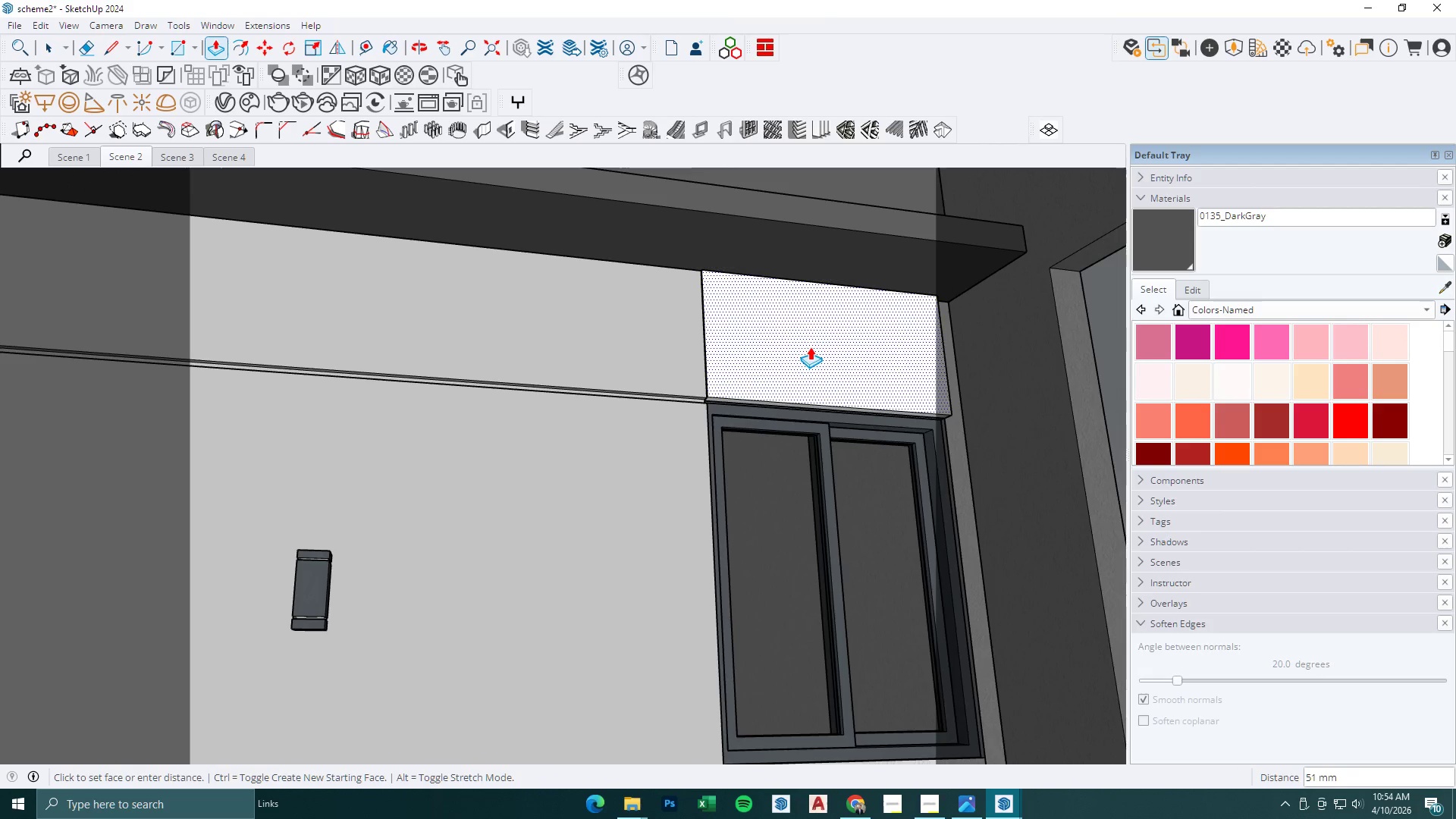 
key(Numpad1)
 